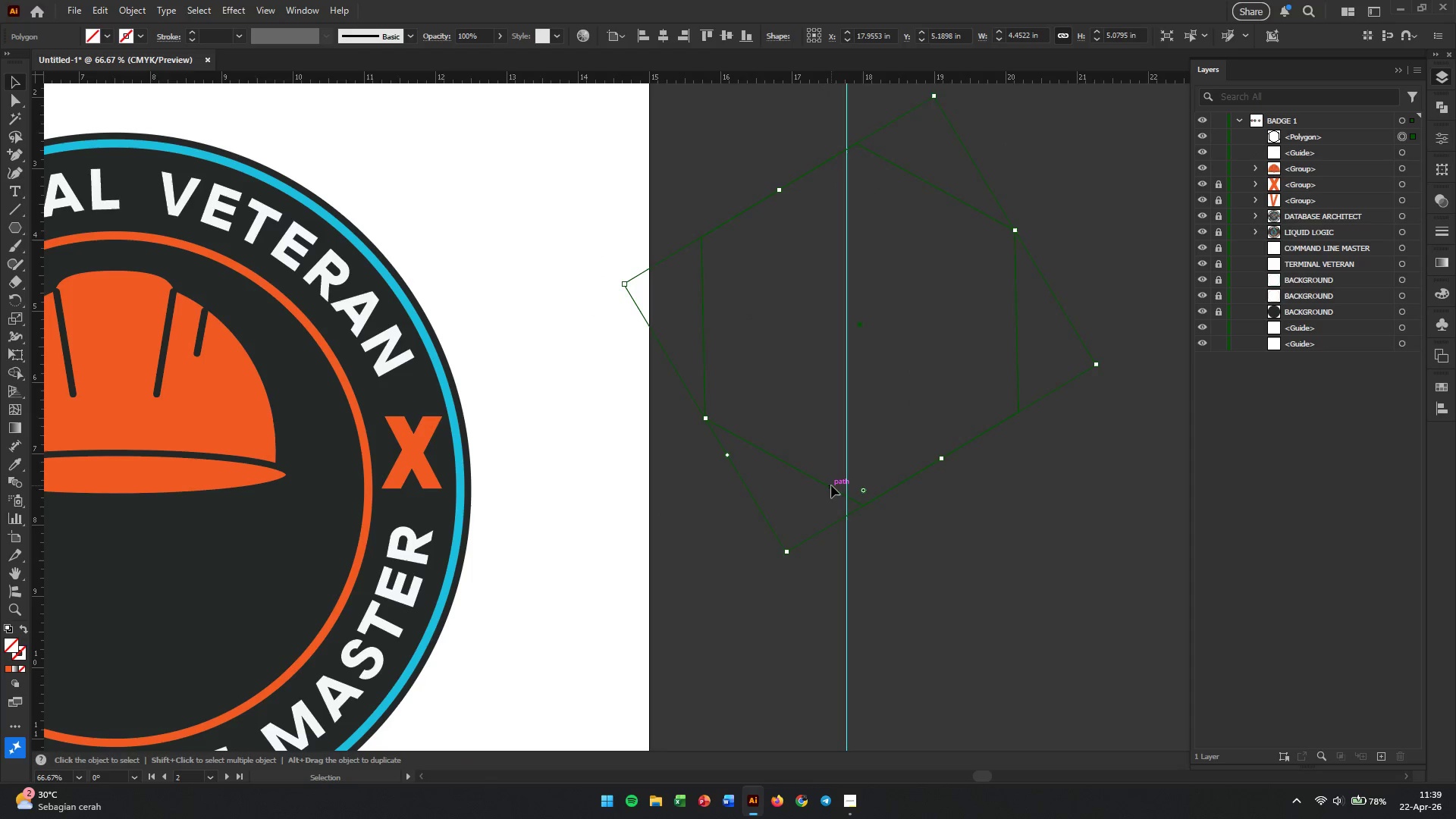 
left_click_drag(start_coordinate=[826, 485], to_coordinate=[811, 485])
 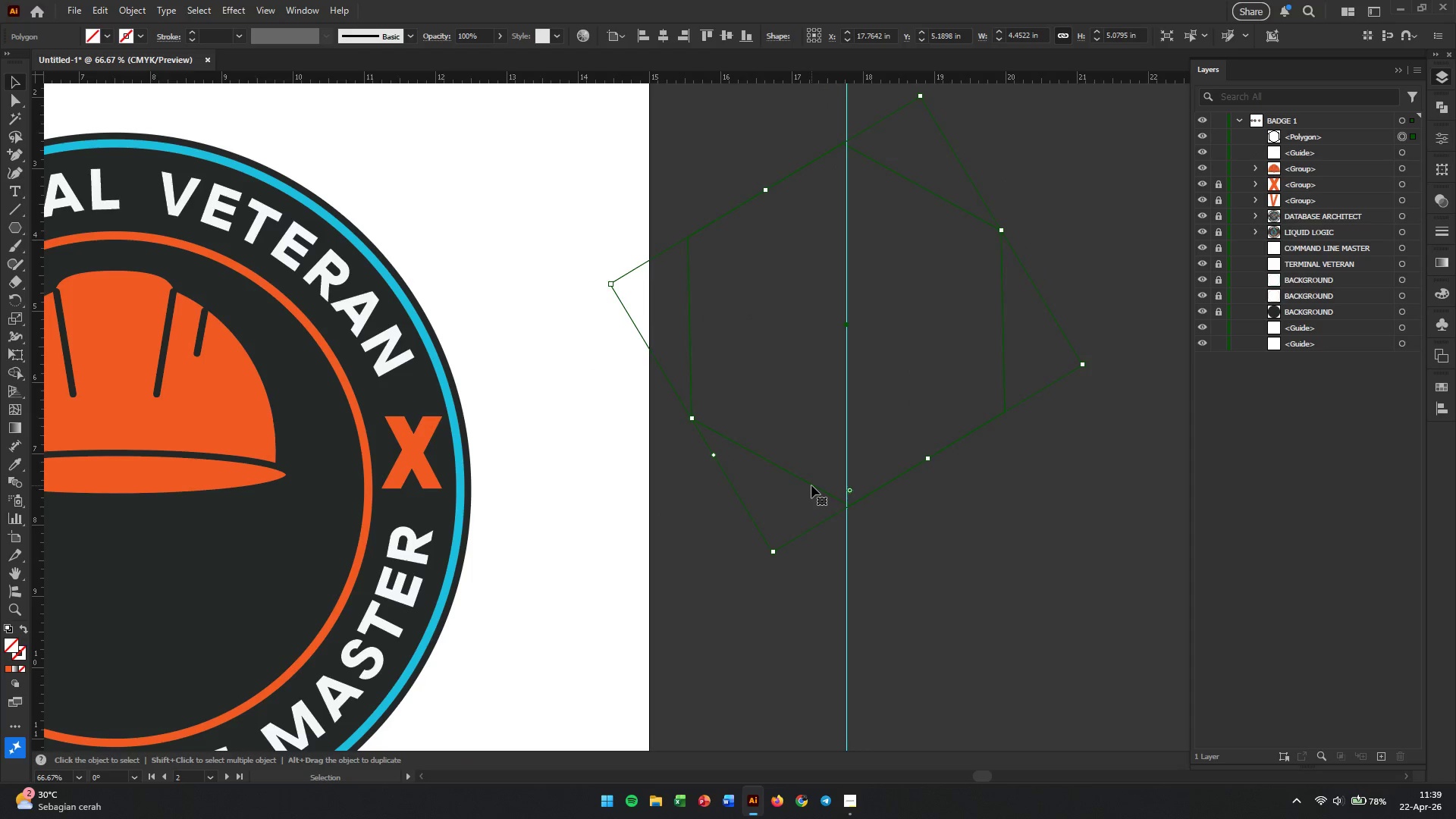 
left_click([949, 553])
 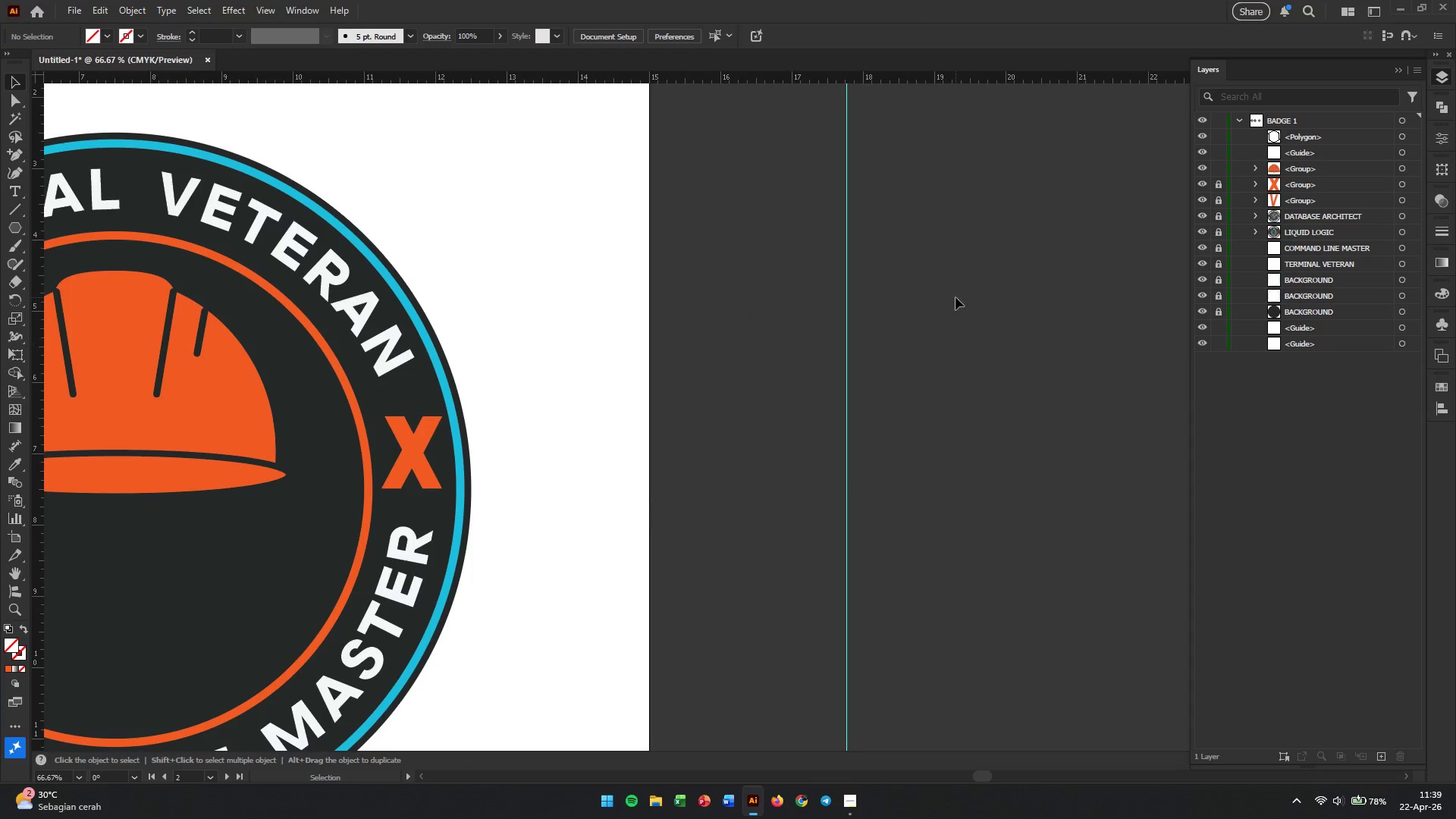 
left_click_drag(start_coordinate=[1011, 241], to_coordinate=[908, 346])
 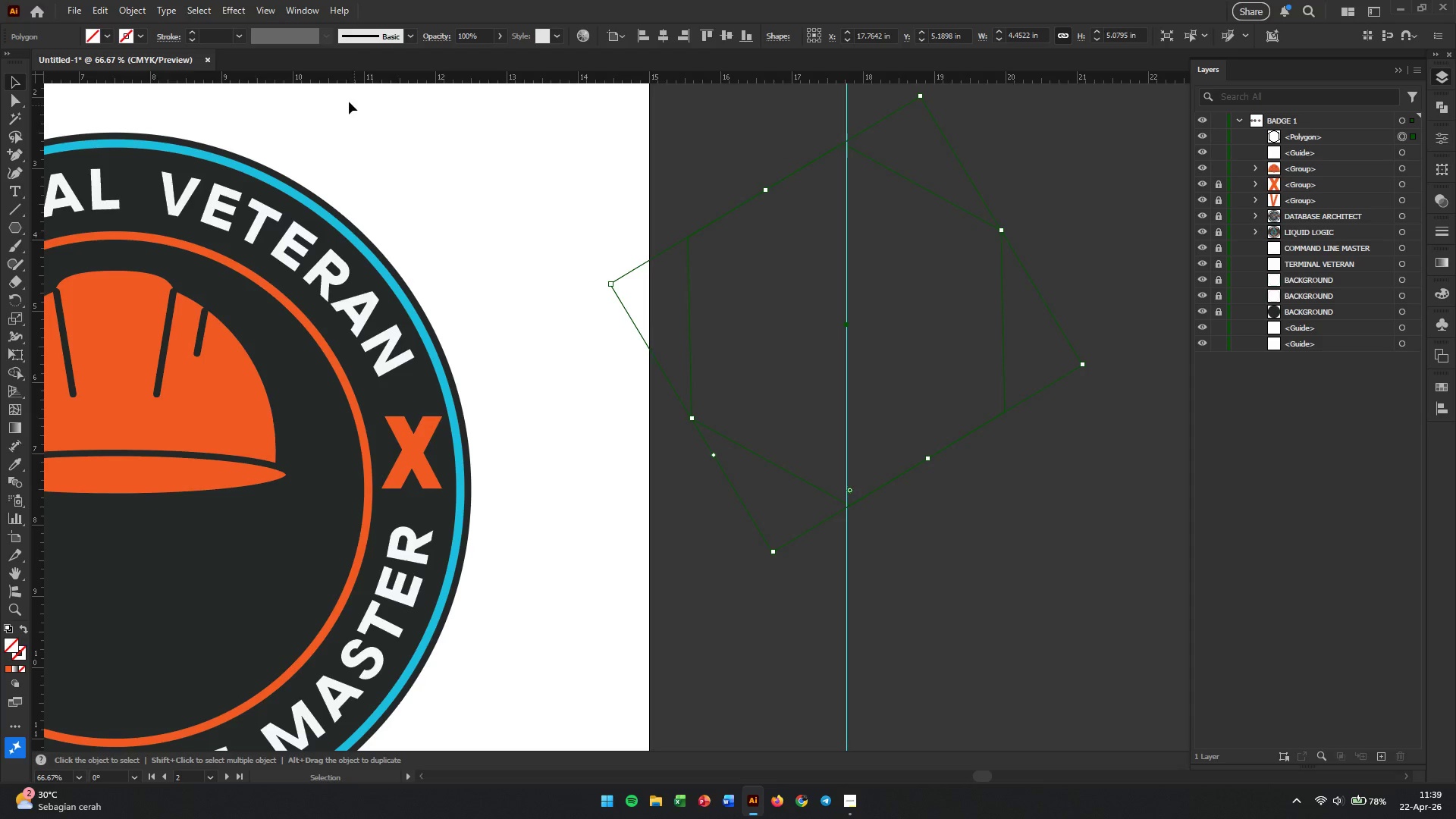 
left_click([140, 28])
 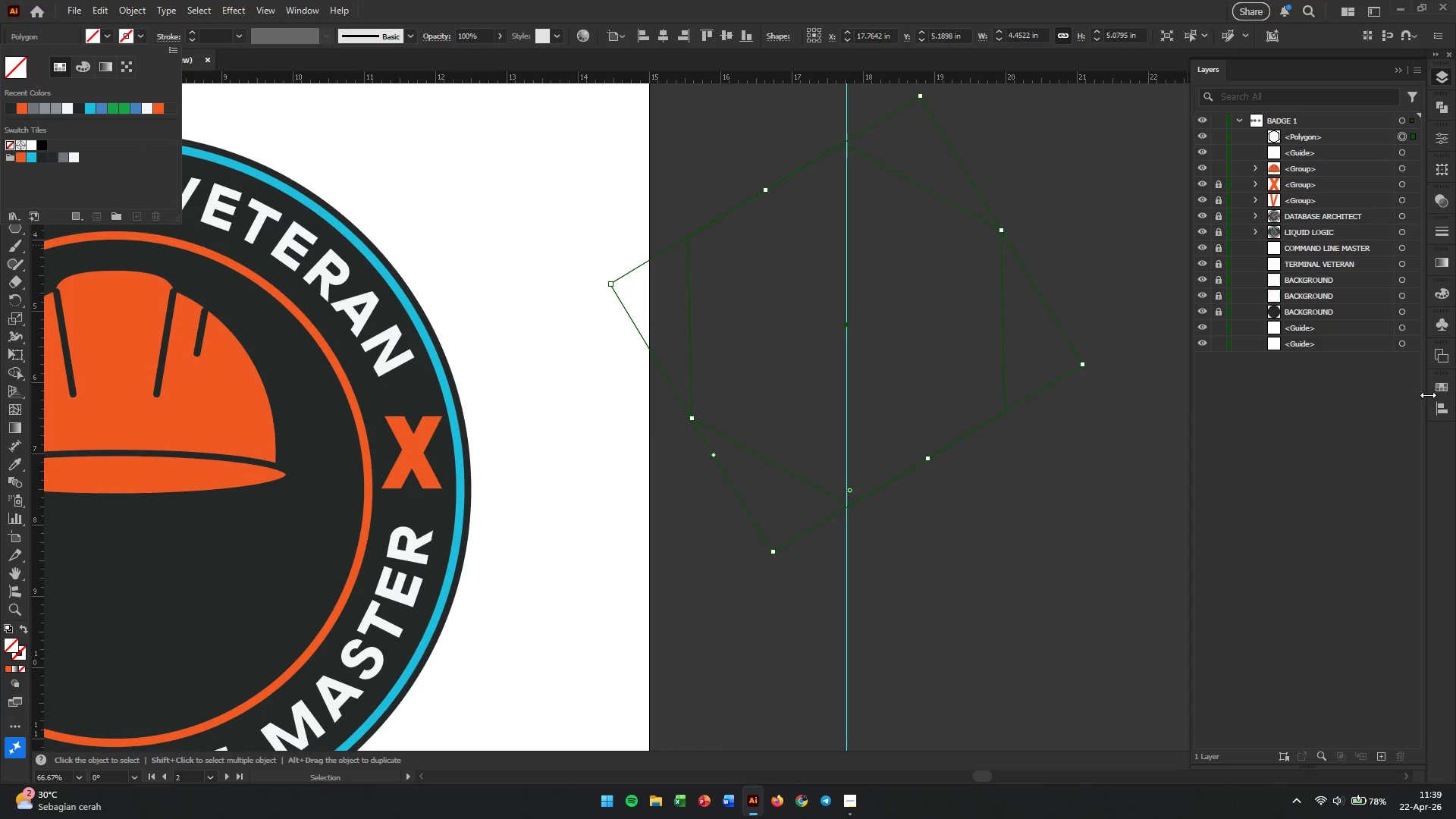 
left_click([1441, 388])
 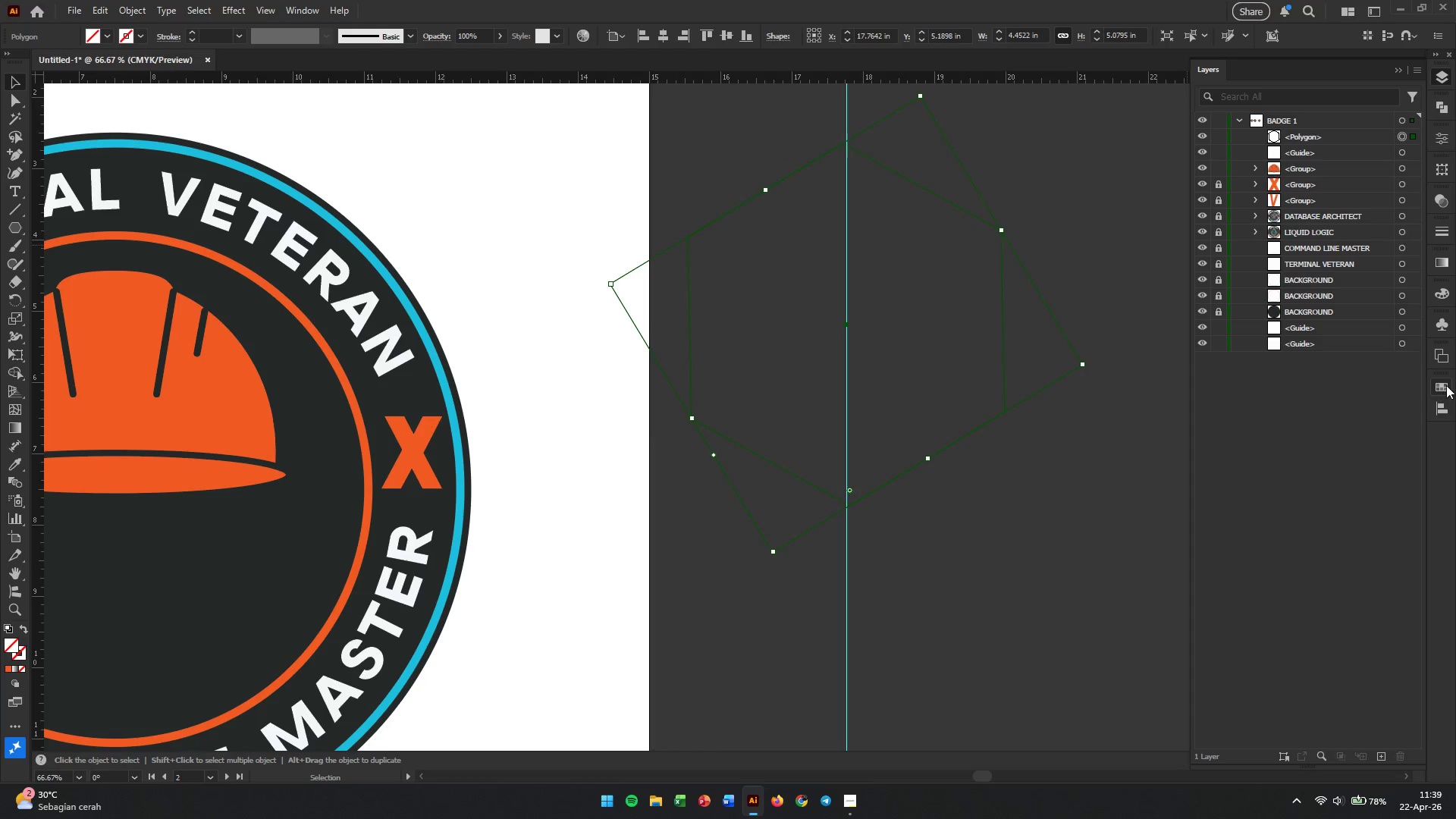 
left_click([1446, 384])
 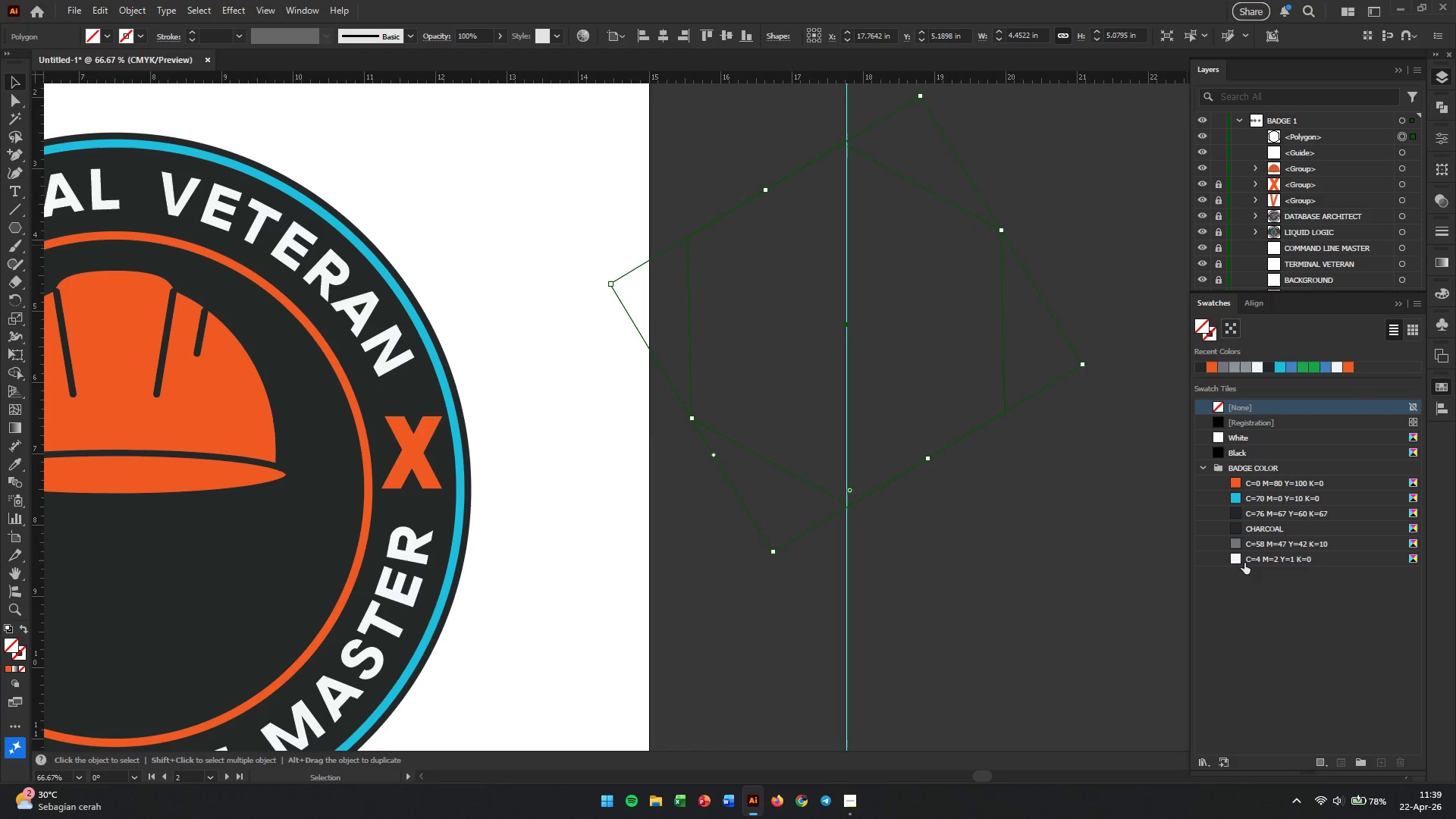 
left_click([1238, 559])
 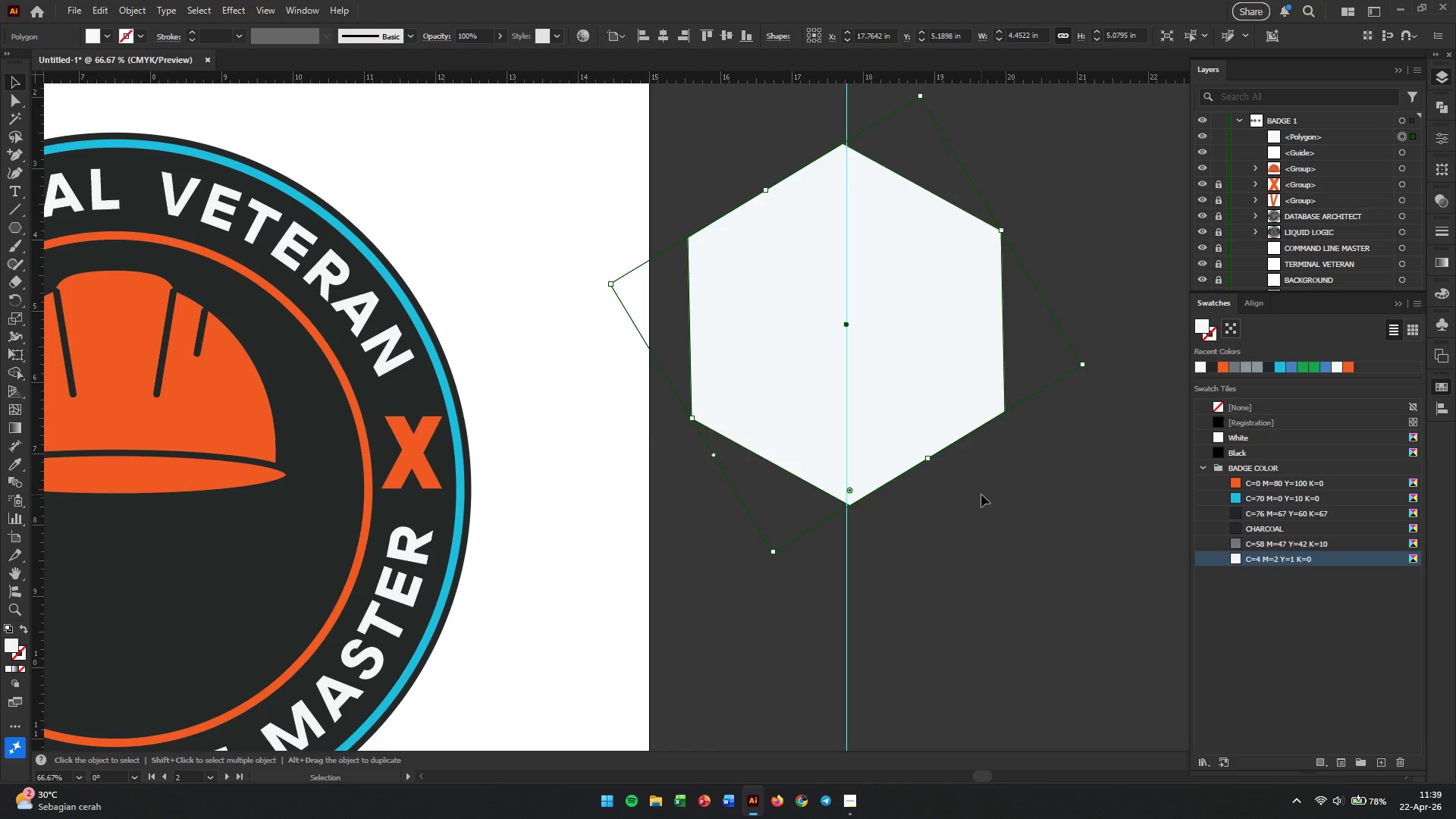 
left_click([981, 494])
 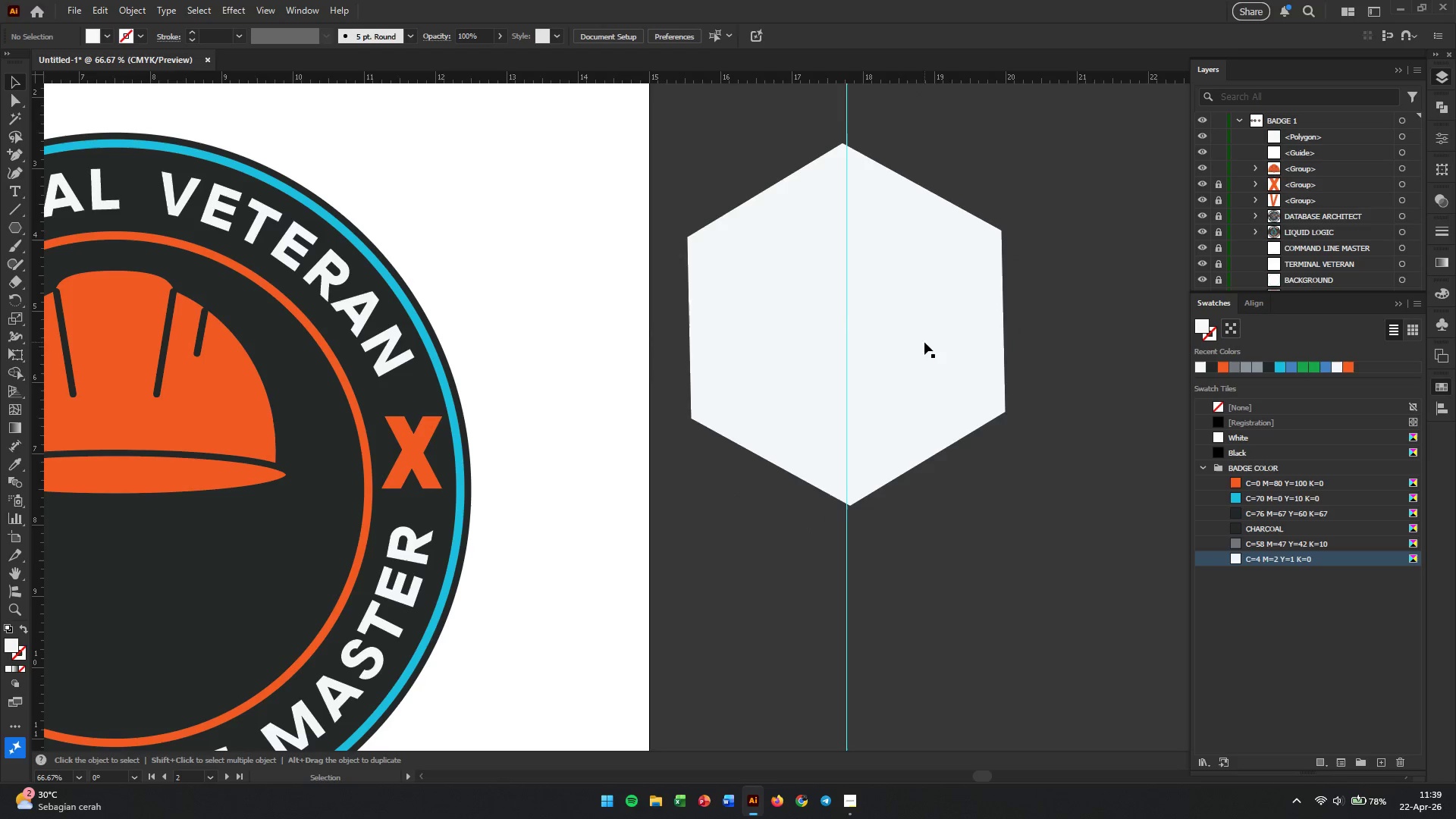 
left_click([912, 306])
 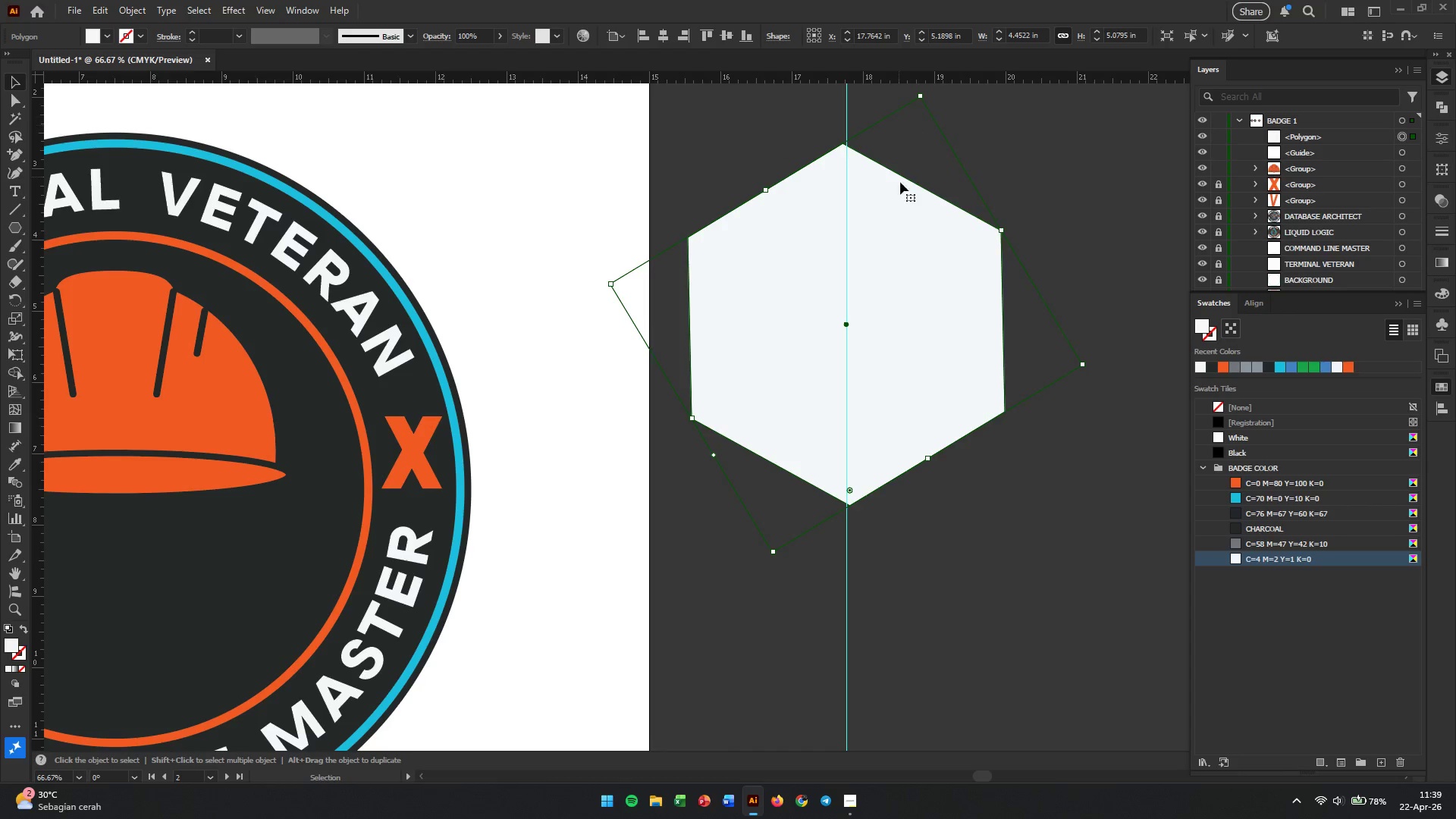 
hold_key(key=AltLeft, duration=0.41)
scroll: coordinate [841, 526], scroll_direction: up, amount: 2.0
 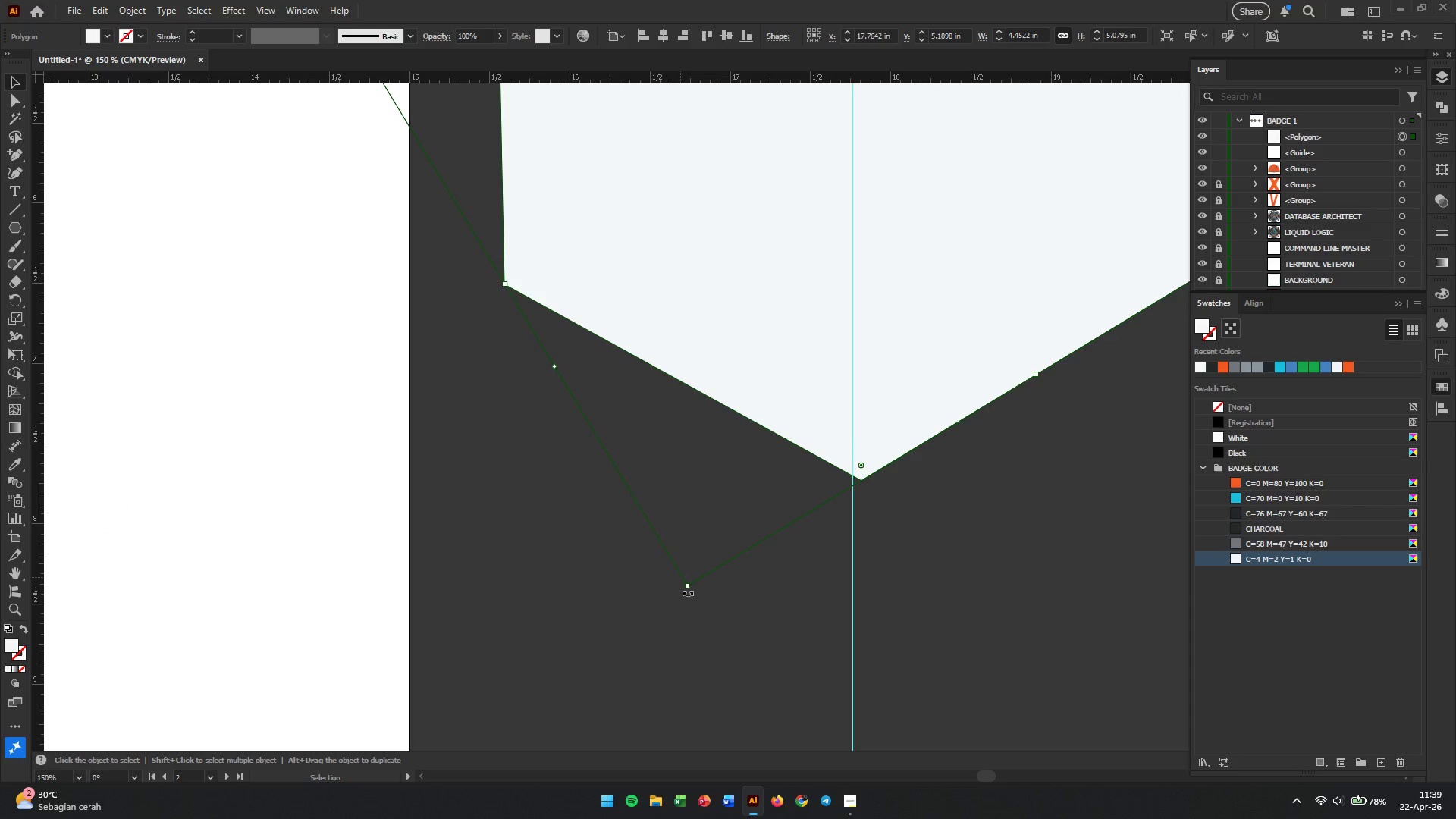 
left_click_drag(start_coordinate=[688, 593], to_coordinate=[671, 593])
 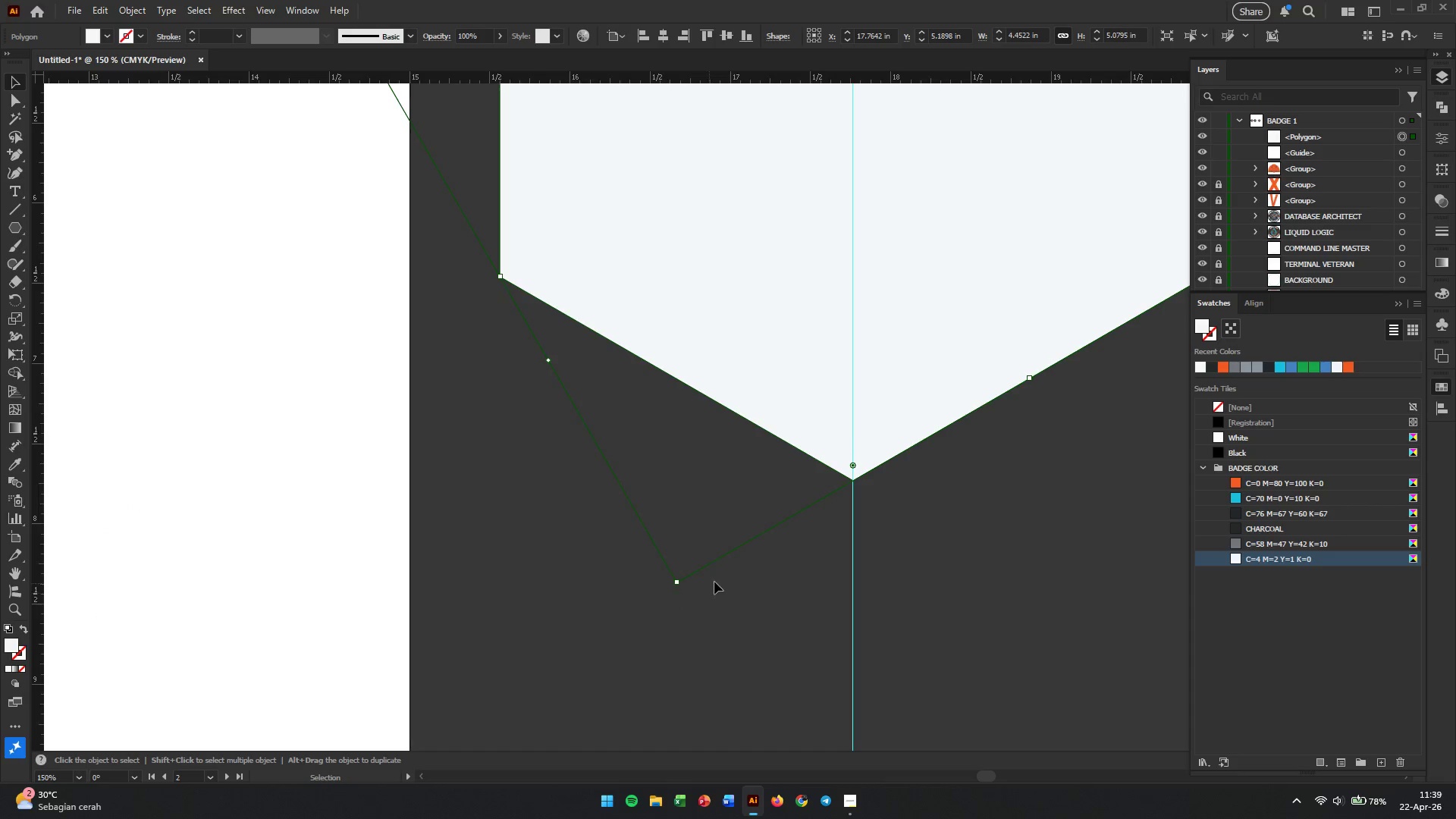 
hold_key(key=AltLeft, duration=0.77)
scroll: coordinate [883, 541], scroll_direction: down, amount: 3.0
 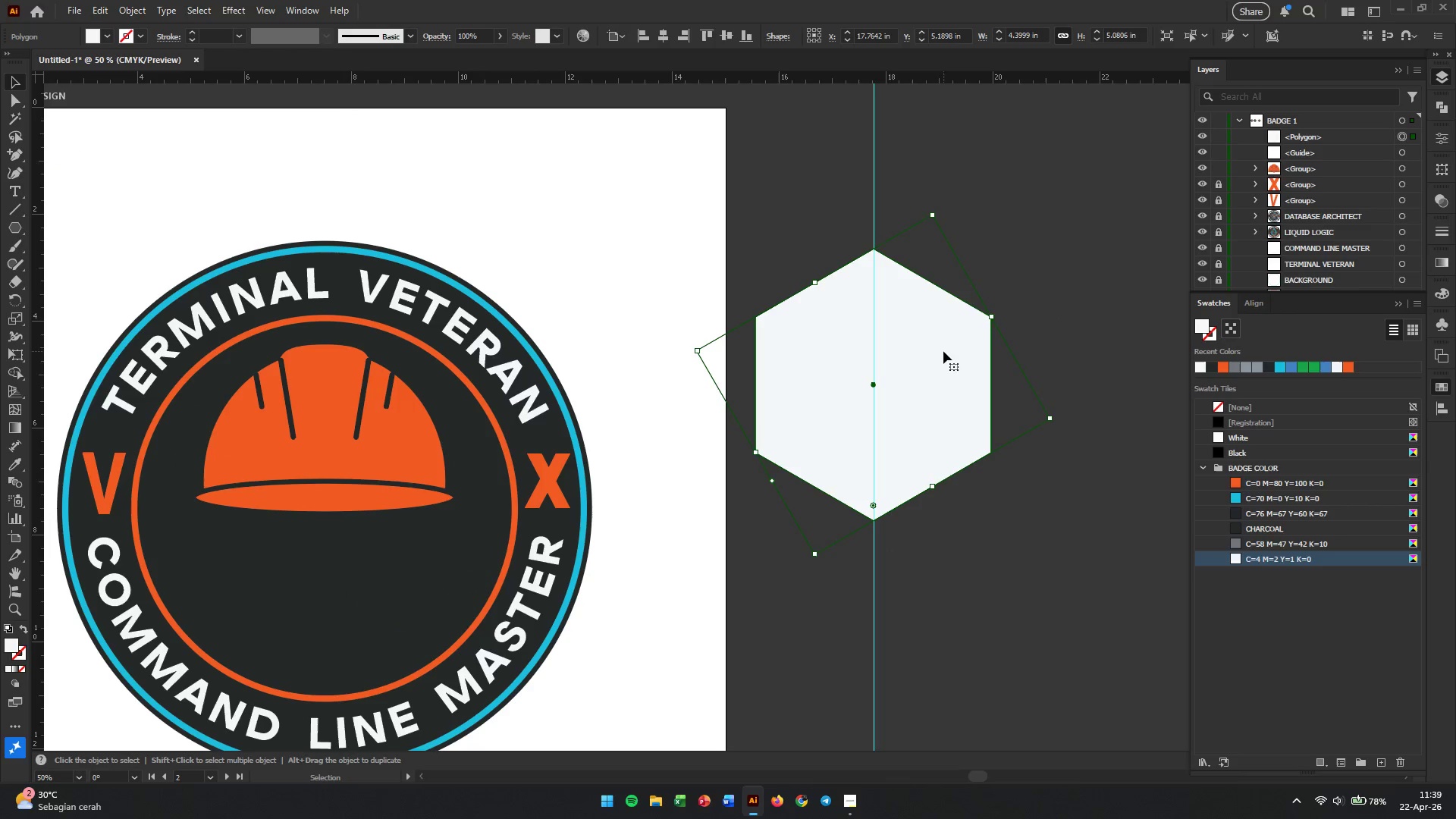 
left_click([943, 349])
 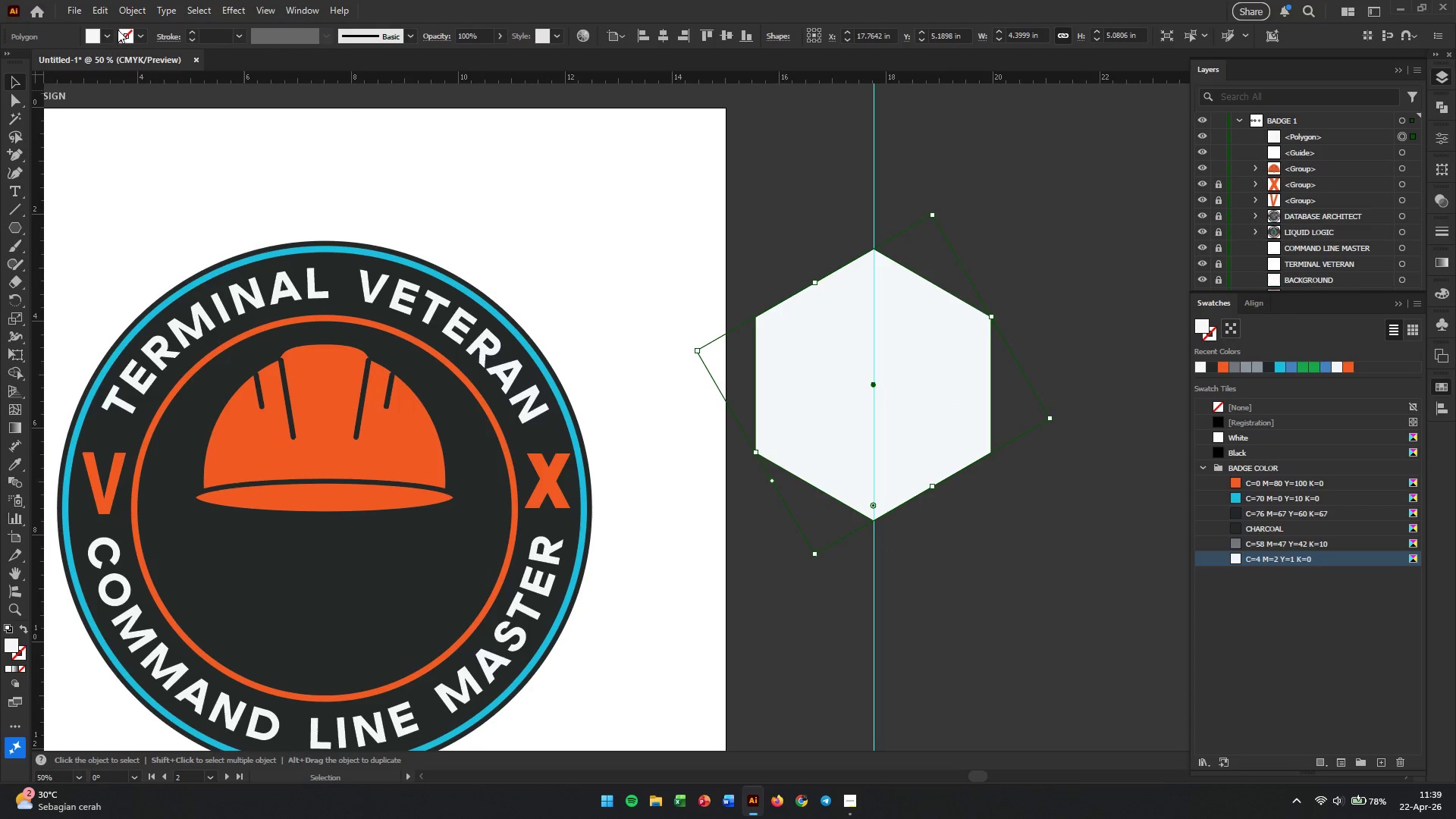 
left_click([140, 36])
 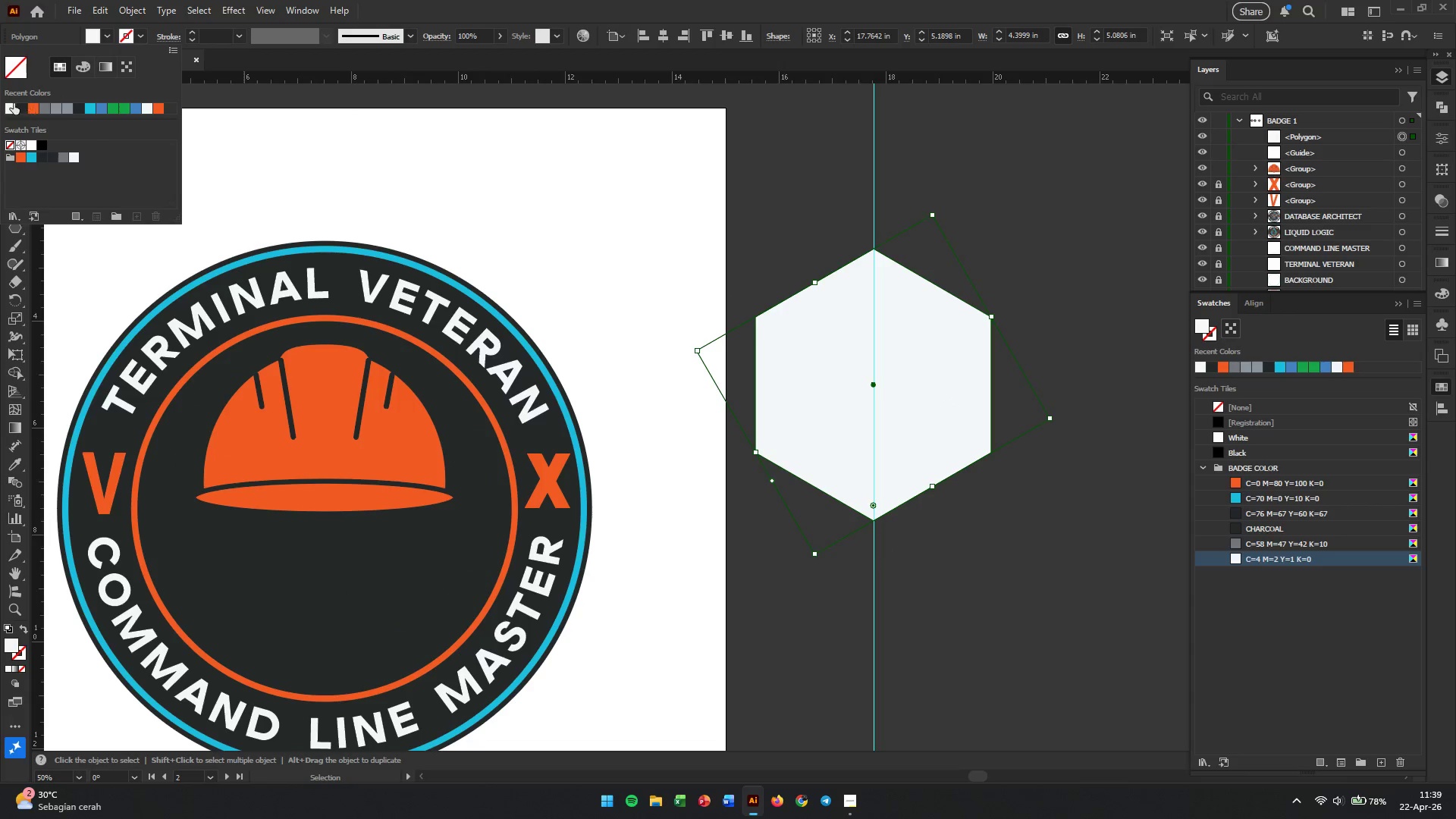 
left_click([8, 107])
 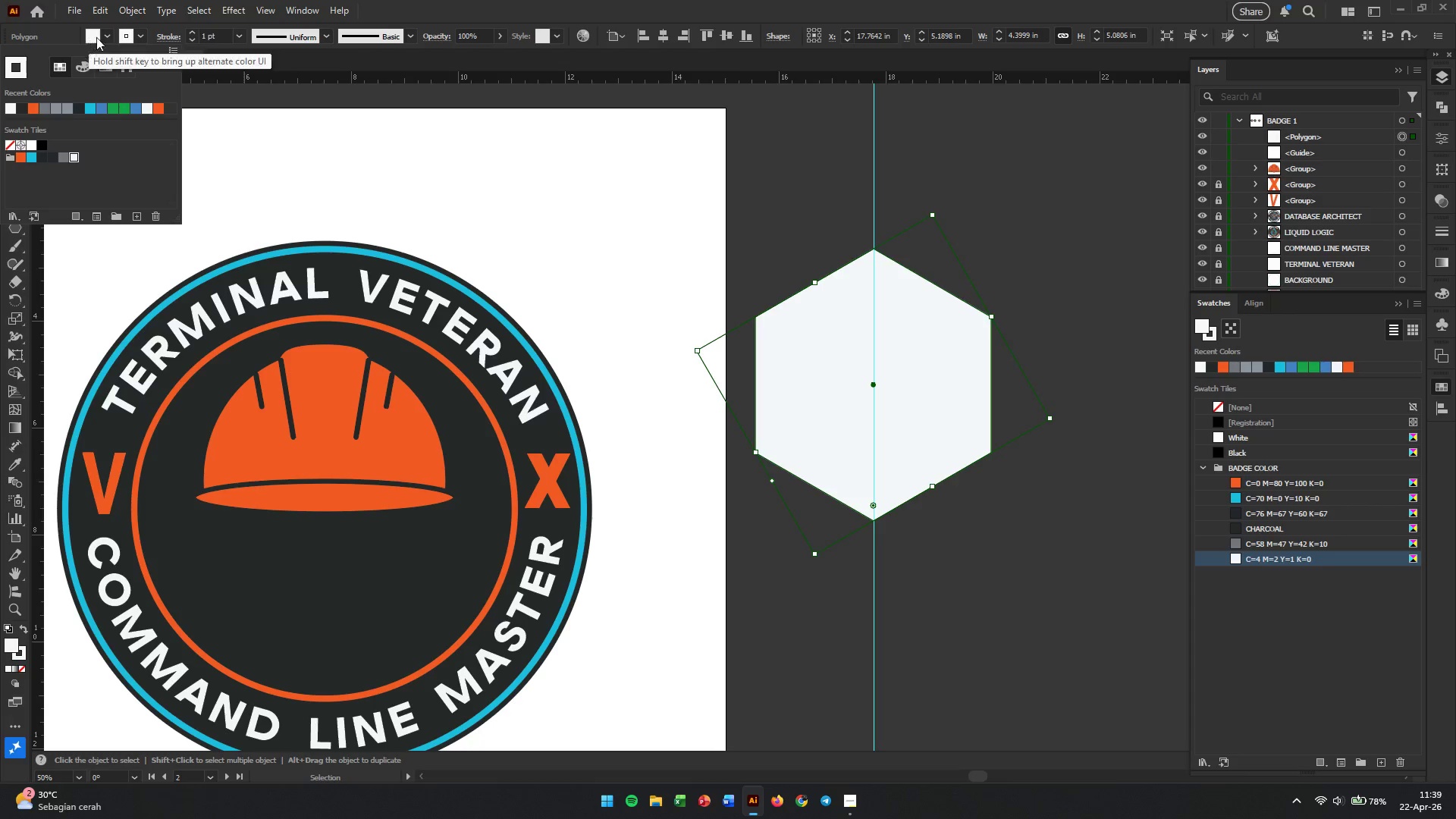 
left_click([103, 37])
 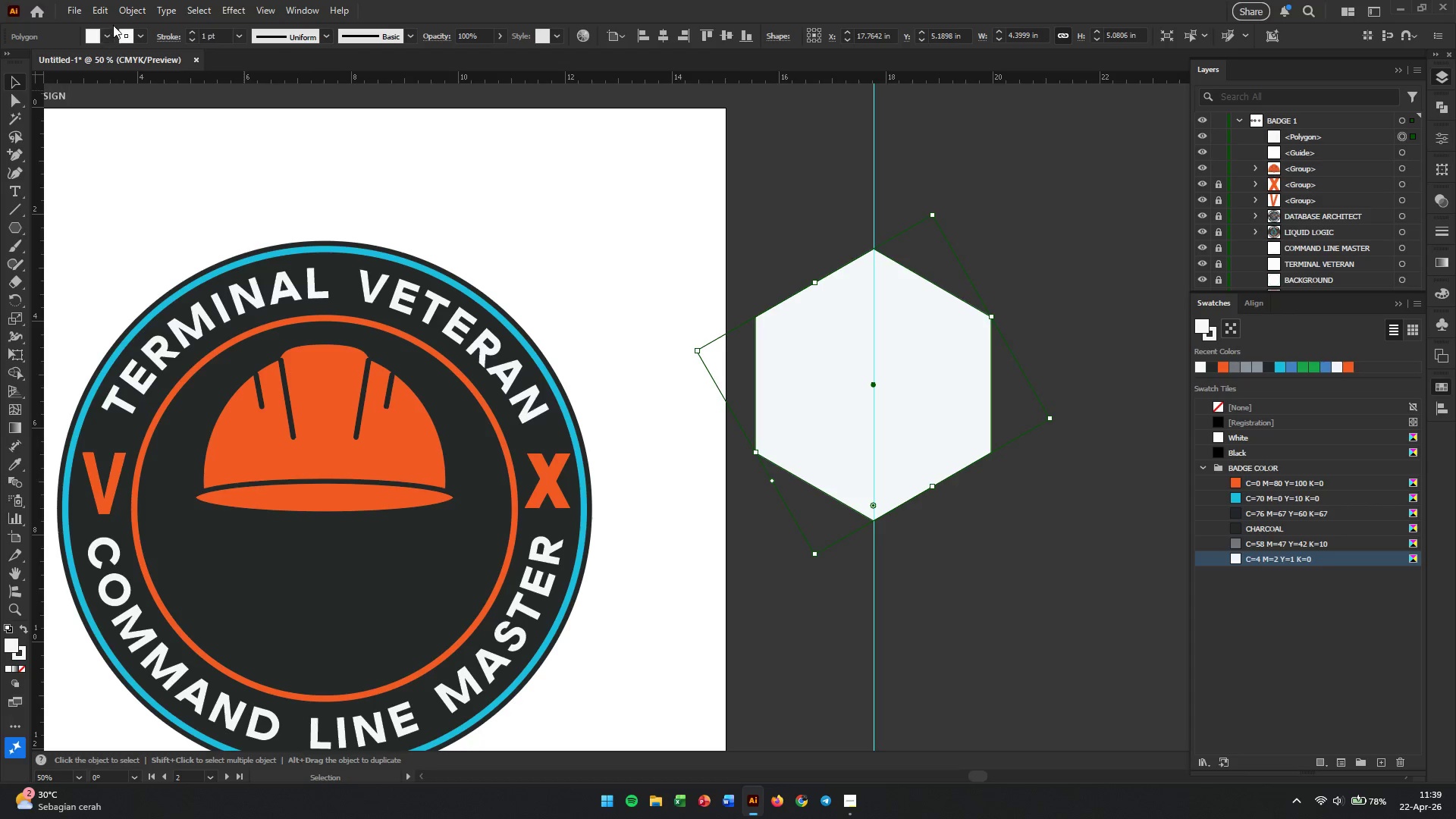 
left_click([96, 39])
 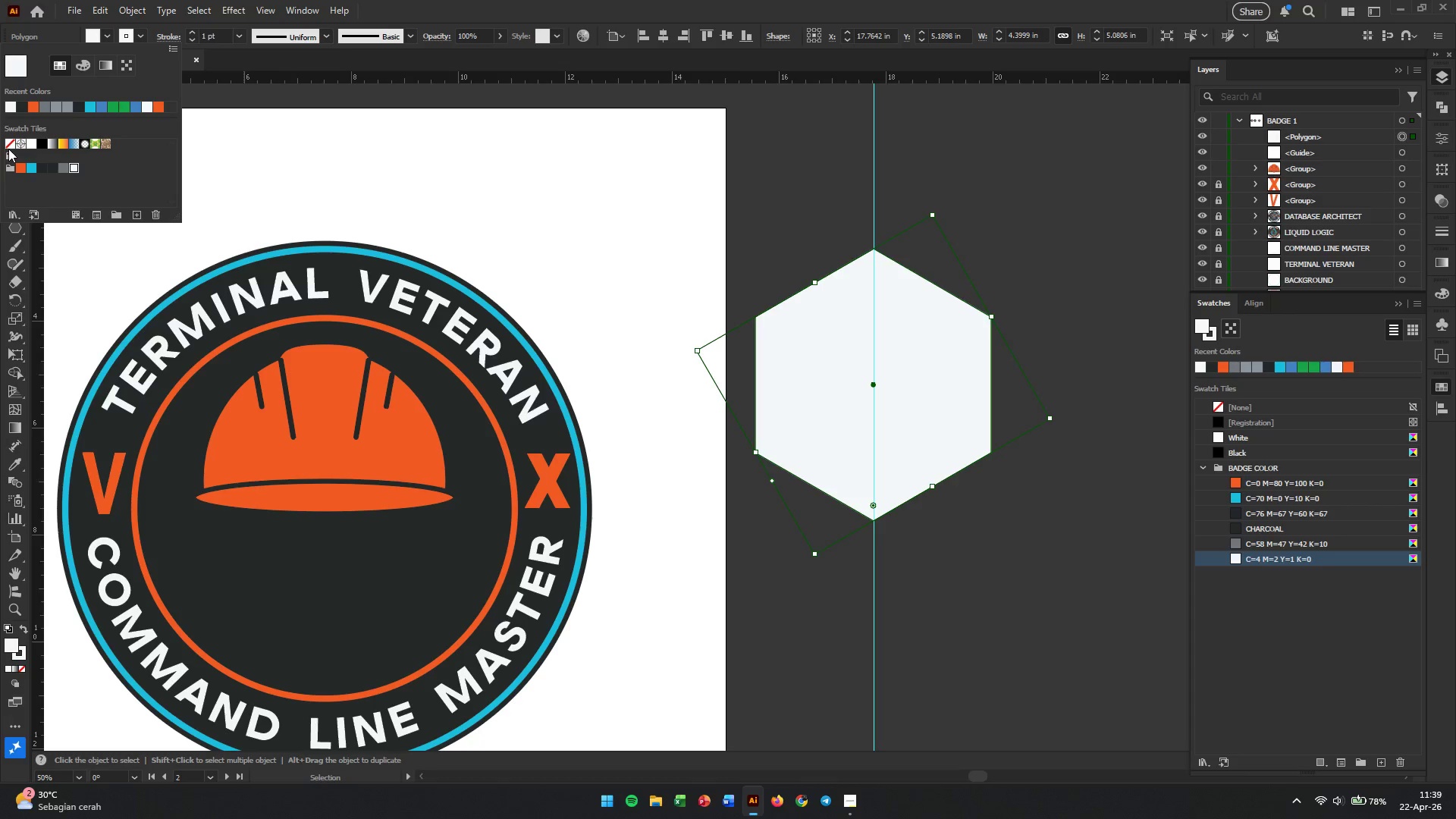 
left_click([8, 141])
 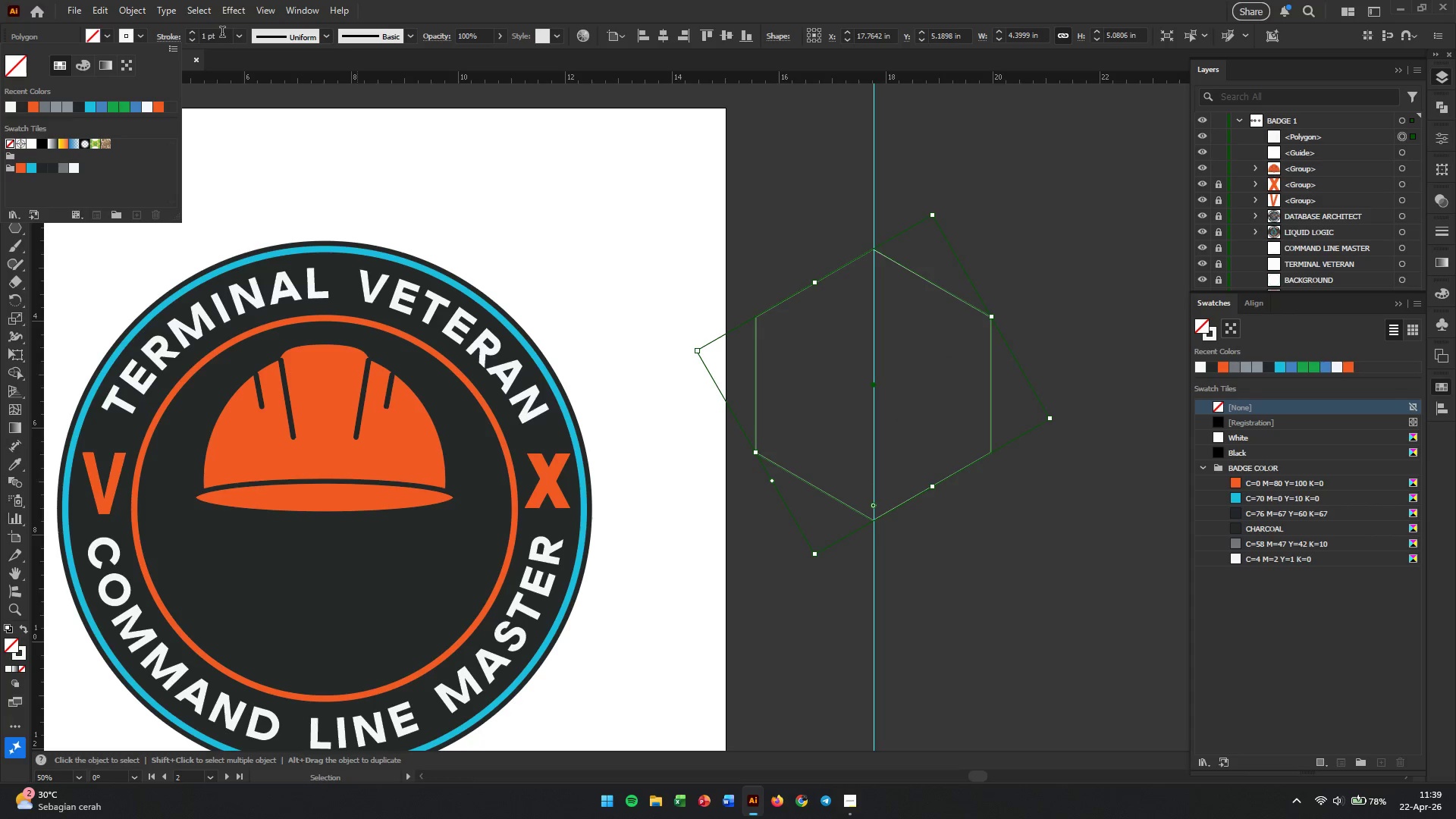 
triple_click([221, 42])
 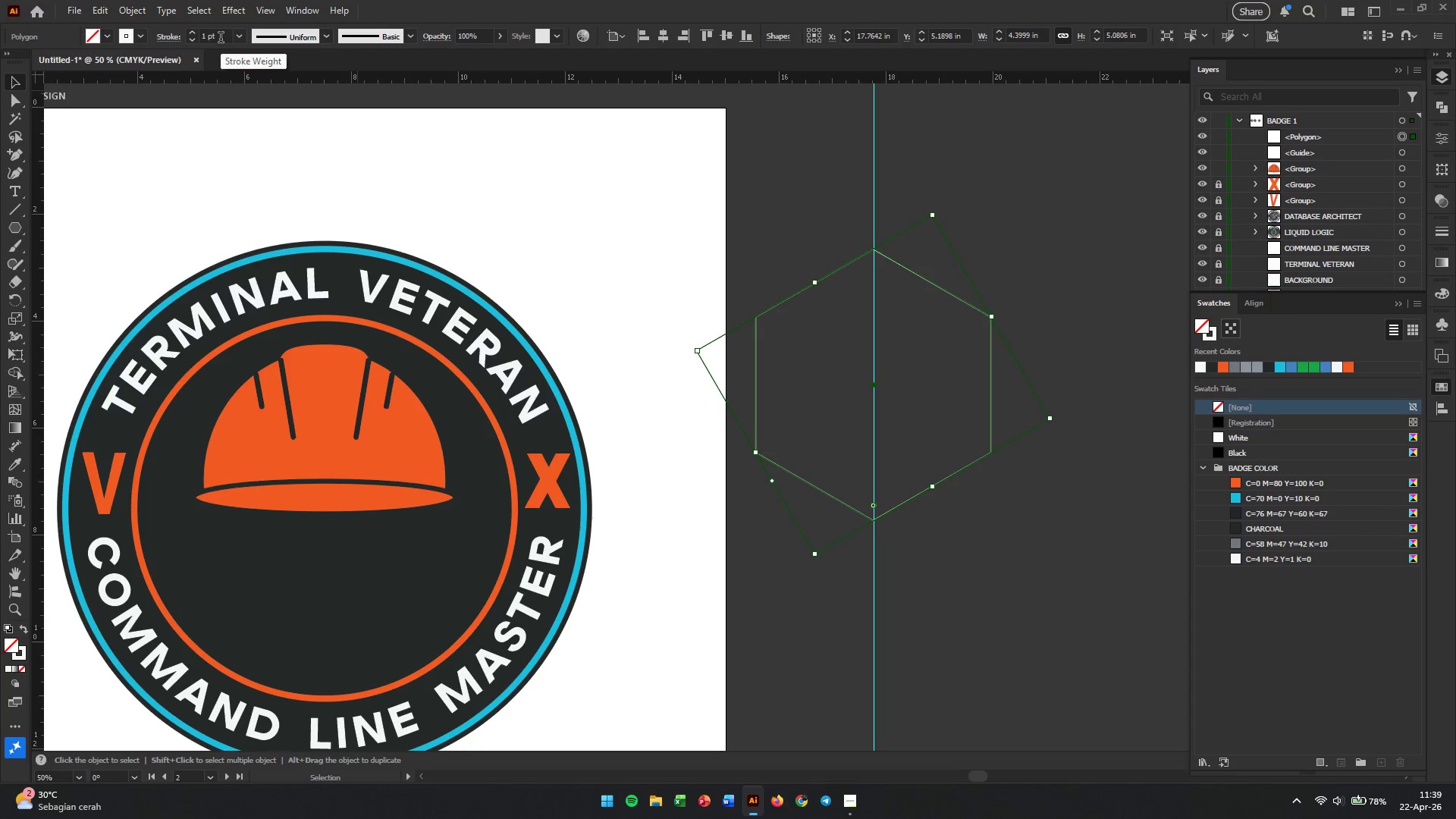 
triple_click([221, 39])
 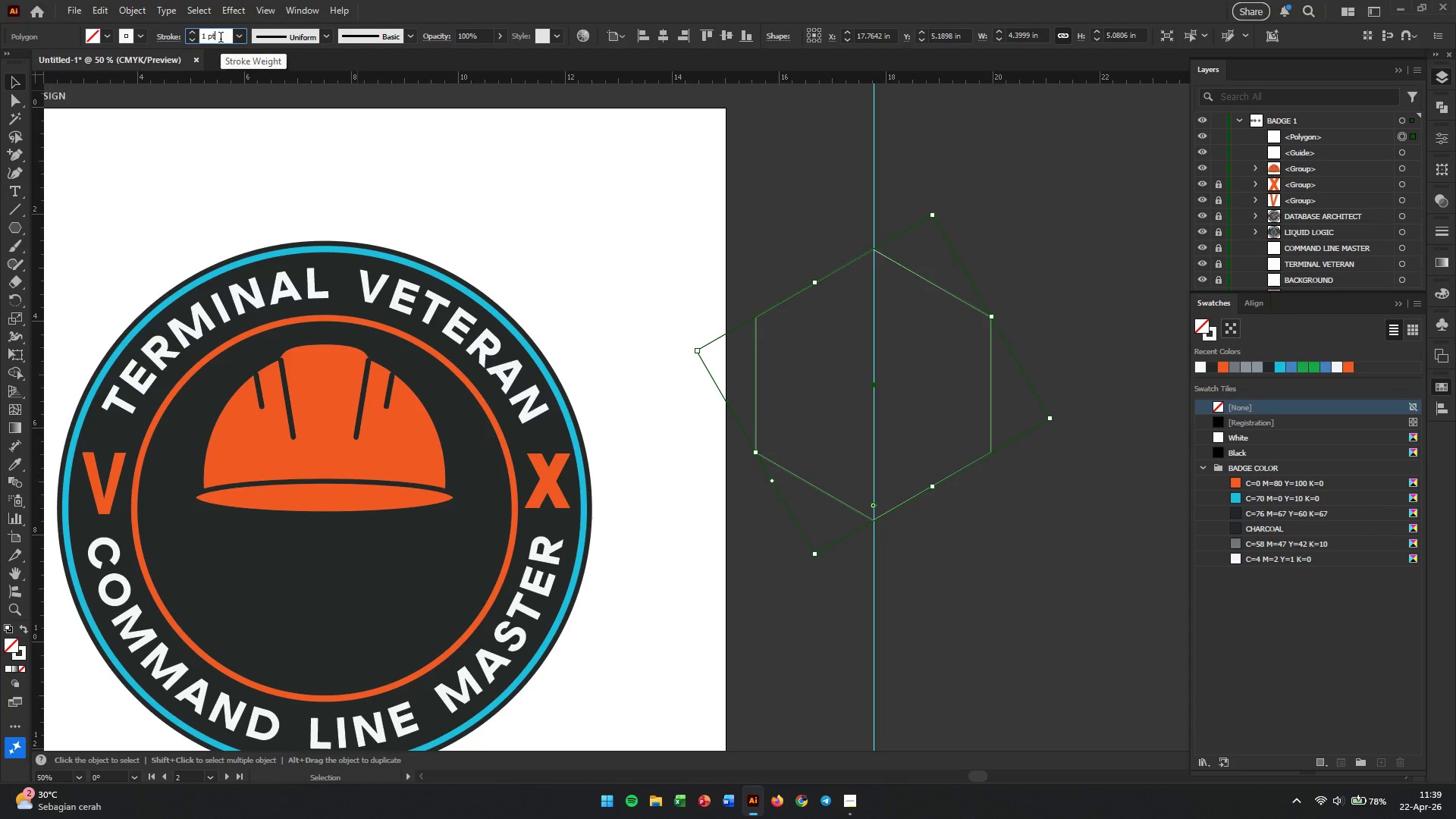 
triple_click([221, 39])
 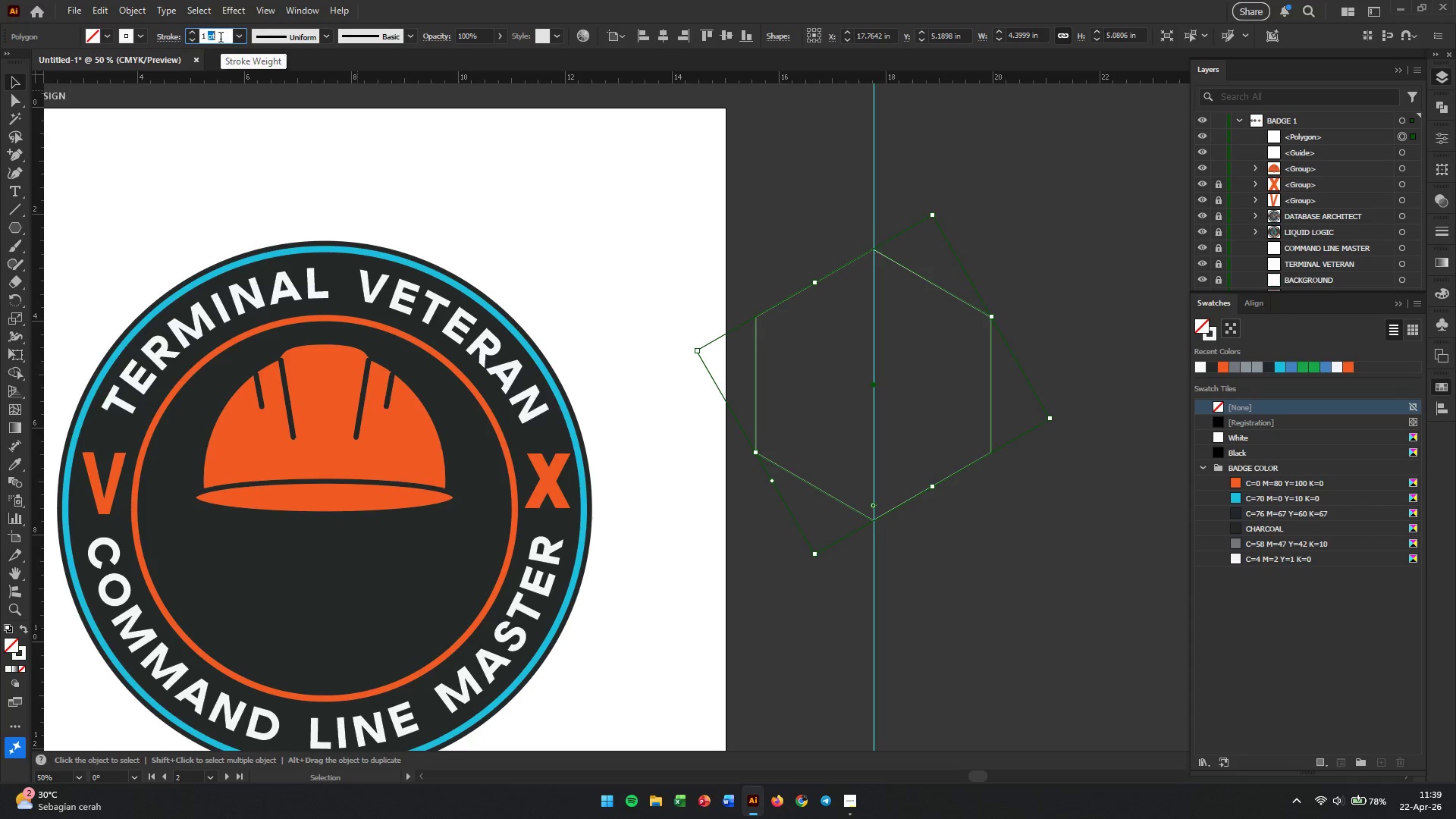 
triple_click([221, 39])
 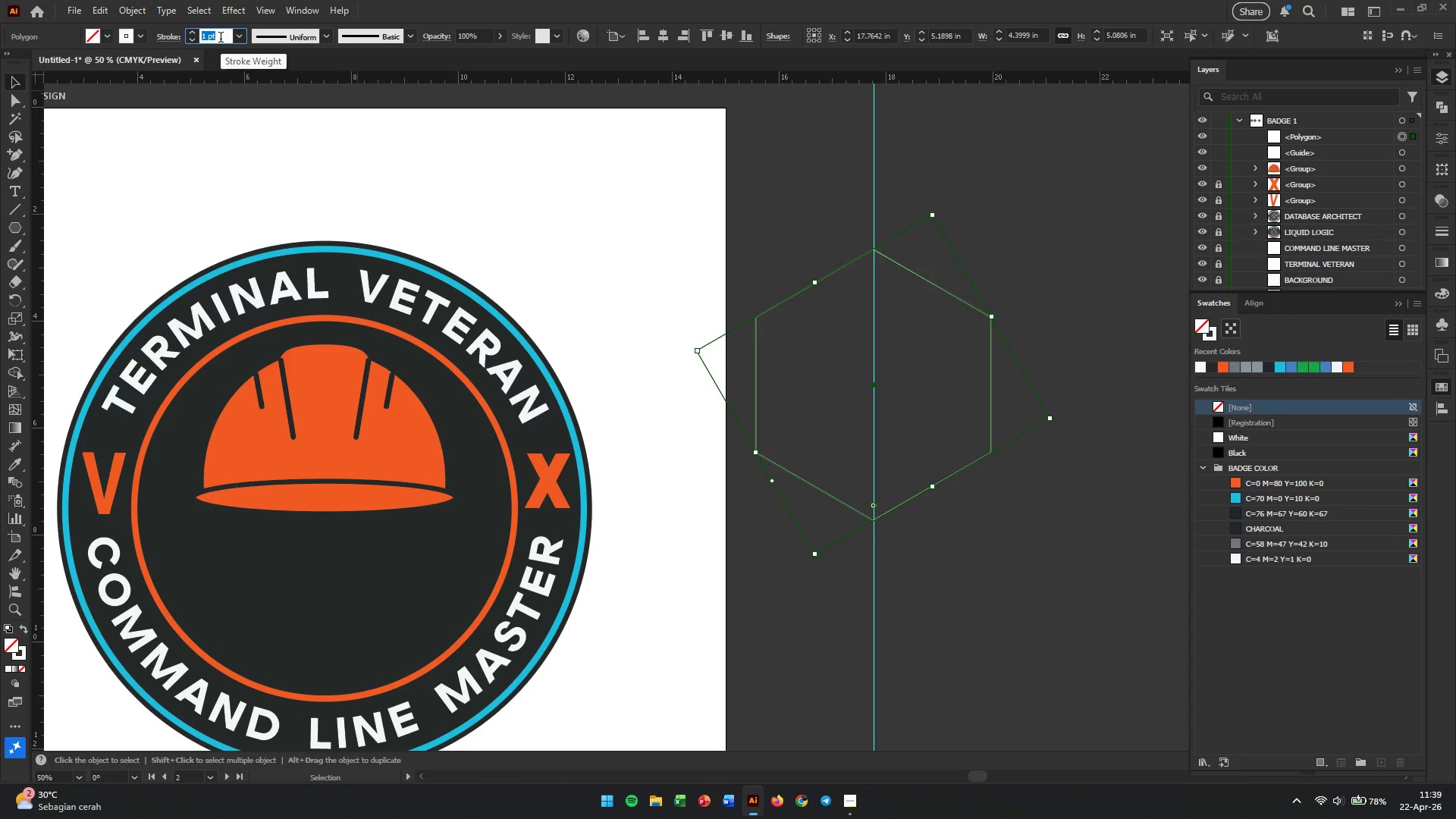 
key(Numpad8)
 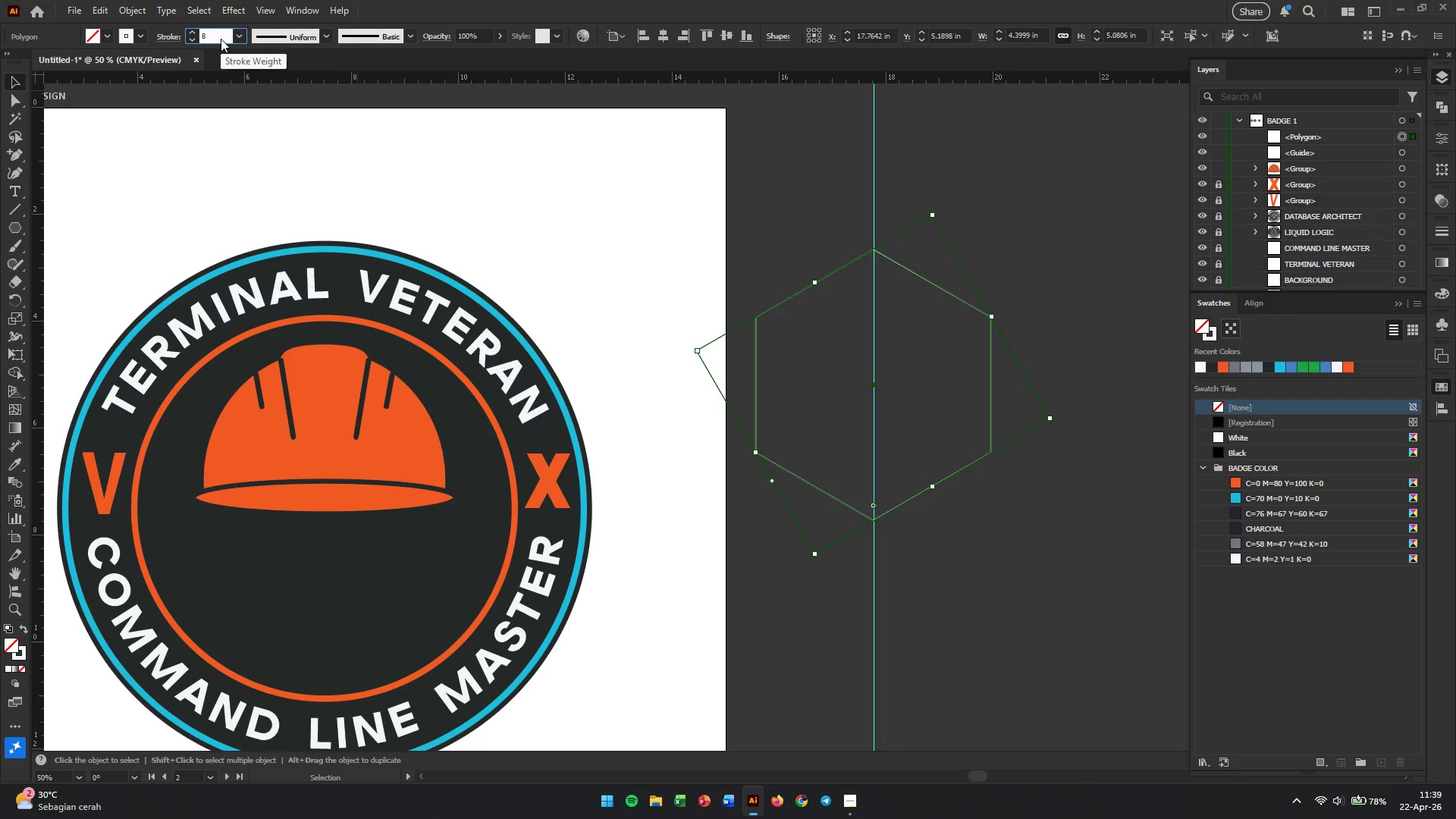 
key(Enter)
 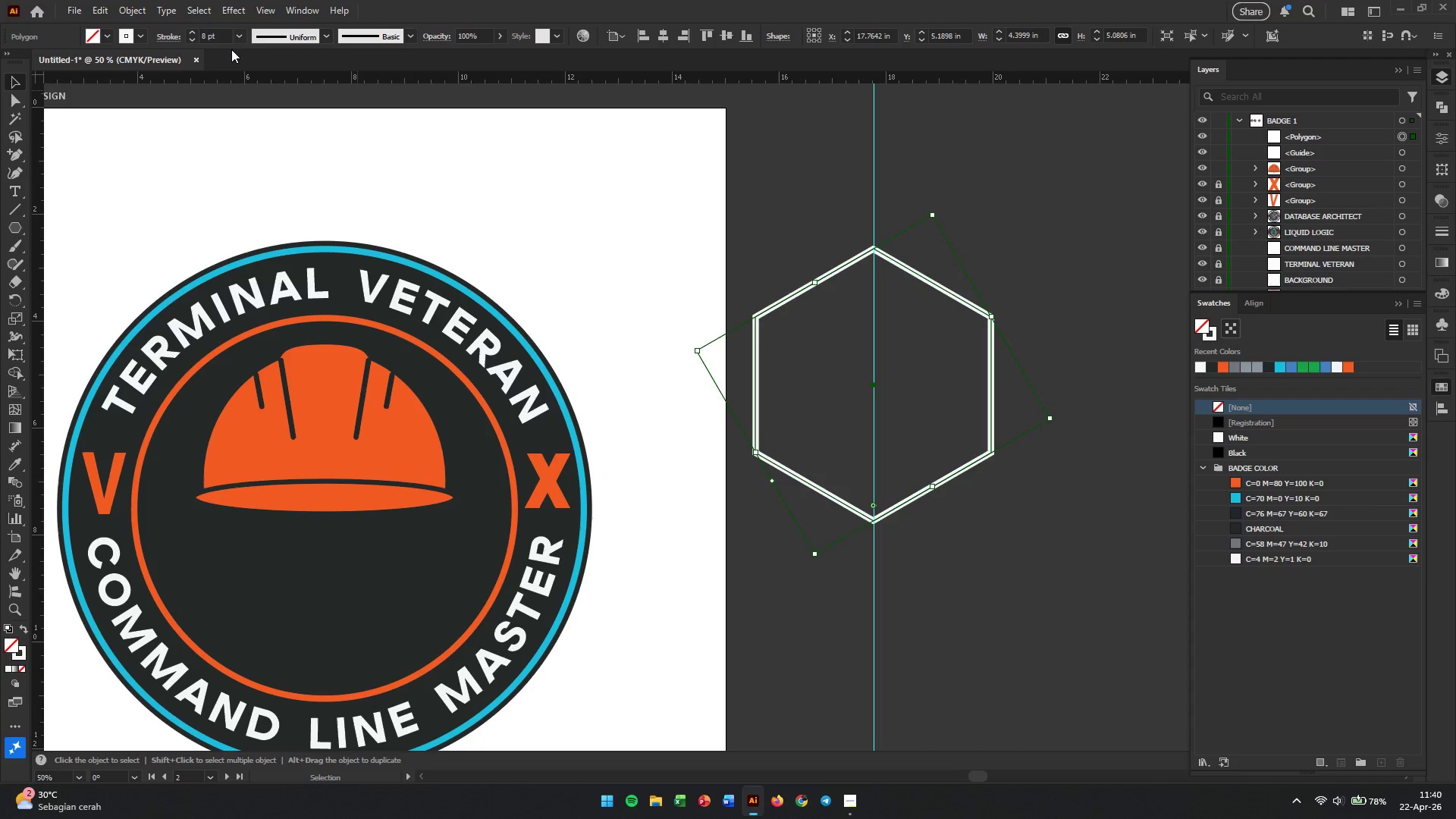 
left_click([169, 39])
 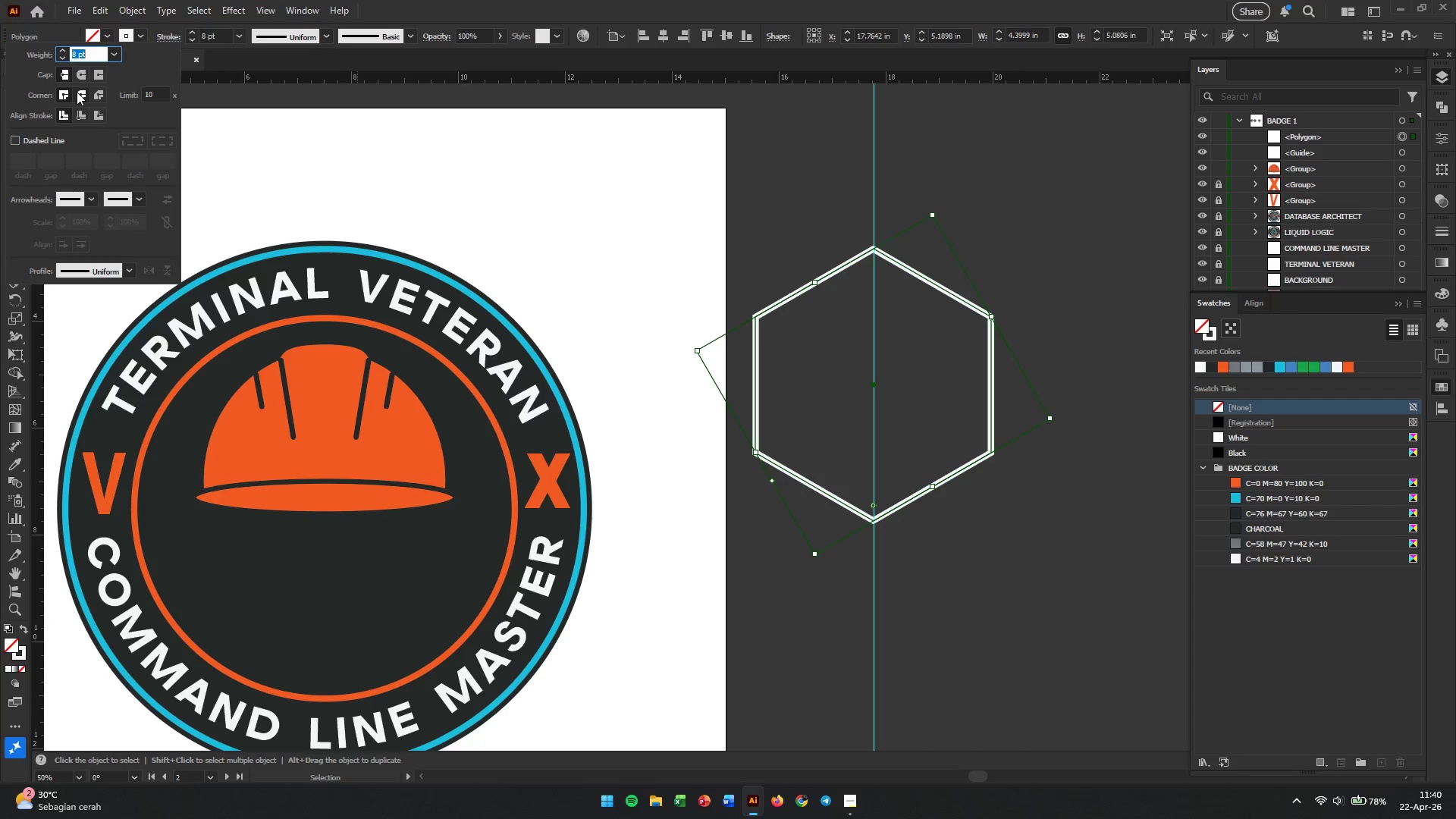 
left_click([77, 92])
 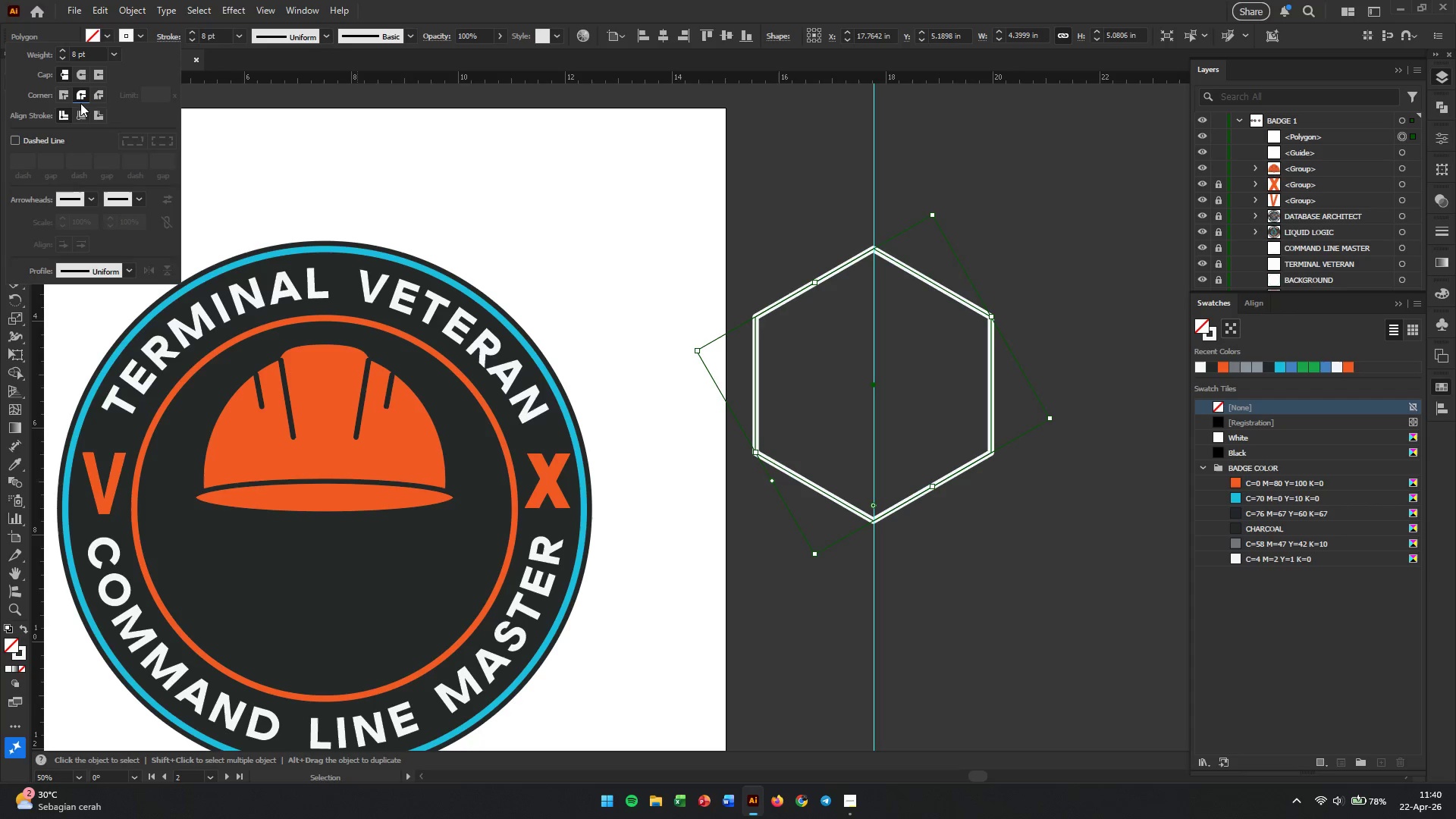 
left_click([81, 74])
 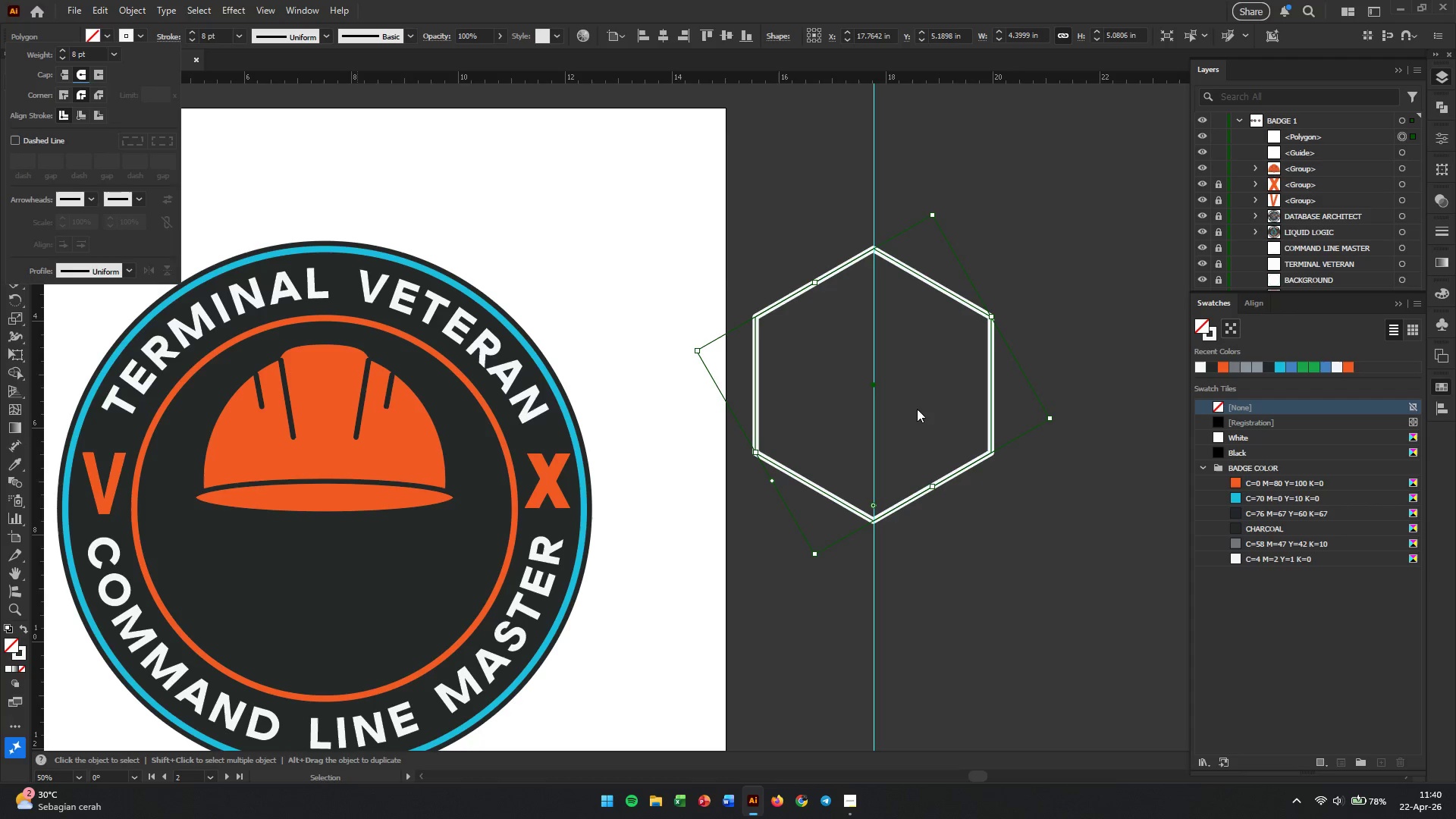 
left_click([945, 534])
 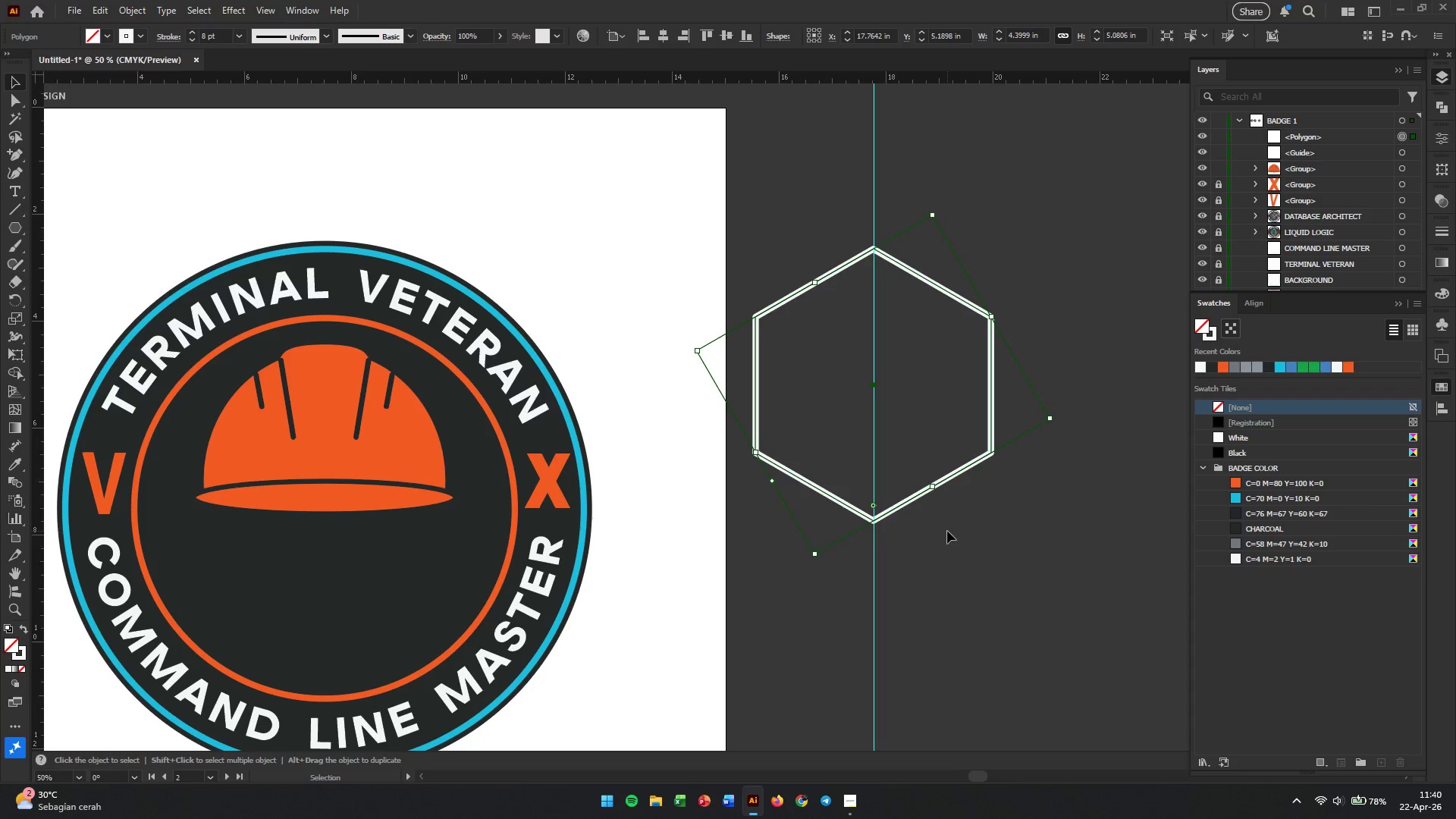 
left_click([947, 531])
 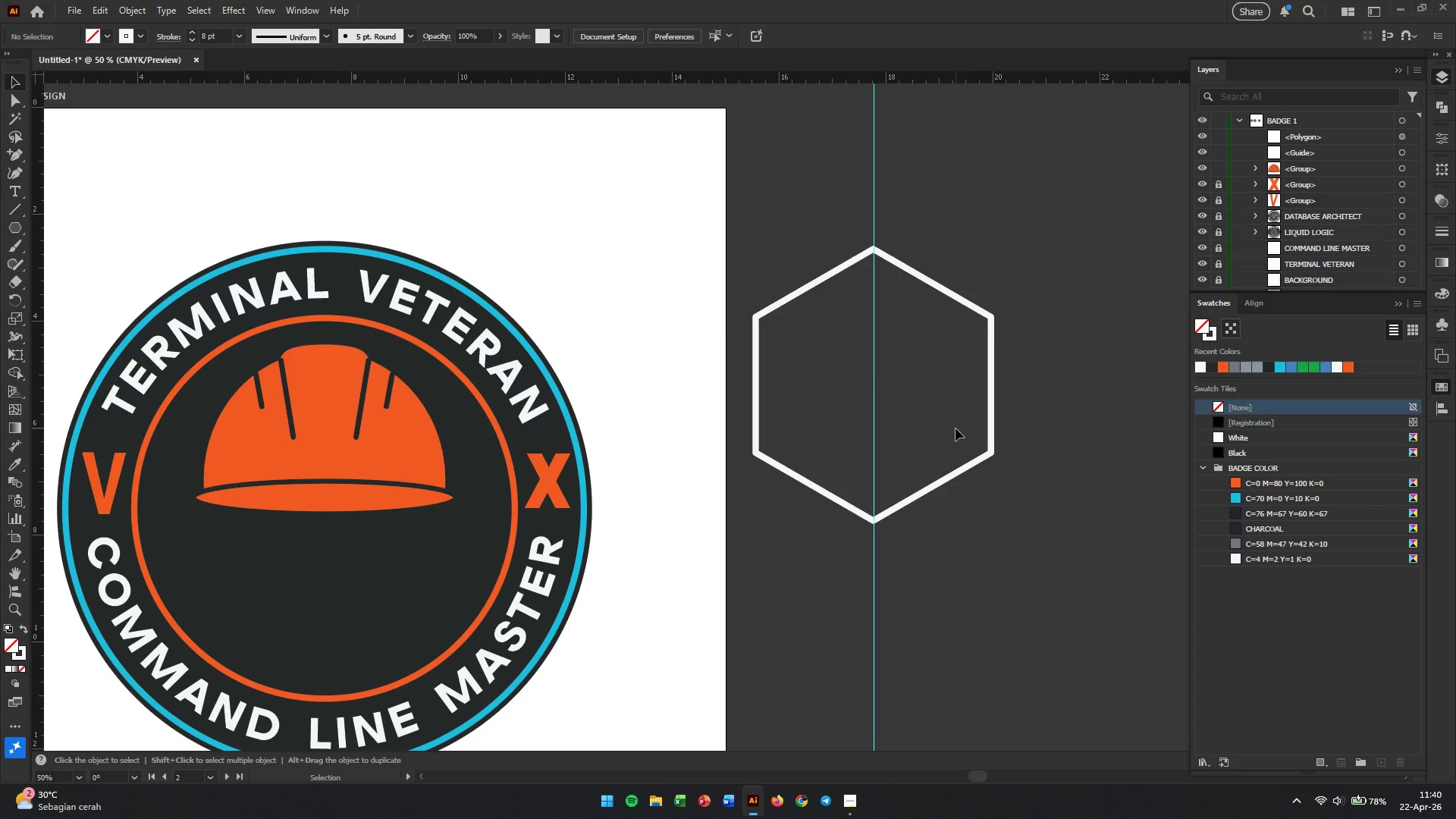 
hold_key(key=AltLeft, duration=0.34)
scroll: coordinate [970, 443], scroll_direction: up, amount: 2.0
 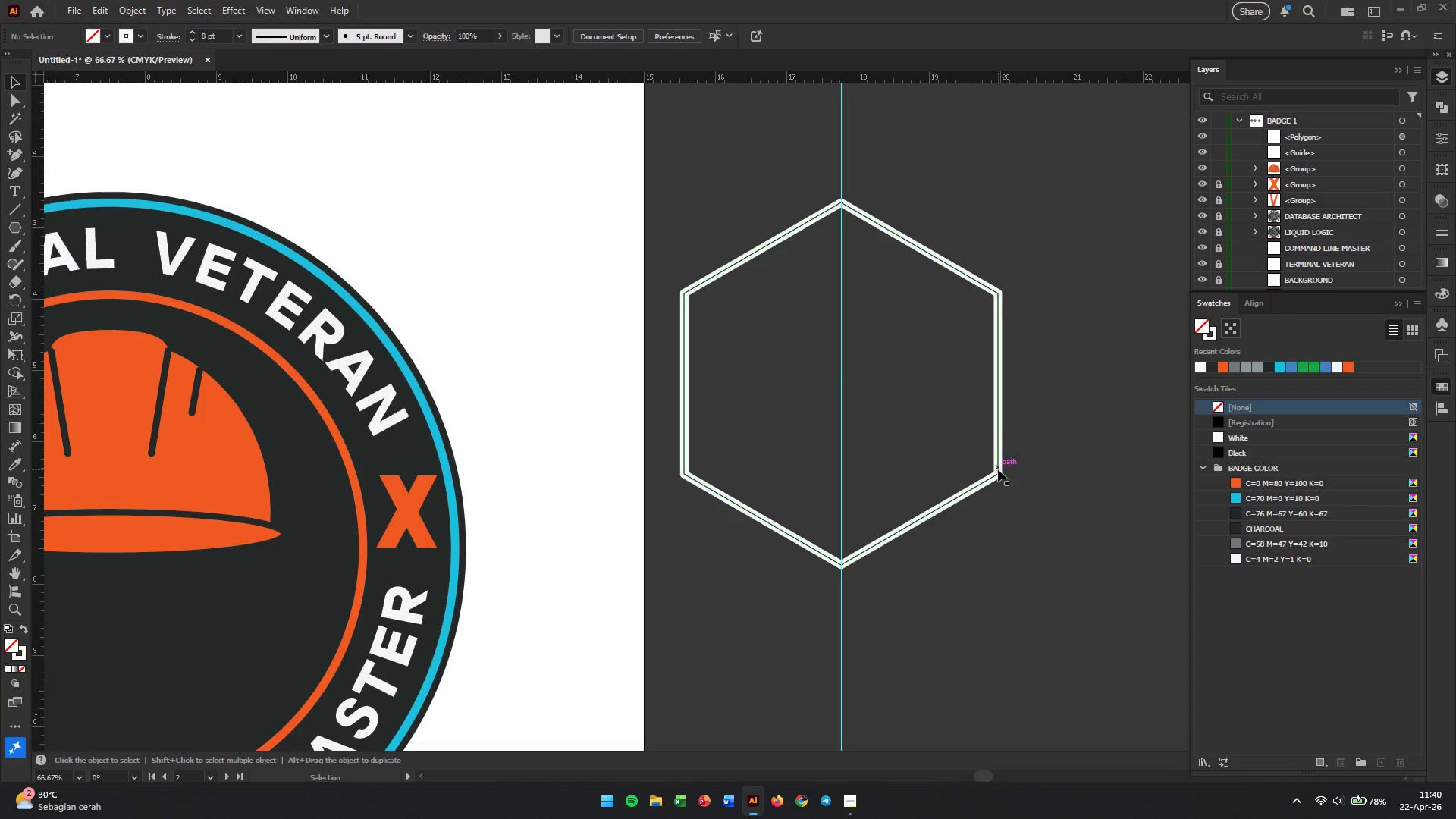 
left_click([997, 471])
 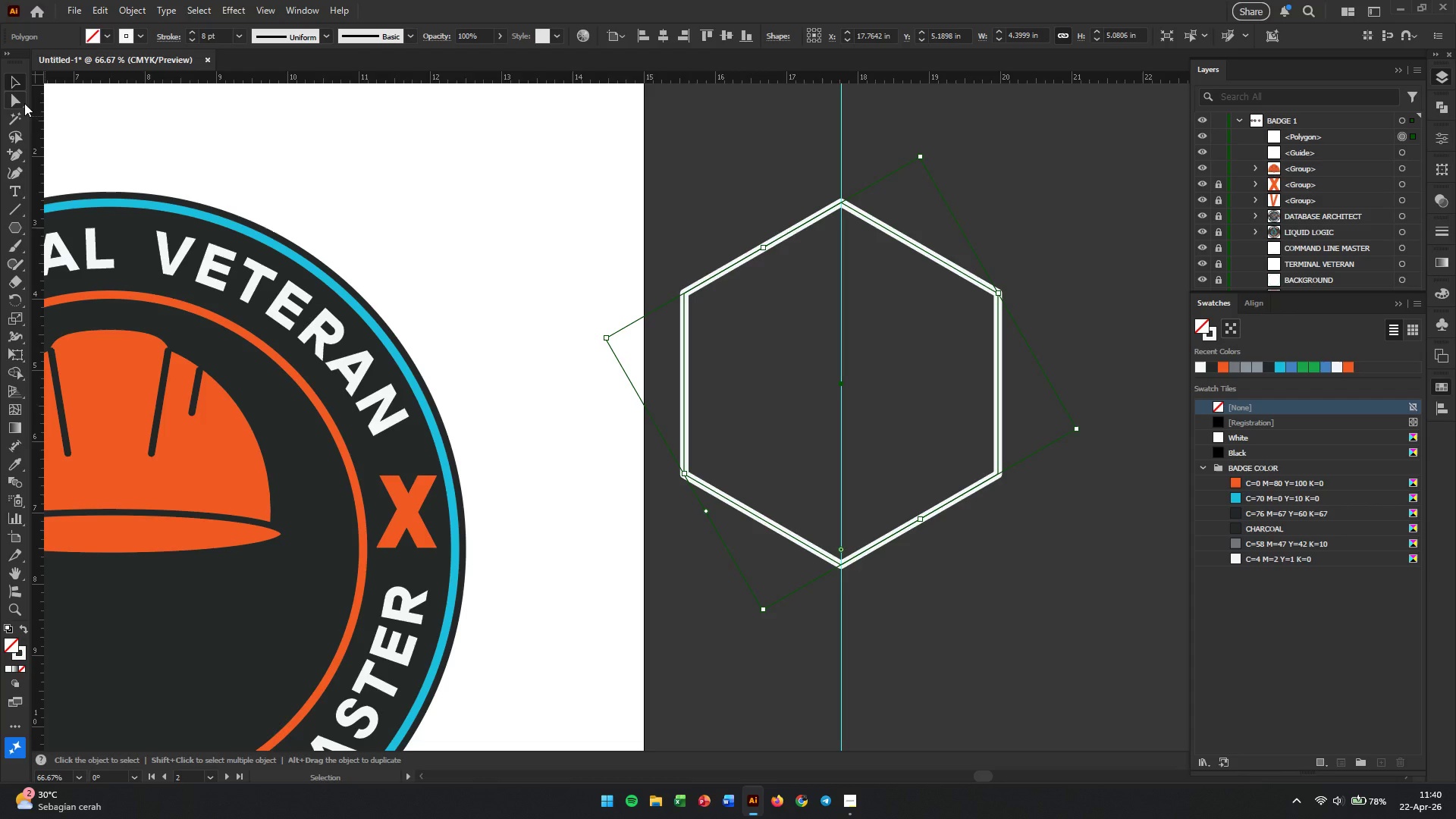 
left_click([17, 102])
 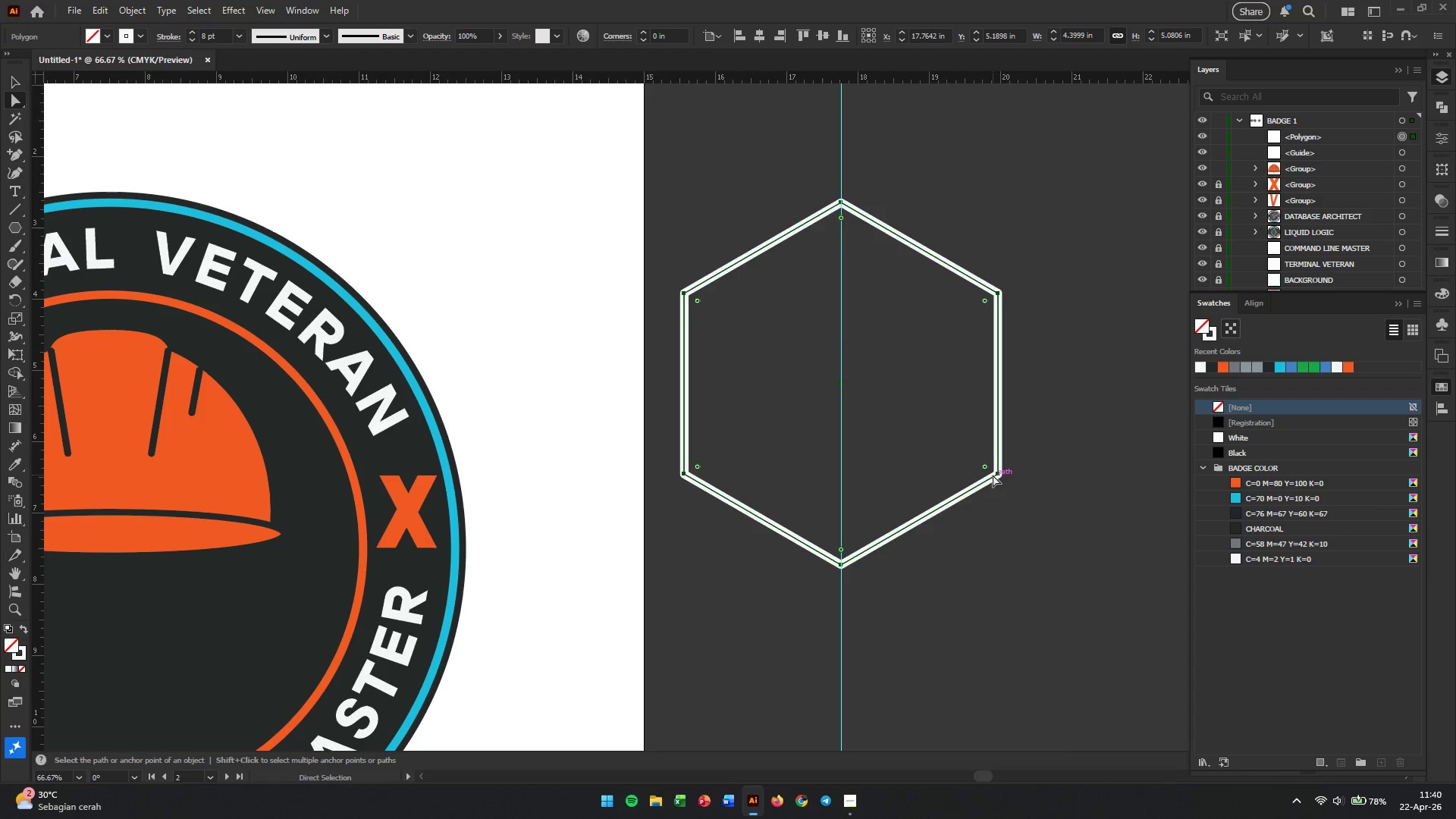 
left_click_drag(start_coordinate=[1021, 463], to_coordinate=[940, 488])
 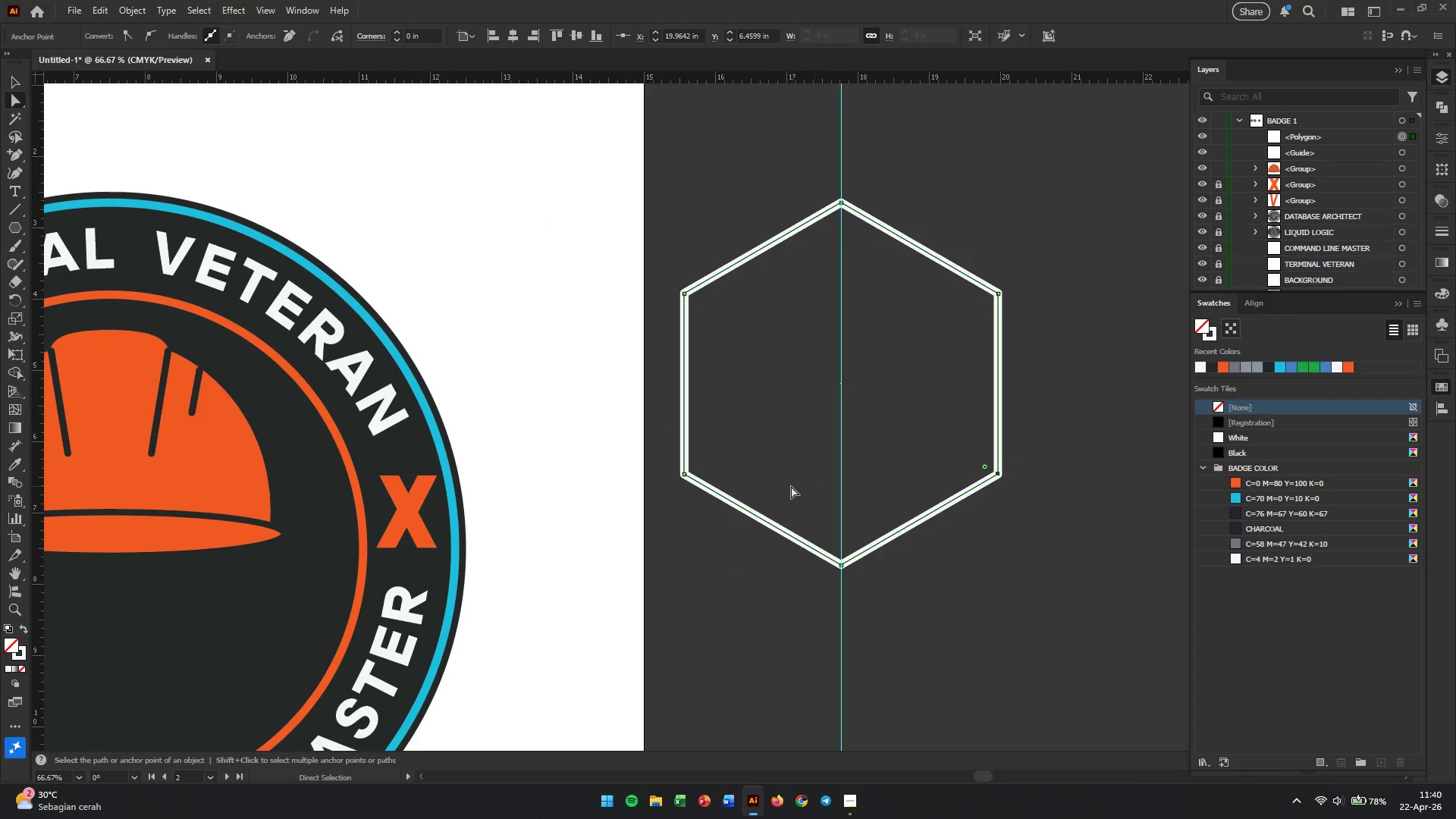 
hold_key(key=ShiftLeft, duration=0.95)
left_click_drag(start_coordinate=[661, 459], to_coordinate=[692, 491])
 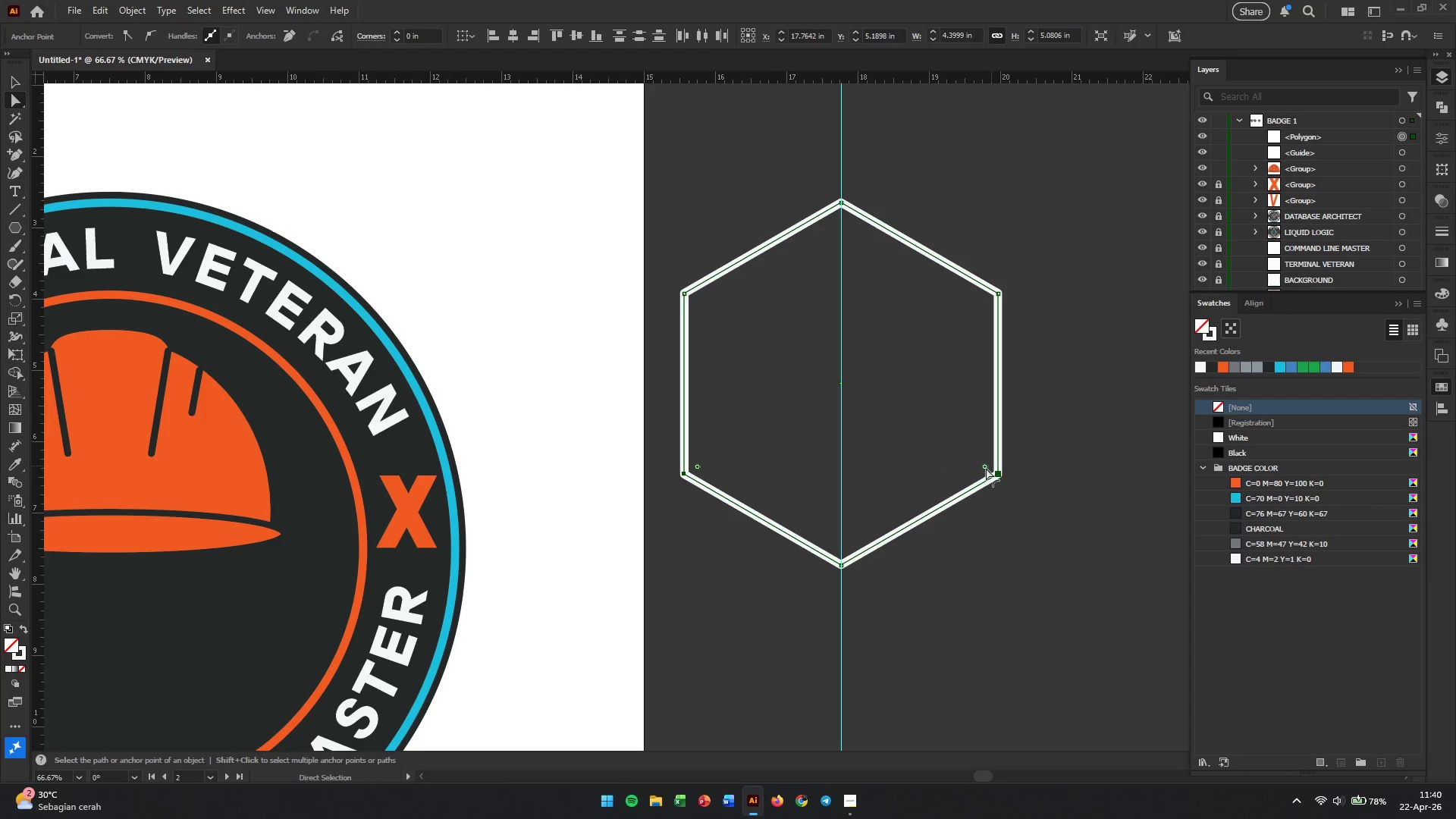 
left_click_drag(start_coordinate=[986, 468], to_coordinate=[918, 402])
 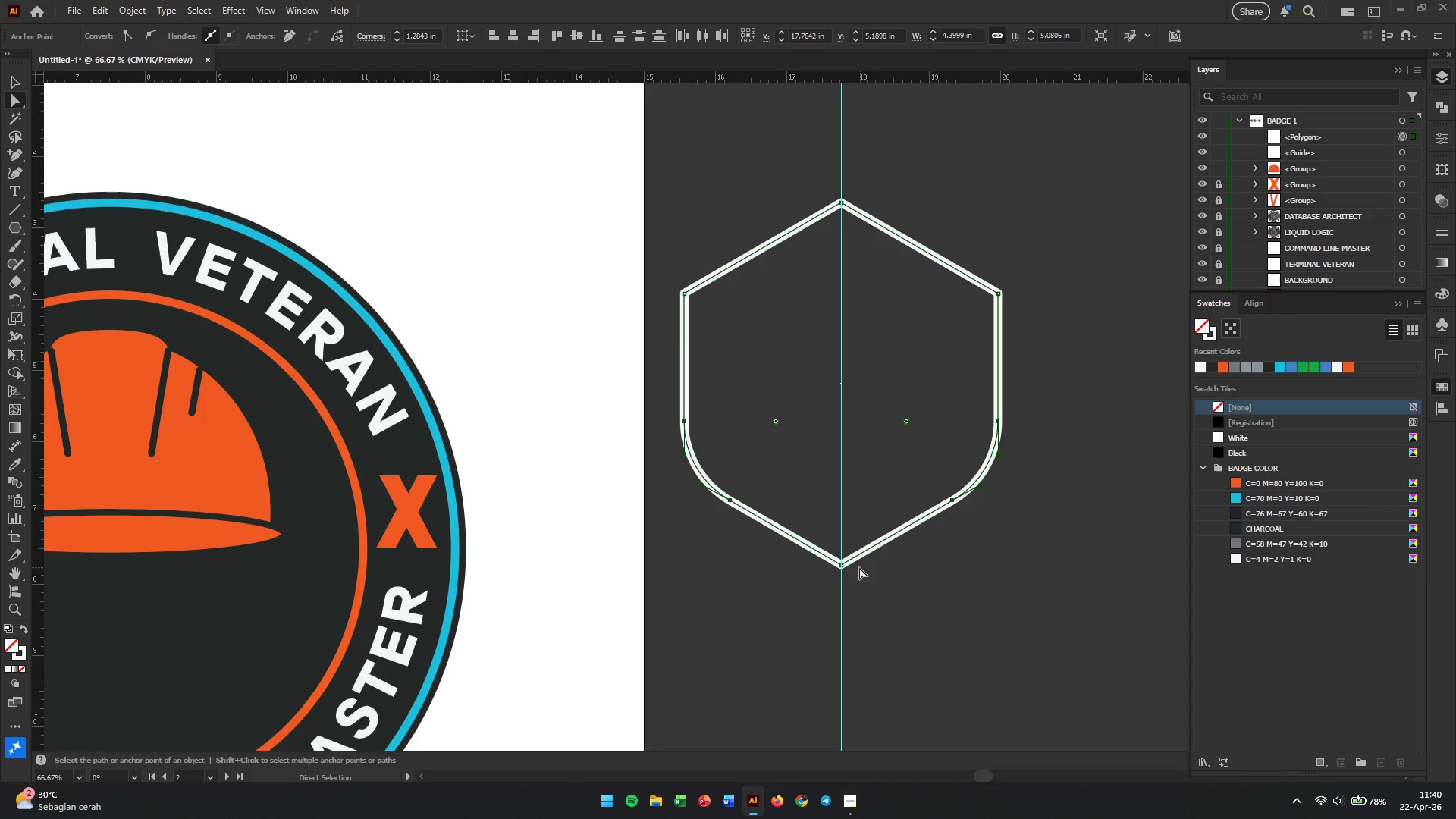 
left_click_drag(start_coordinate=[842, 566], to_coordinate=[843, 551])
 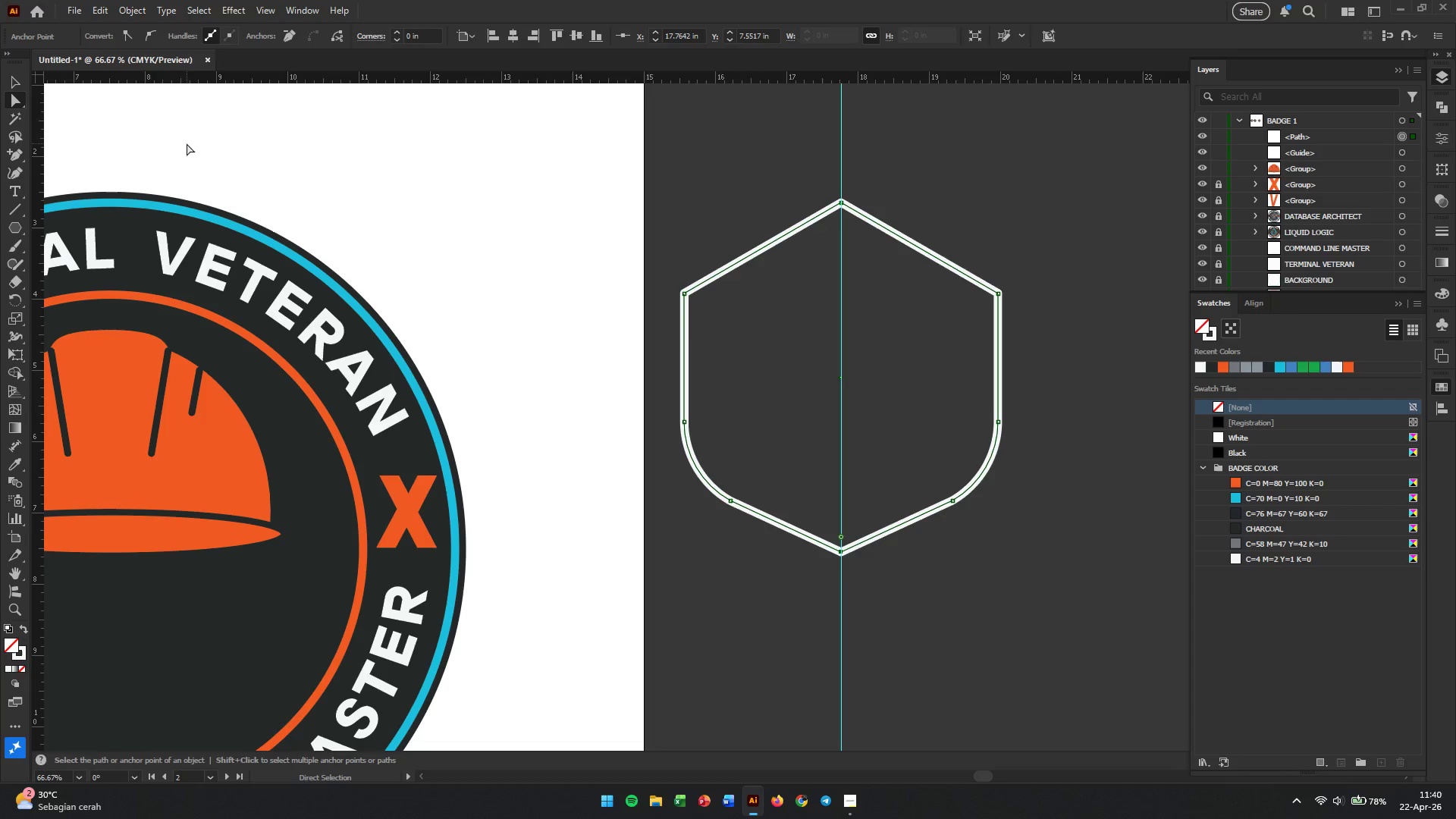 
left_click([11, 76])
 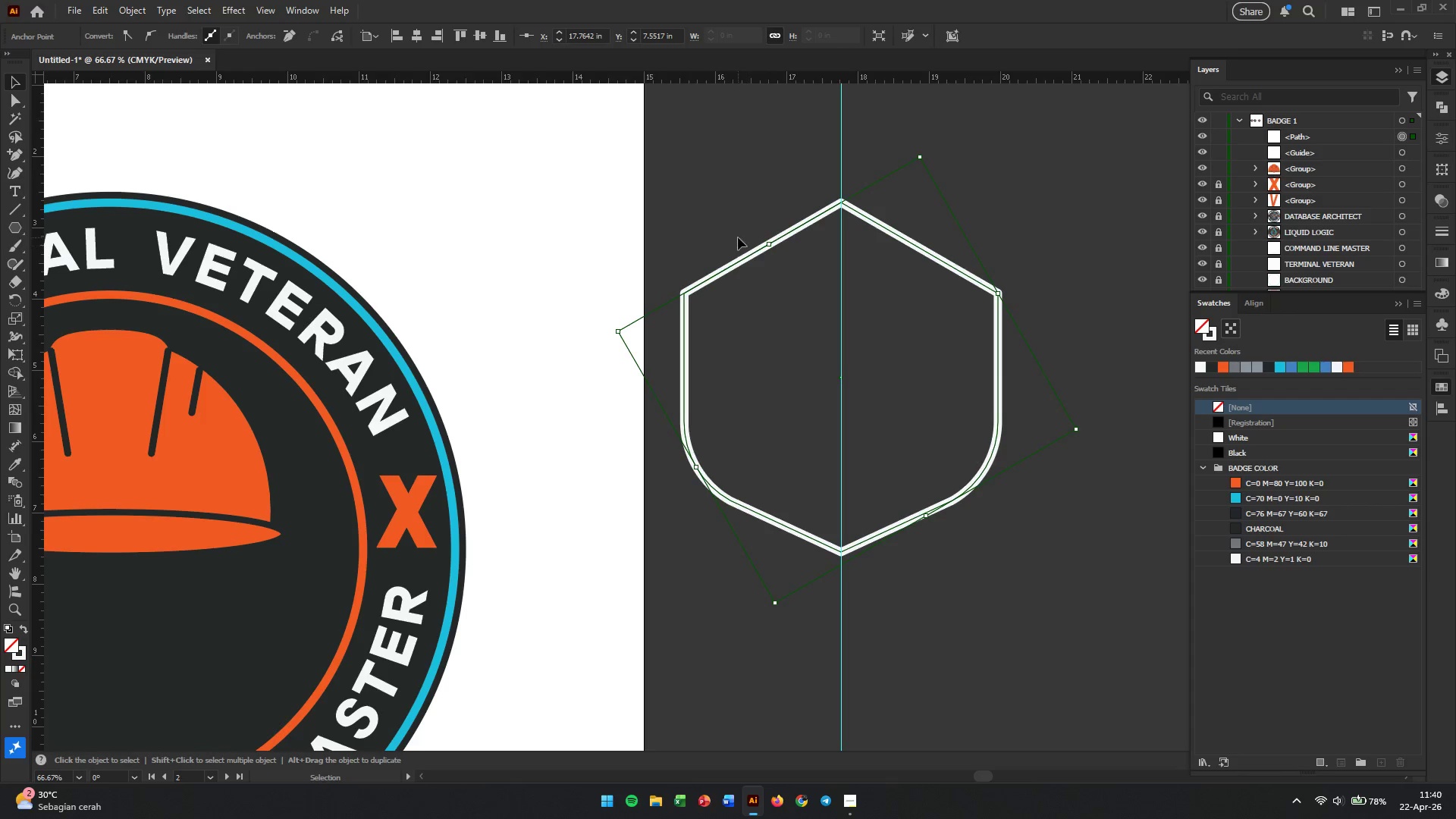 
left_click([677, 209])
 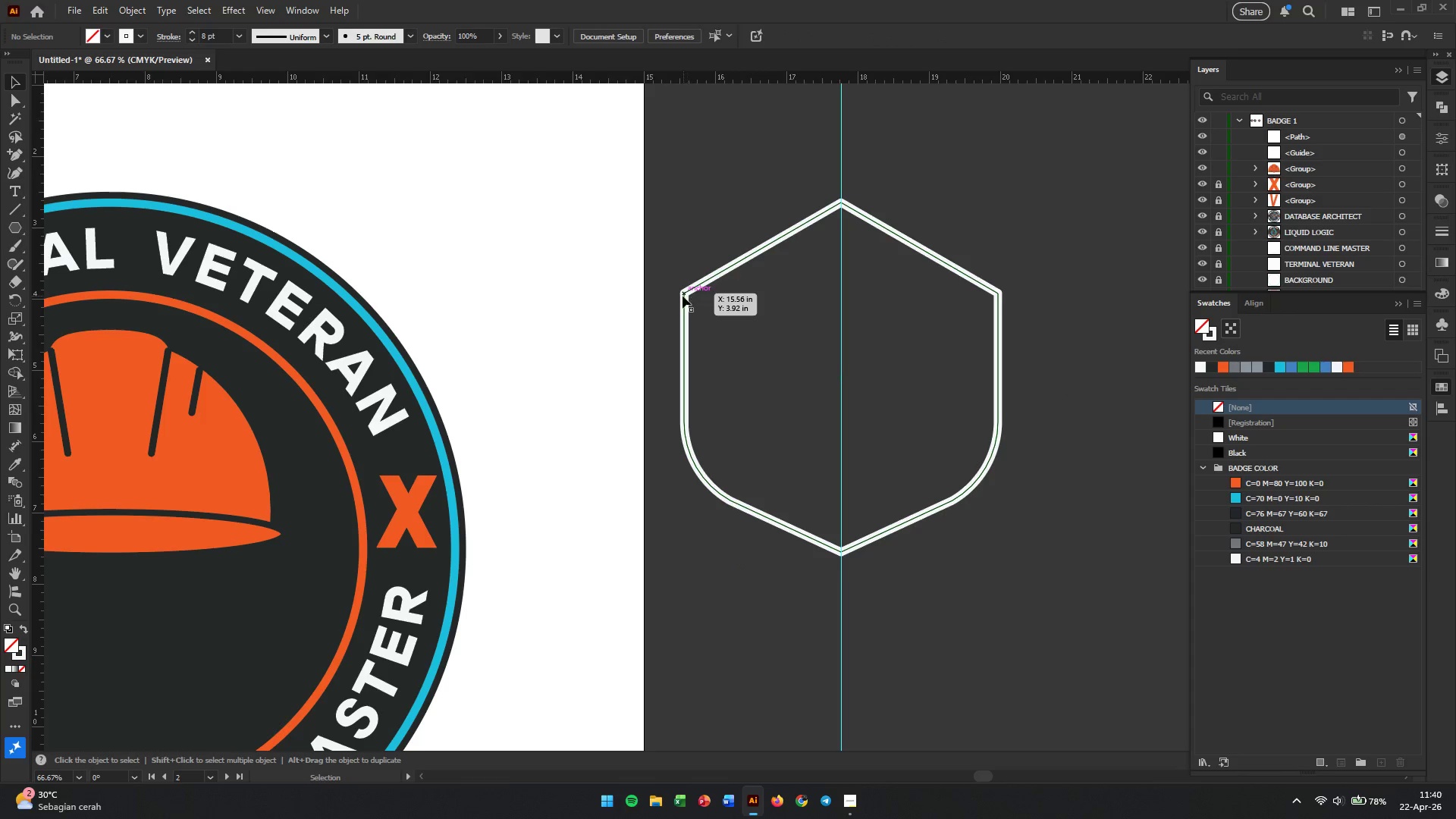 
left_click([682, 296])
 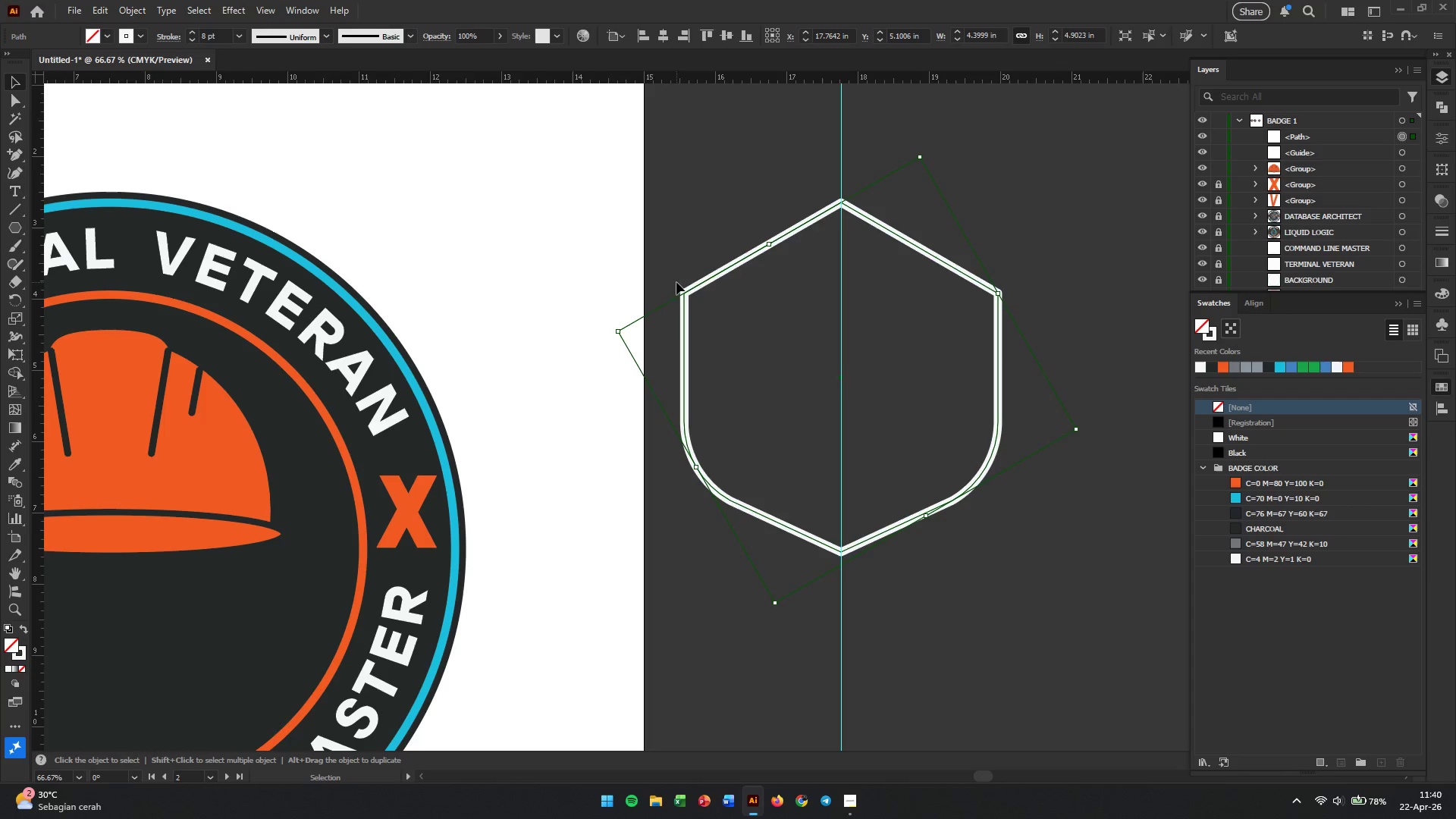 
left_click_drag(start_coordinate=[667, 282], to_coordinate=[1050, 304])
 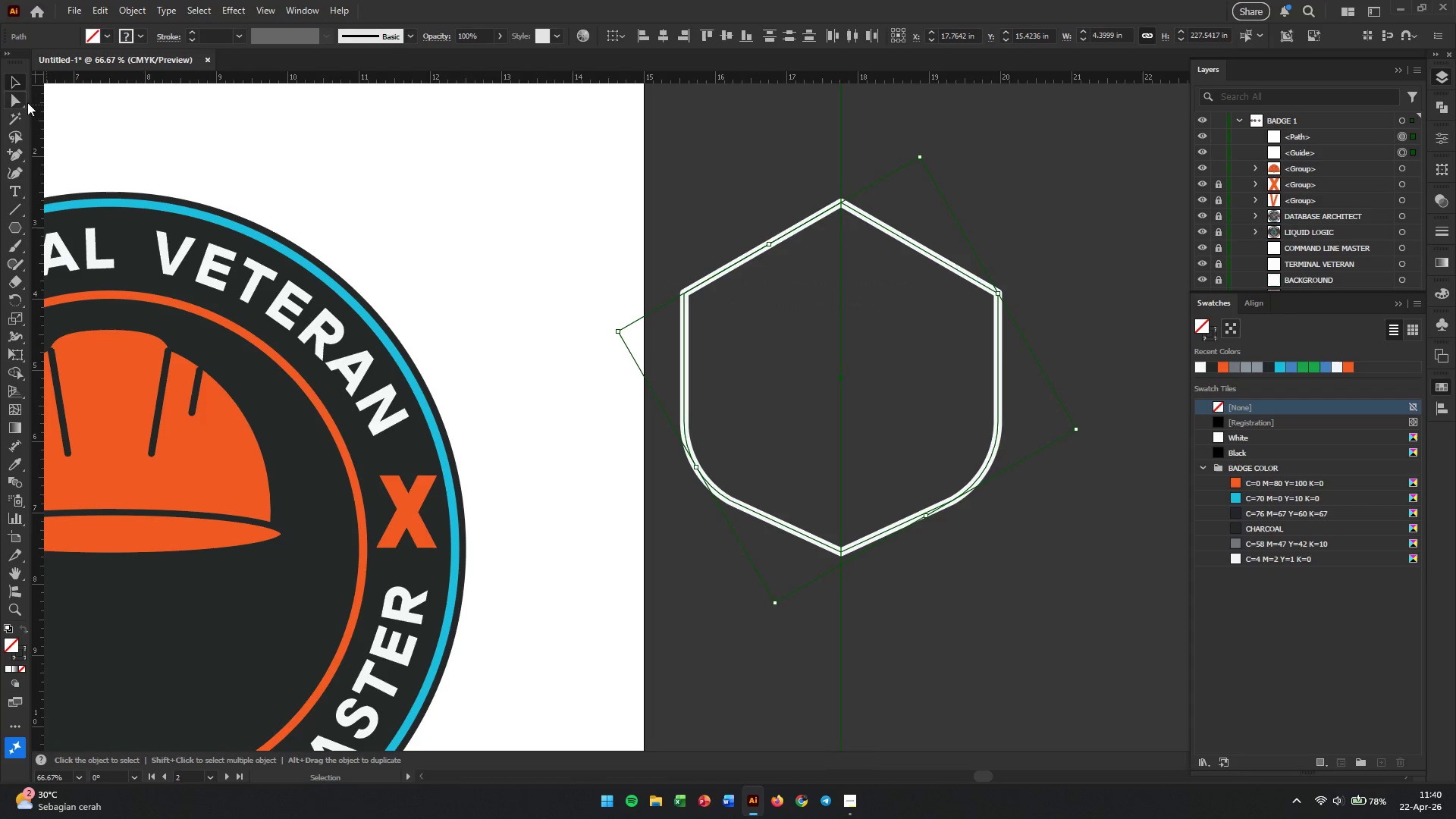 
left_click([13, 99])
 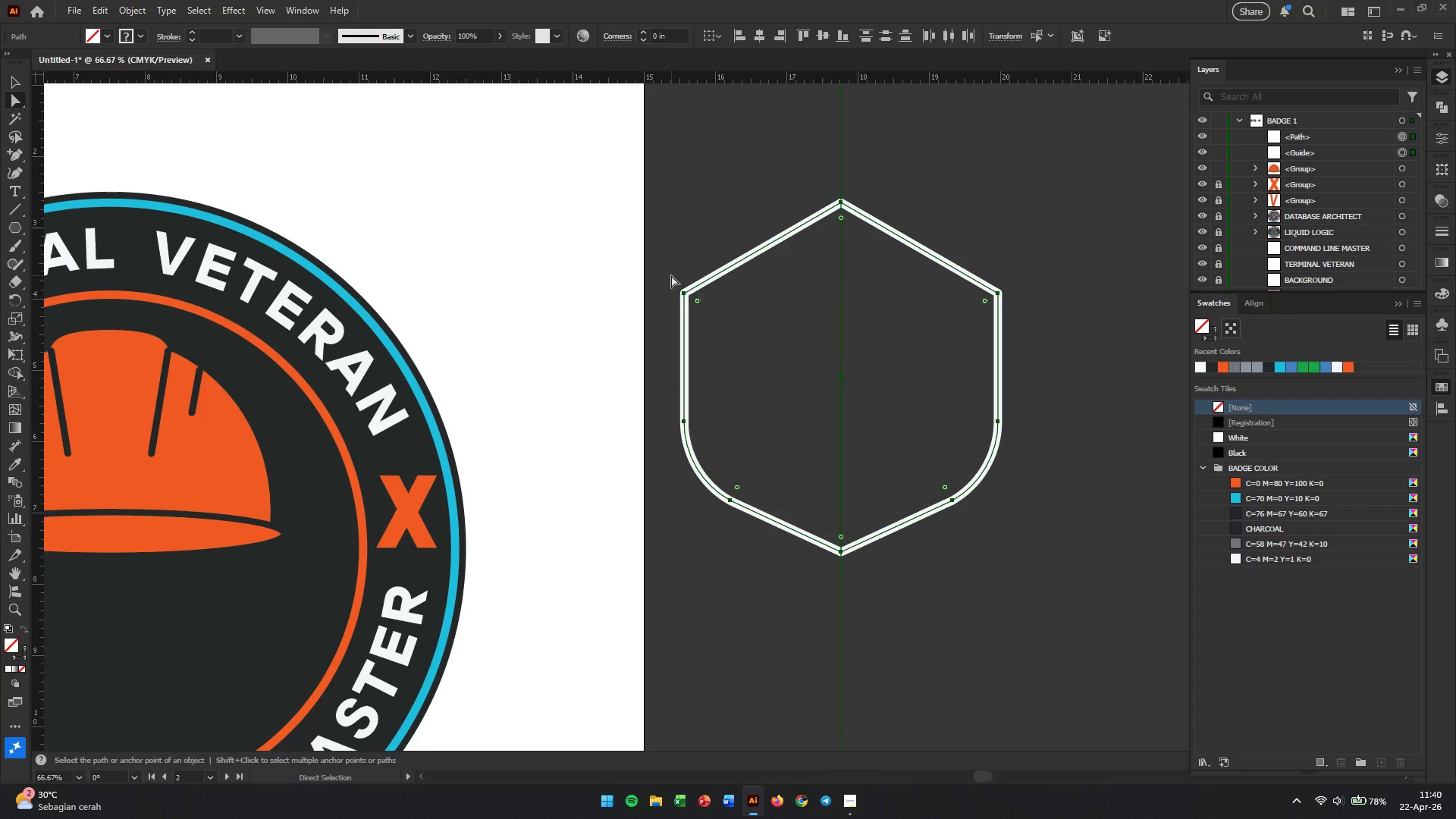 
left_click_drag(start_coordinate=[661, 275], to_coordinate=[1045, 325])
 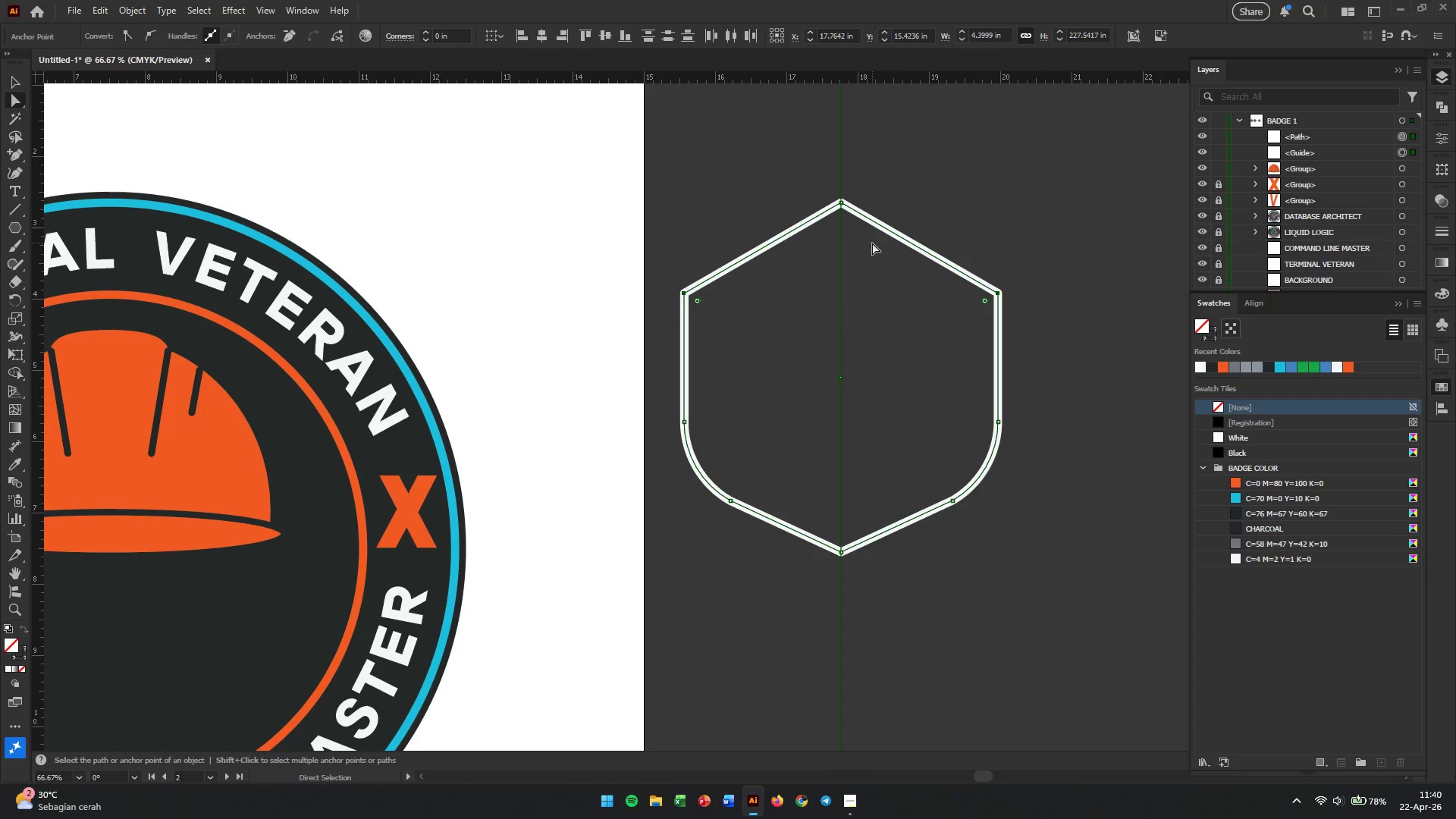 
mouse_move([721, 279])
 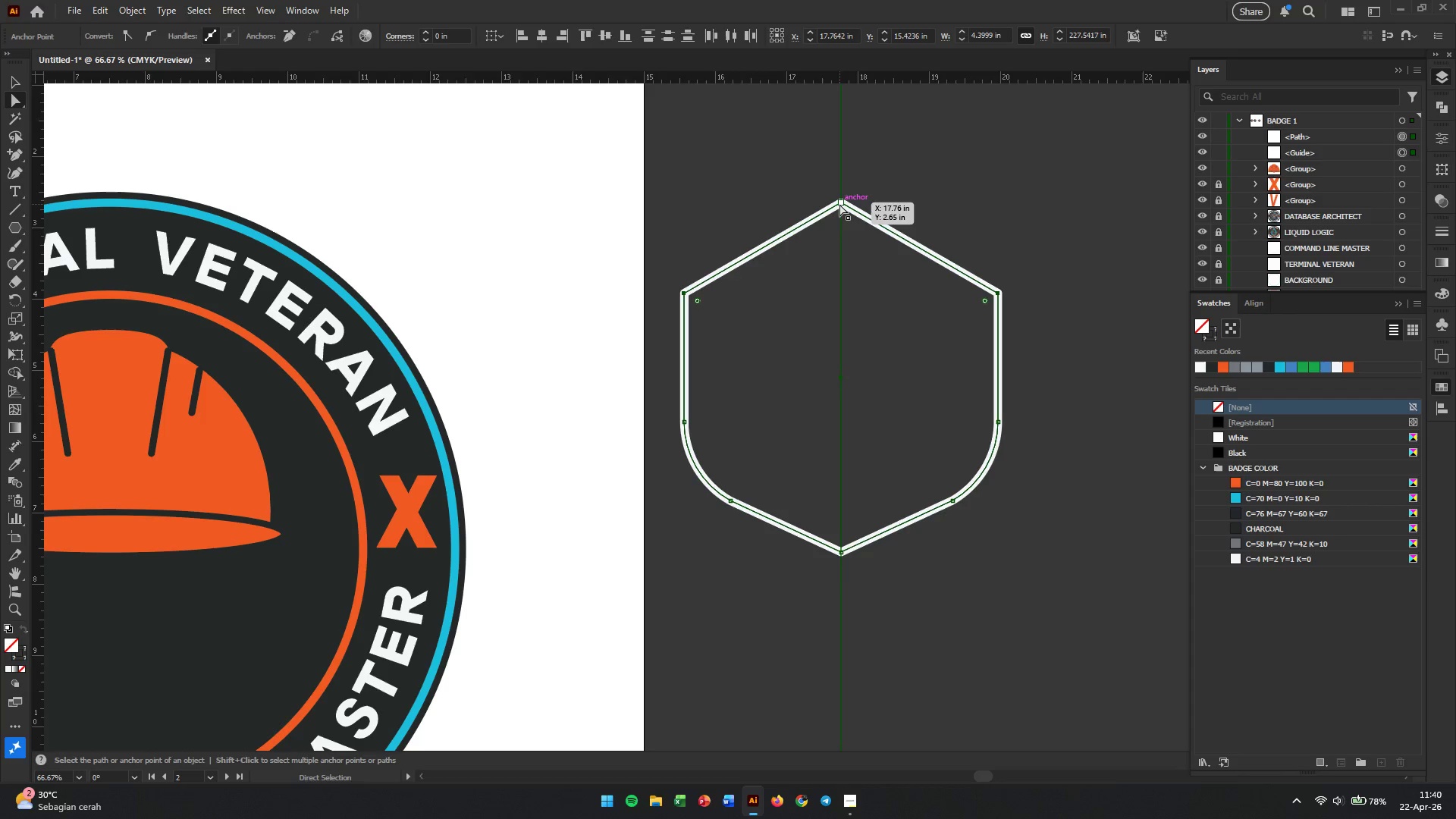 
left_click([839, 204])
 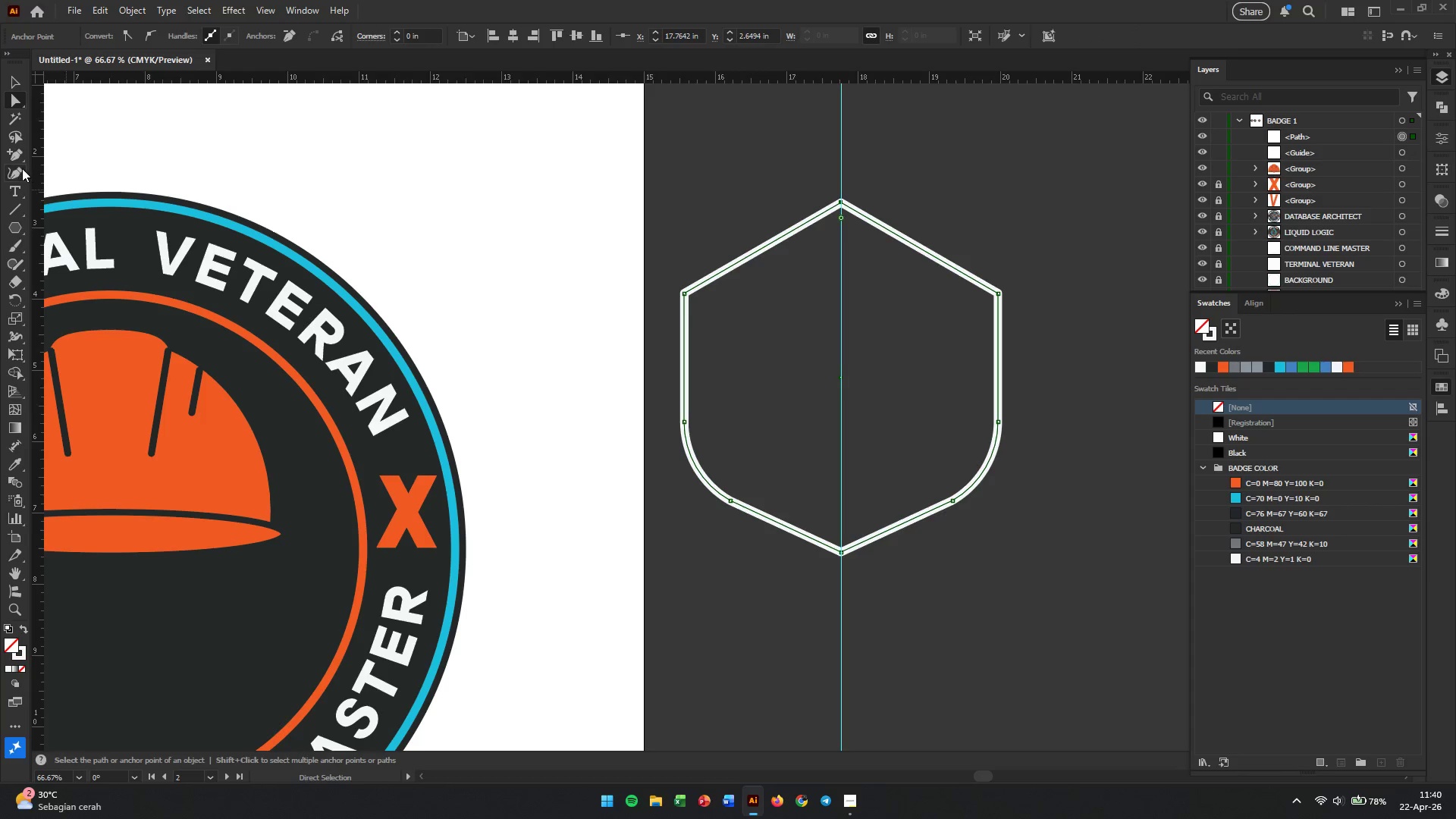 
wait(5.33)
 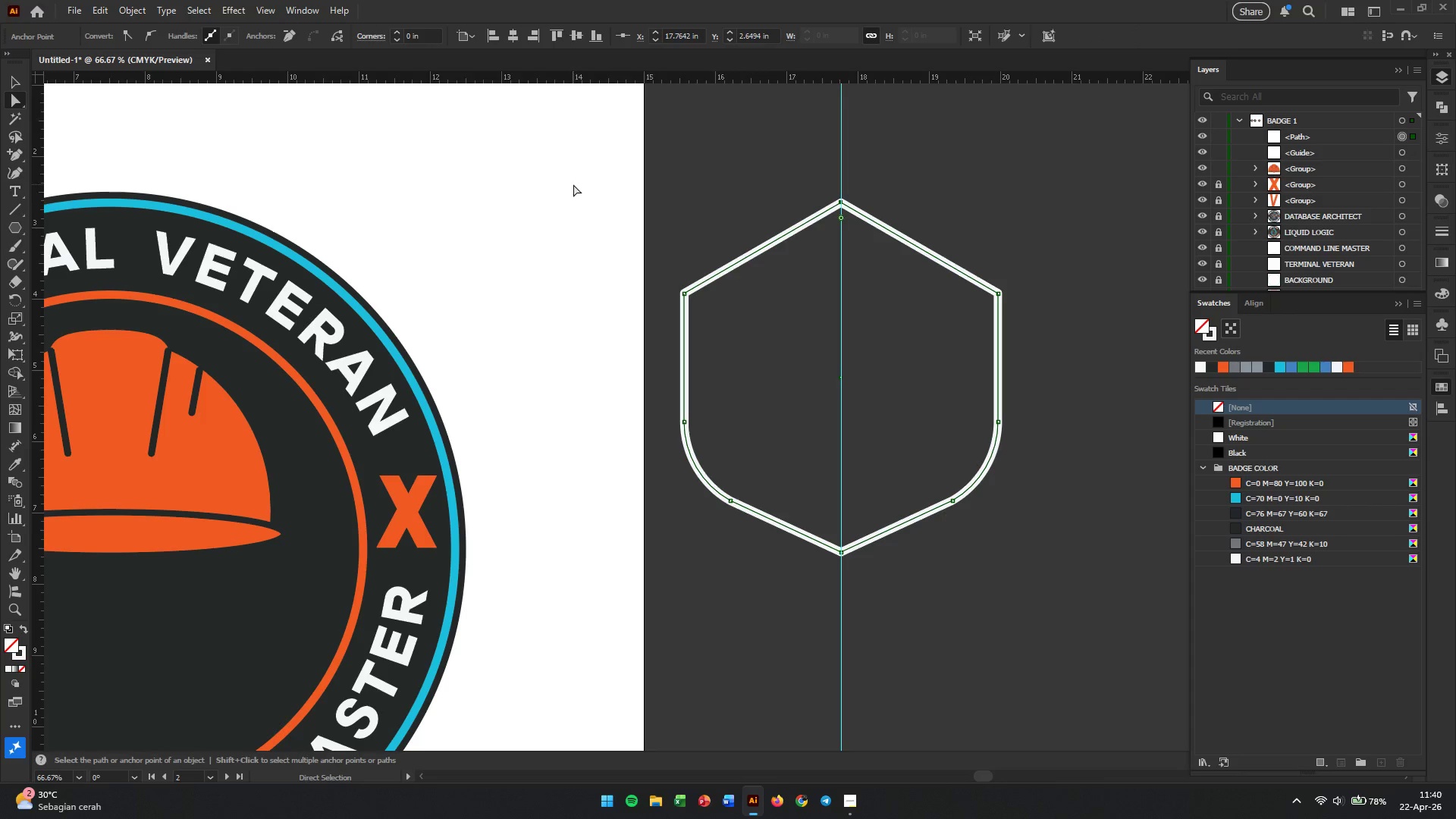 
left_click([16, 174])
 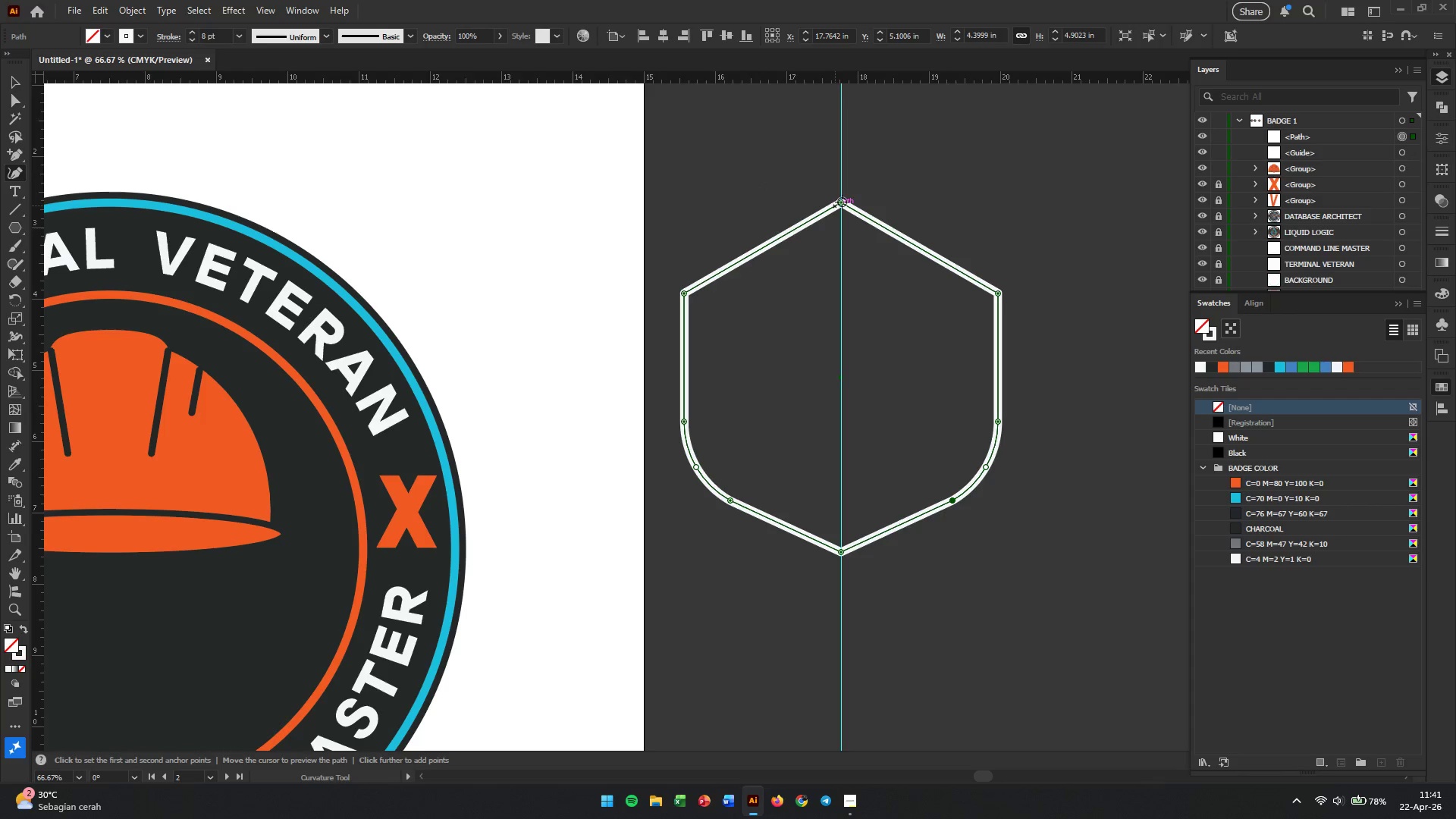 
left_click([842, 201])
 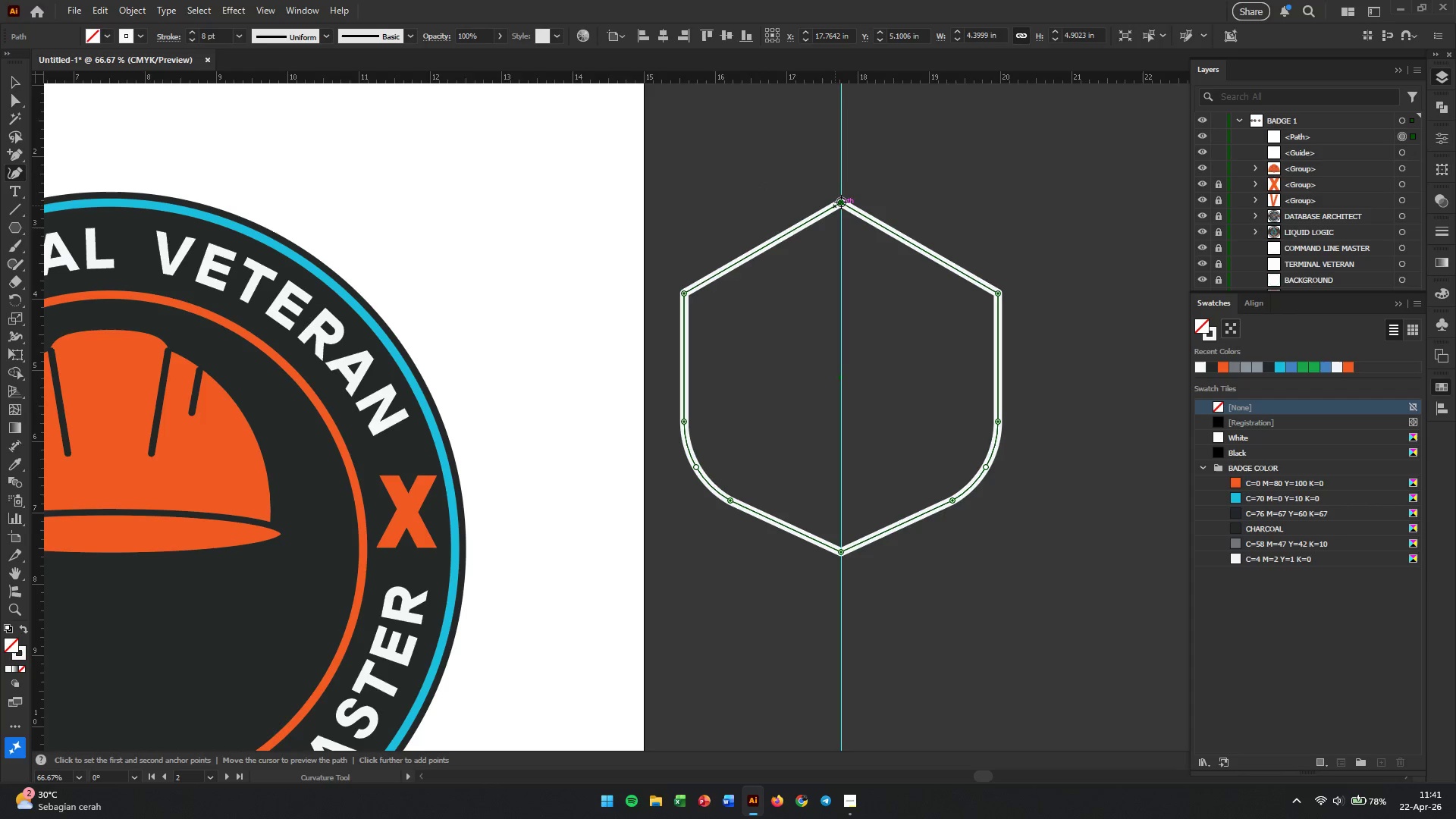 
key(Backspace)
 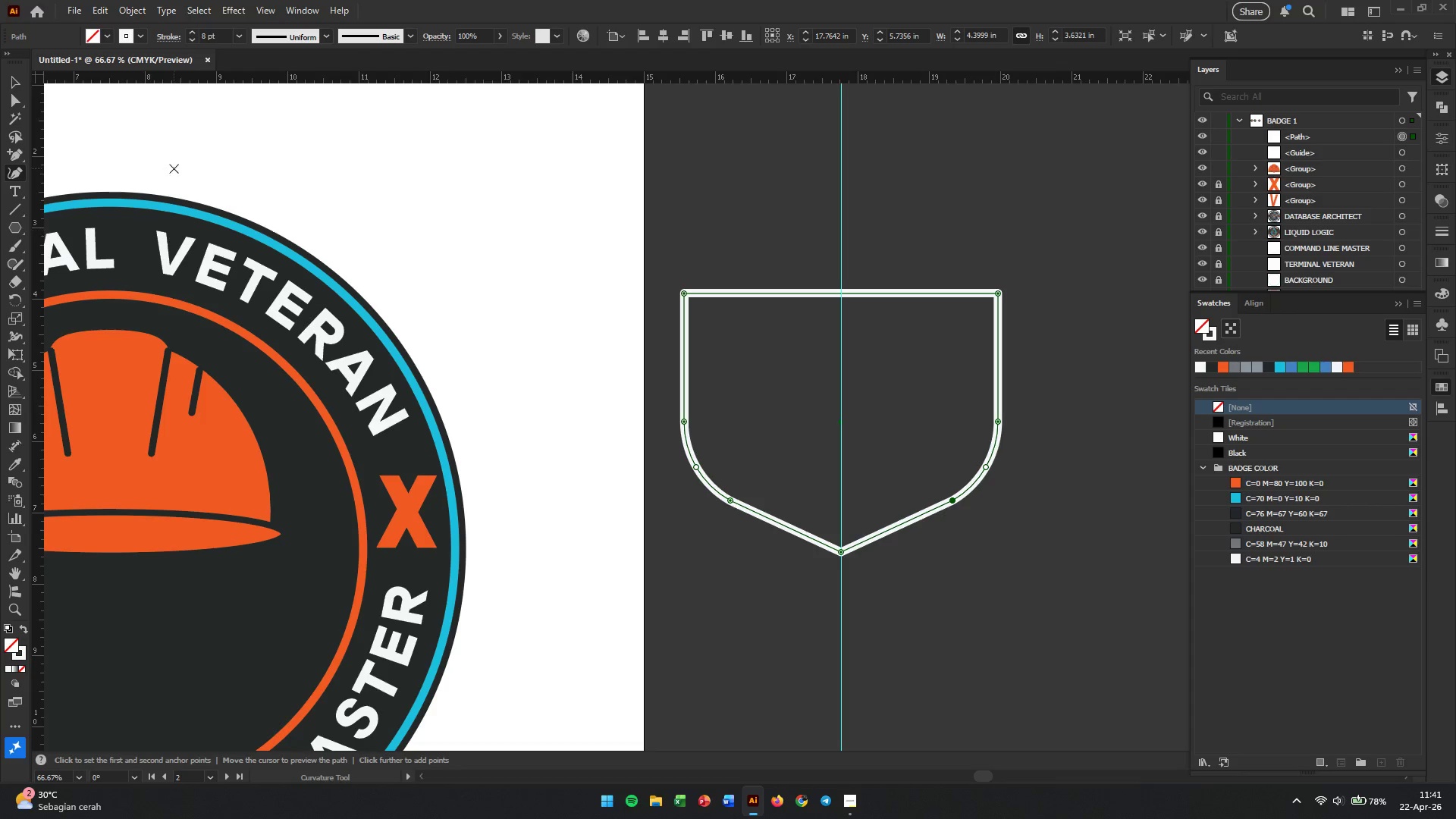 
left_click([8, 107])
 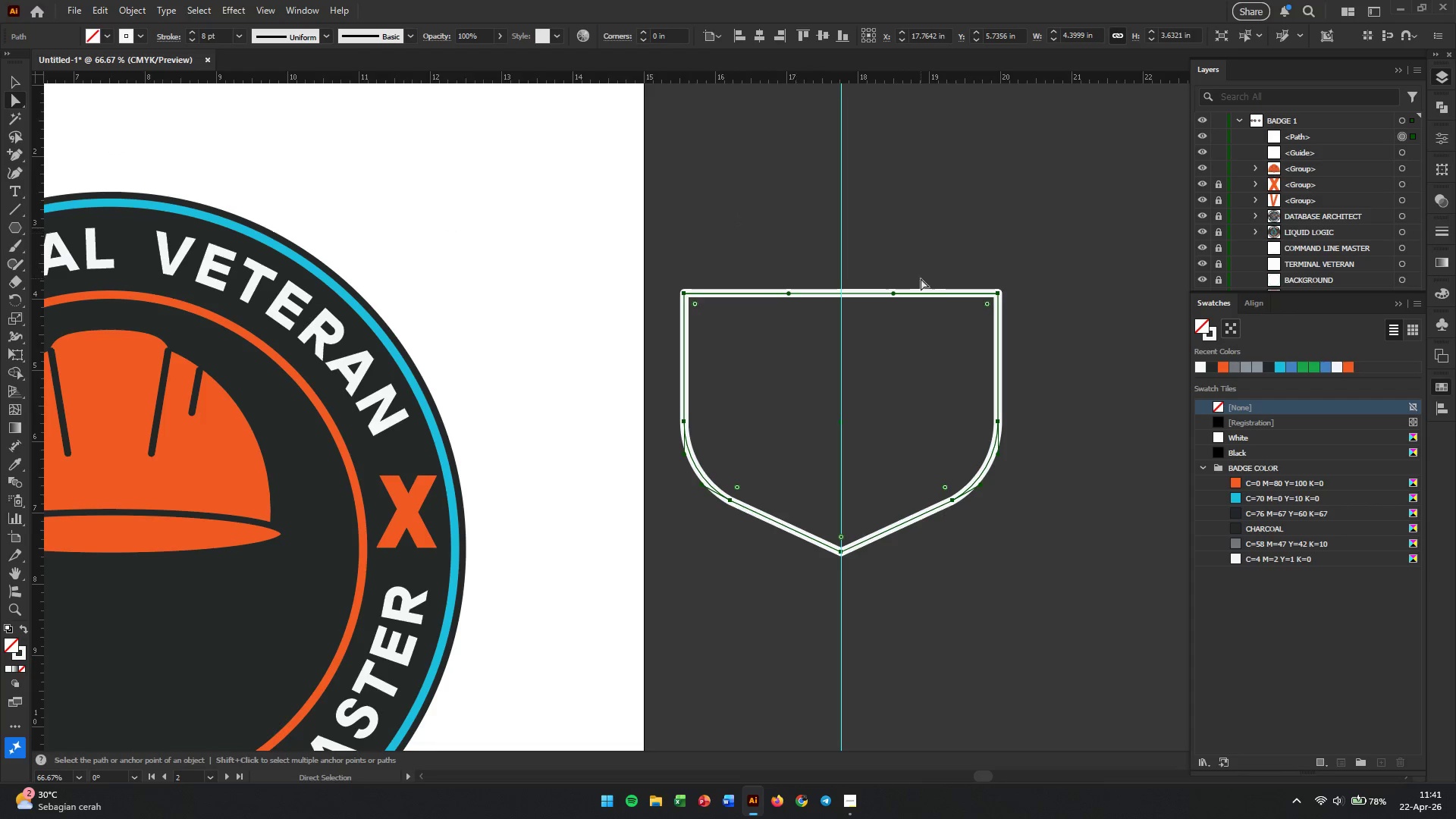 
left_click([1075, 265])
 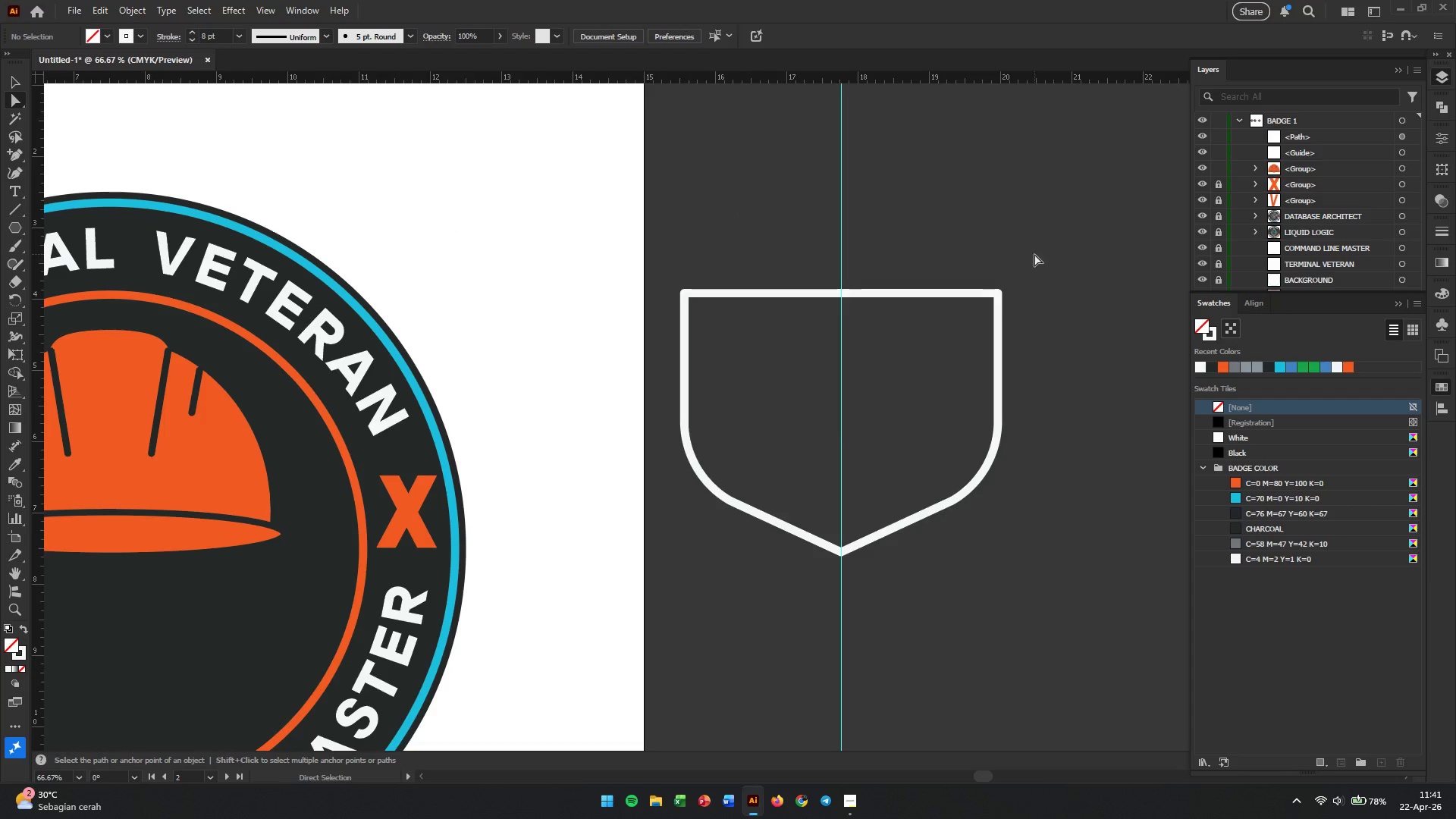 
left_click_drag(start_coordinate=[1034, 254], to_coordinate=[526, 303])
 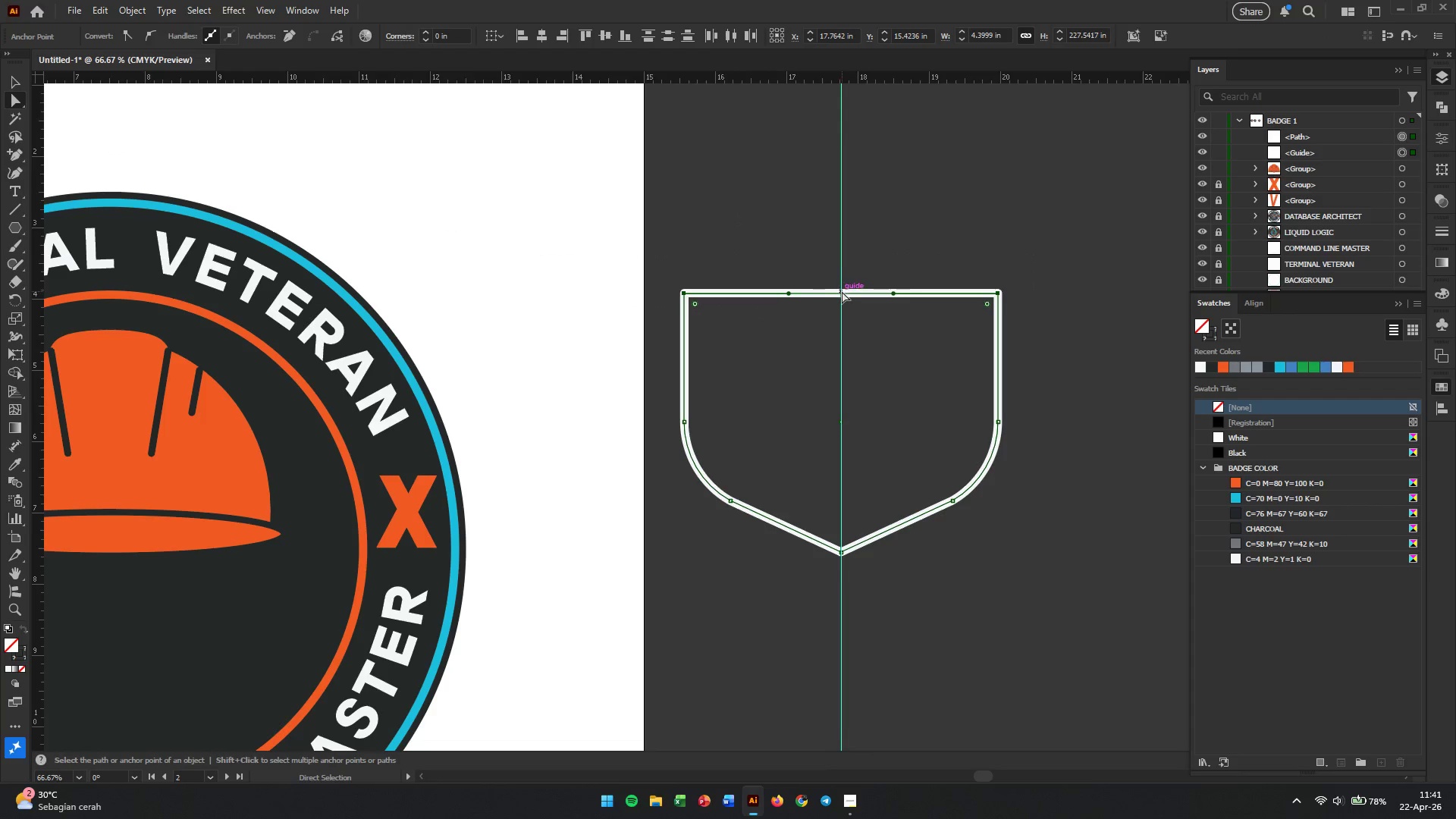 
left_click_drag(start_coordinate=[842, 291], to_coordinate=[827, 206])
 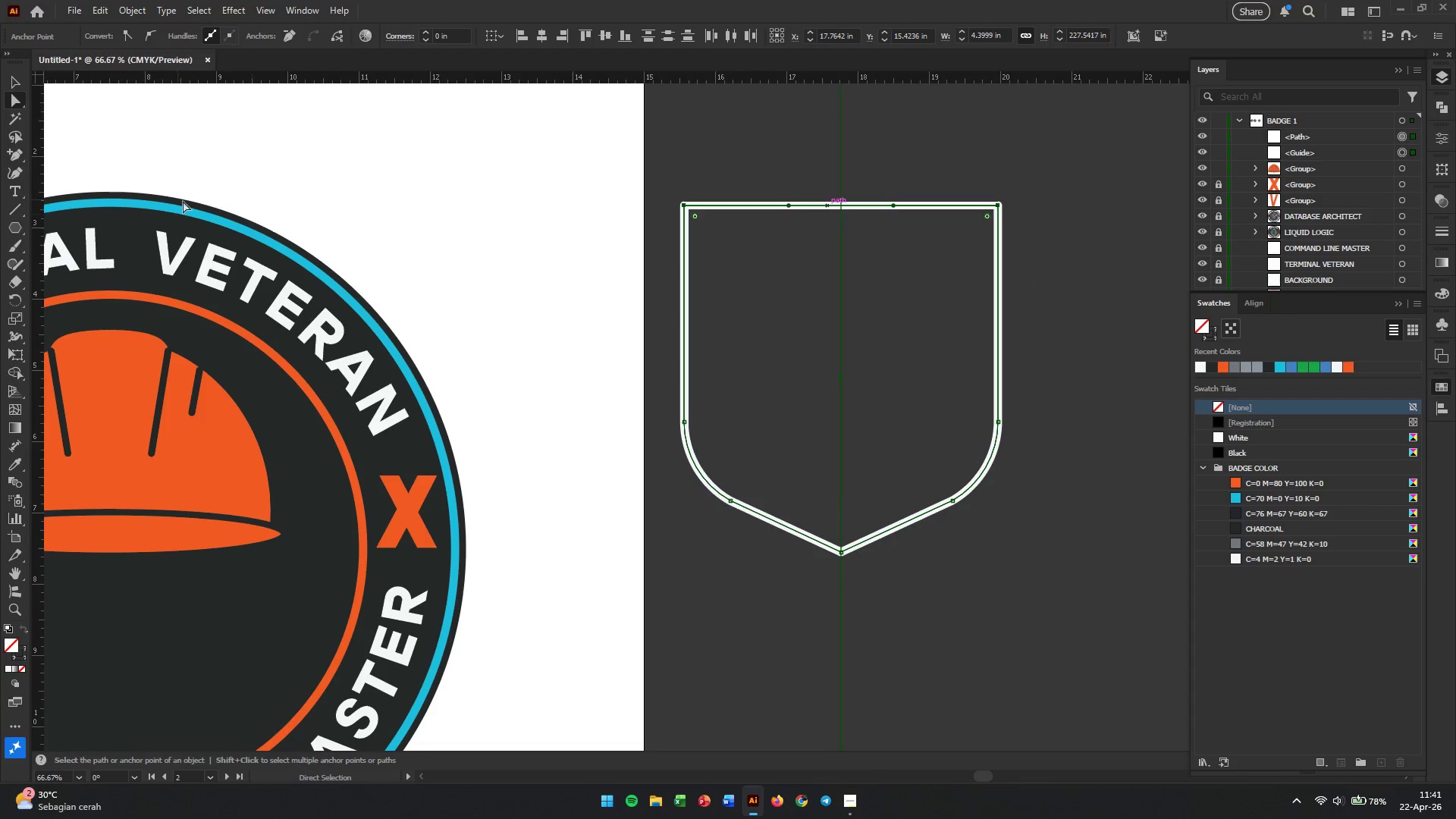 
hold_key(key=ShiftLeft, duration=2.31)
 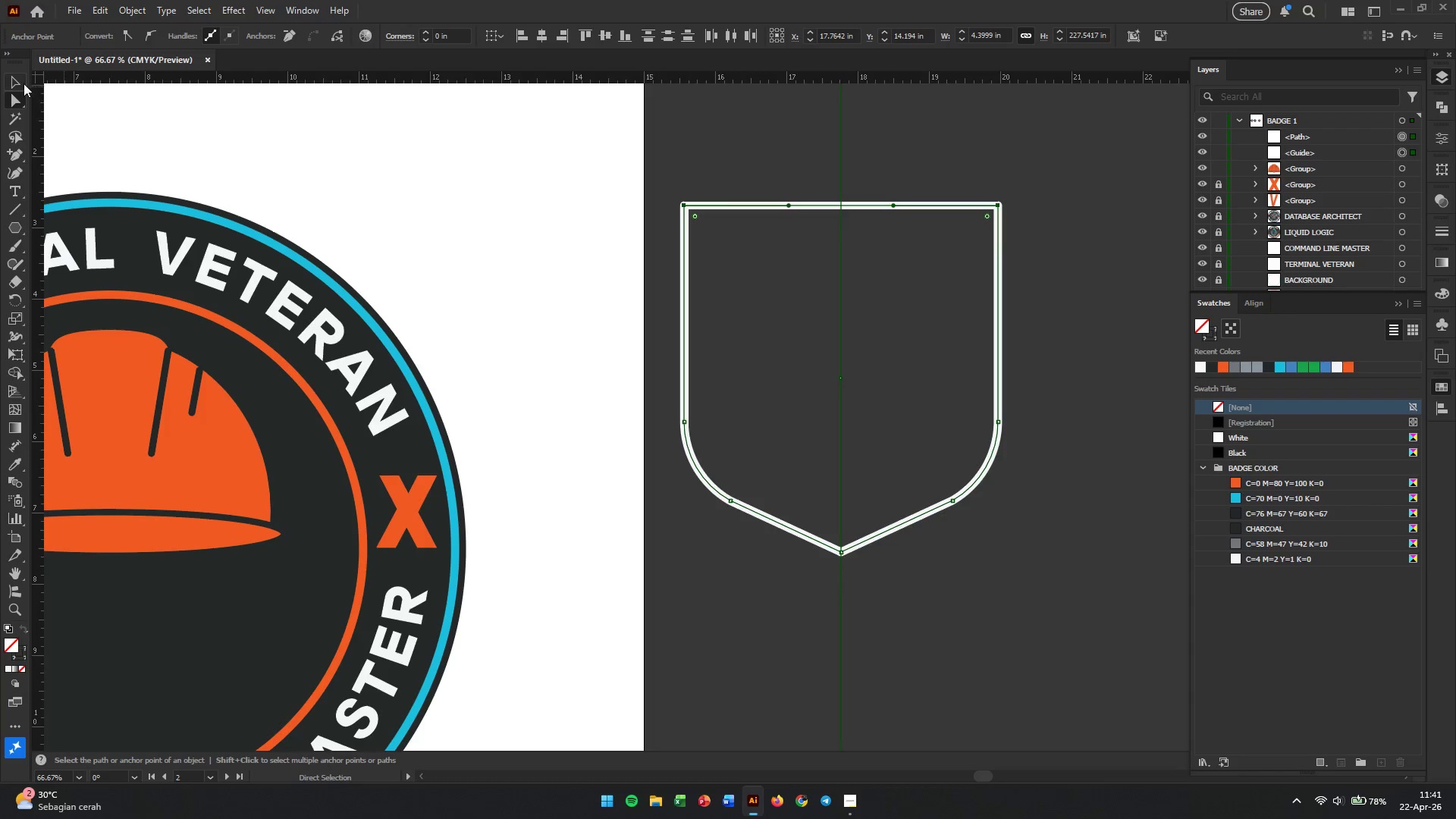 
left_click([17, 82])
 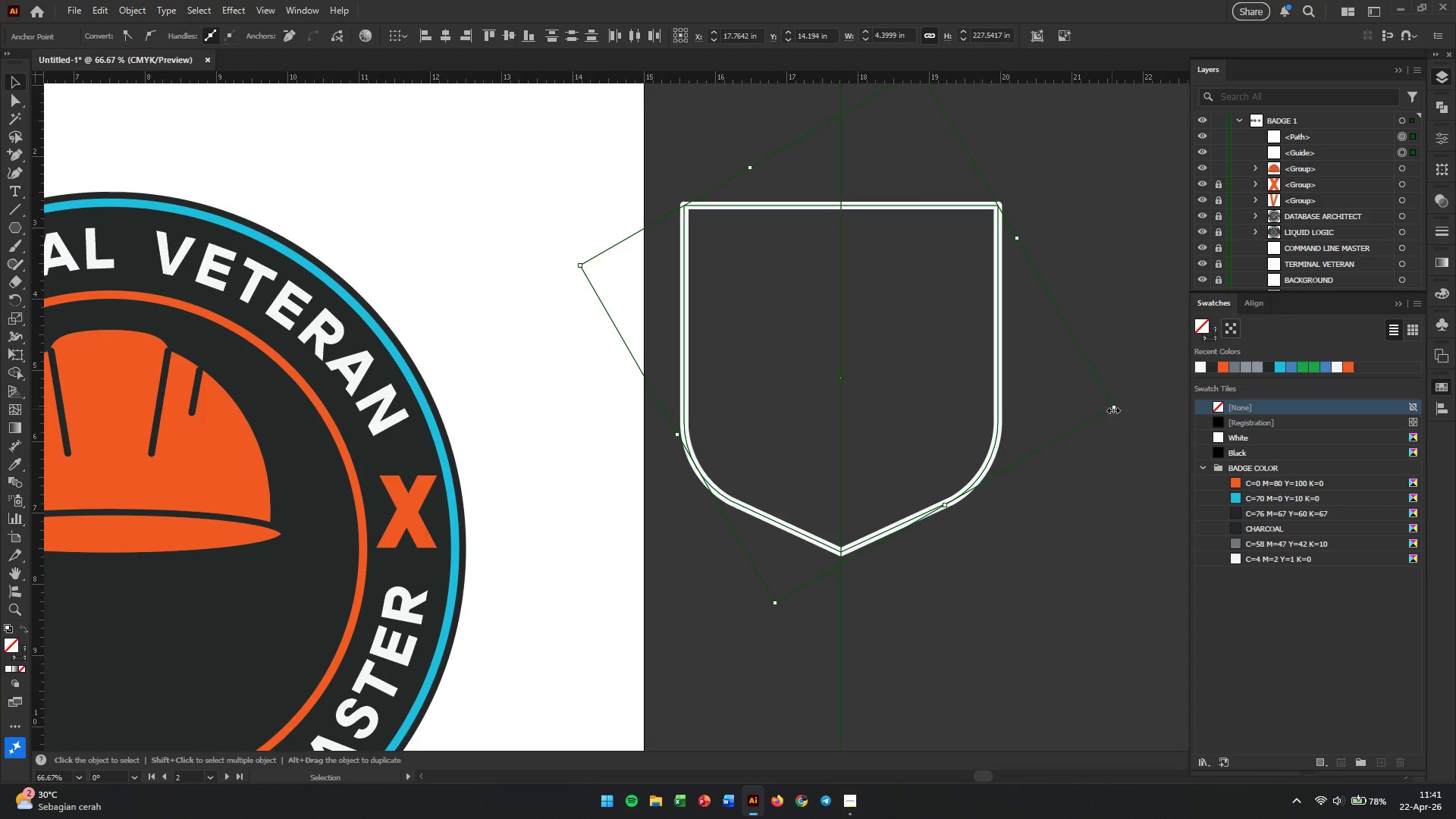 
hold_key(key=ShiftLeft, duration=3.23)
 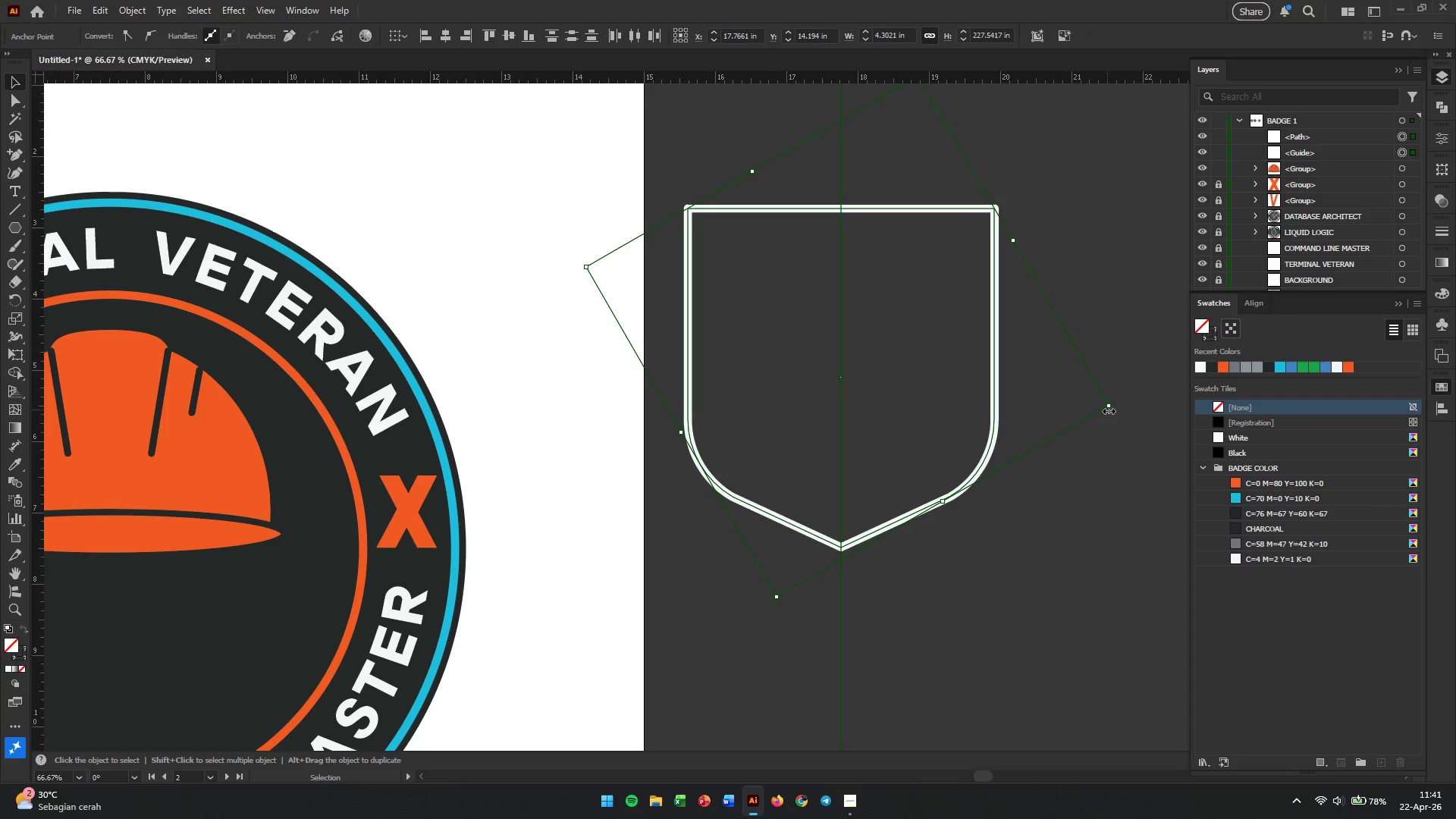 
hold_key(key=AltLeft, duration=2.66)
 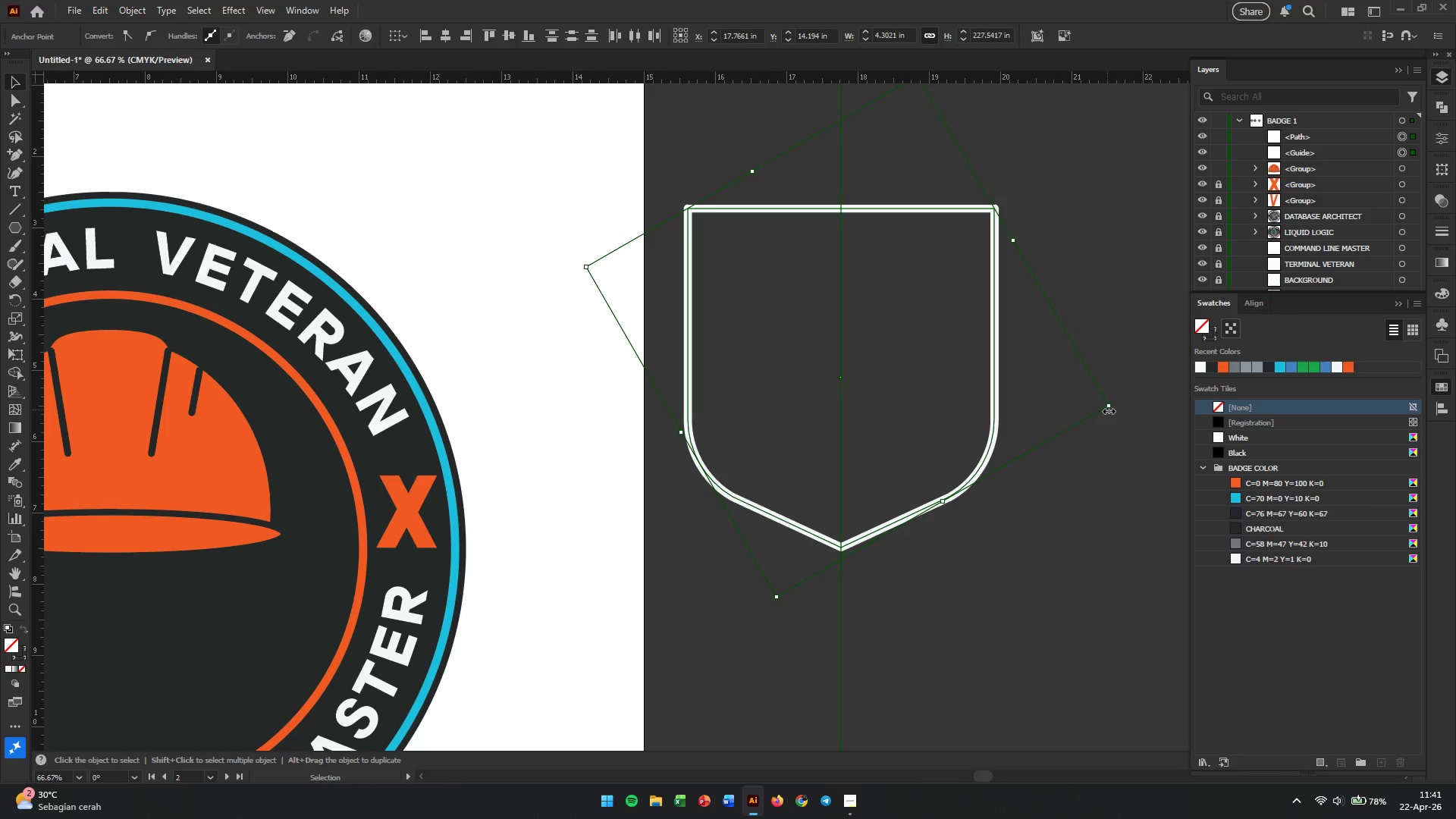 
hold_key(key=ControlLeft, duration=1.34)
 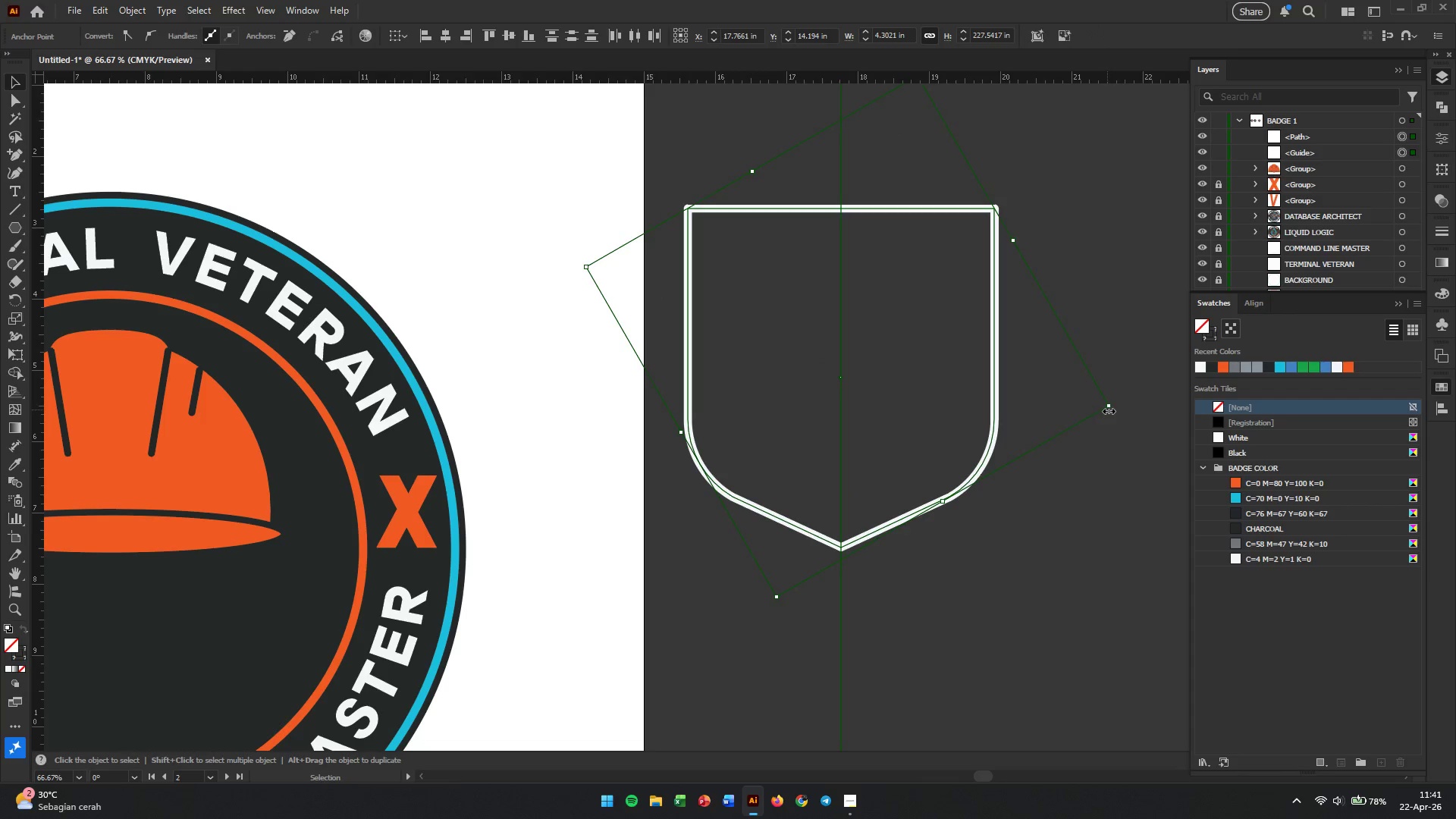 
left_click_drag(start_coordinate=[1107, 410], to_coordinate=[959, 413])
 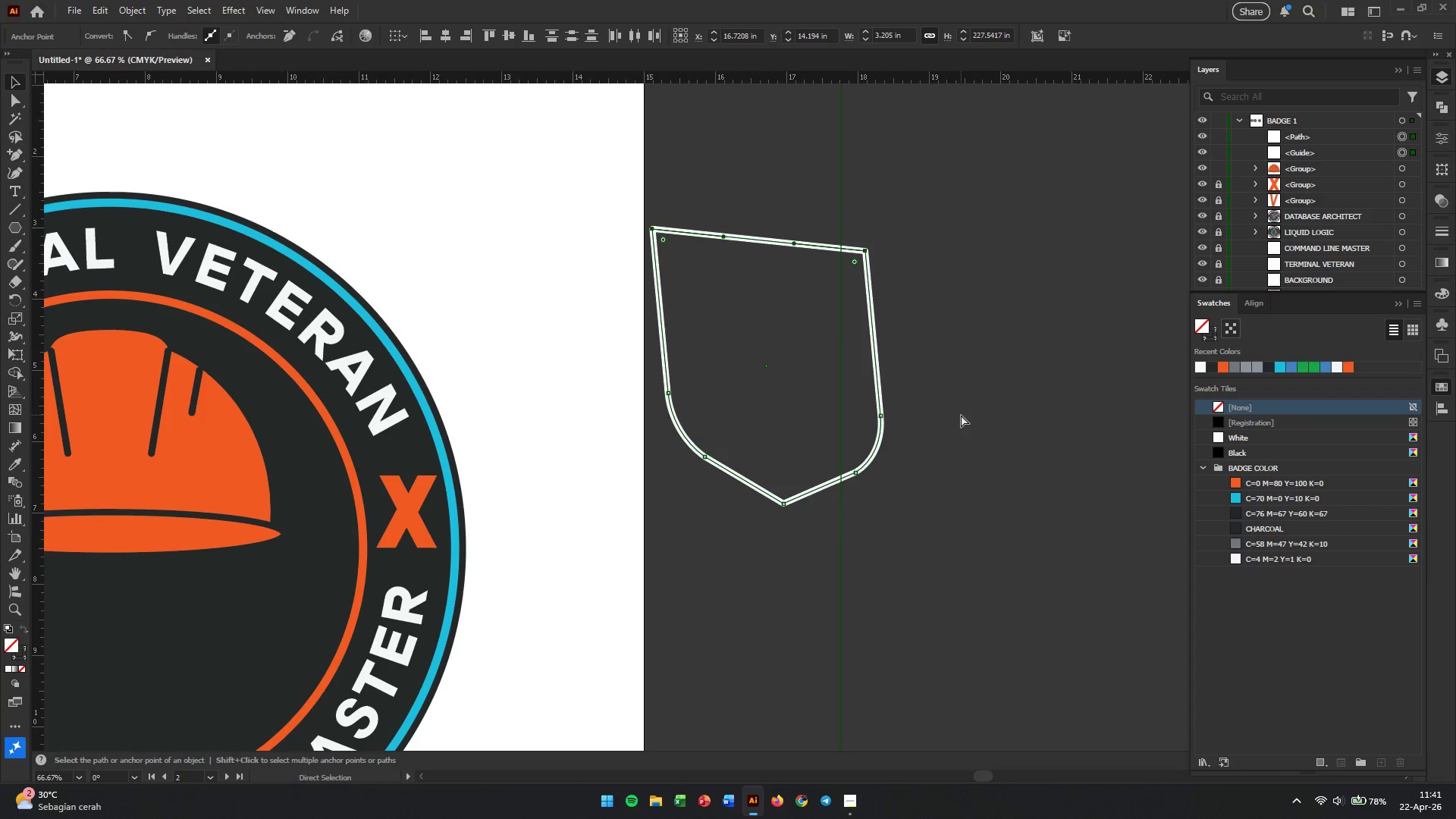 
hold_key(key=ShiftLeft, duration=0.86)
 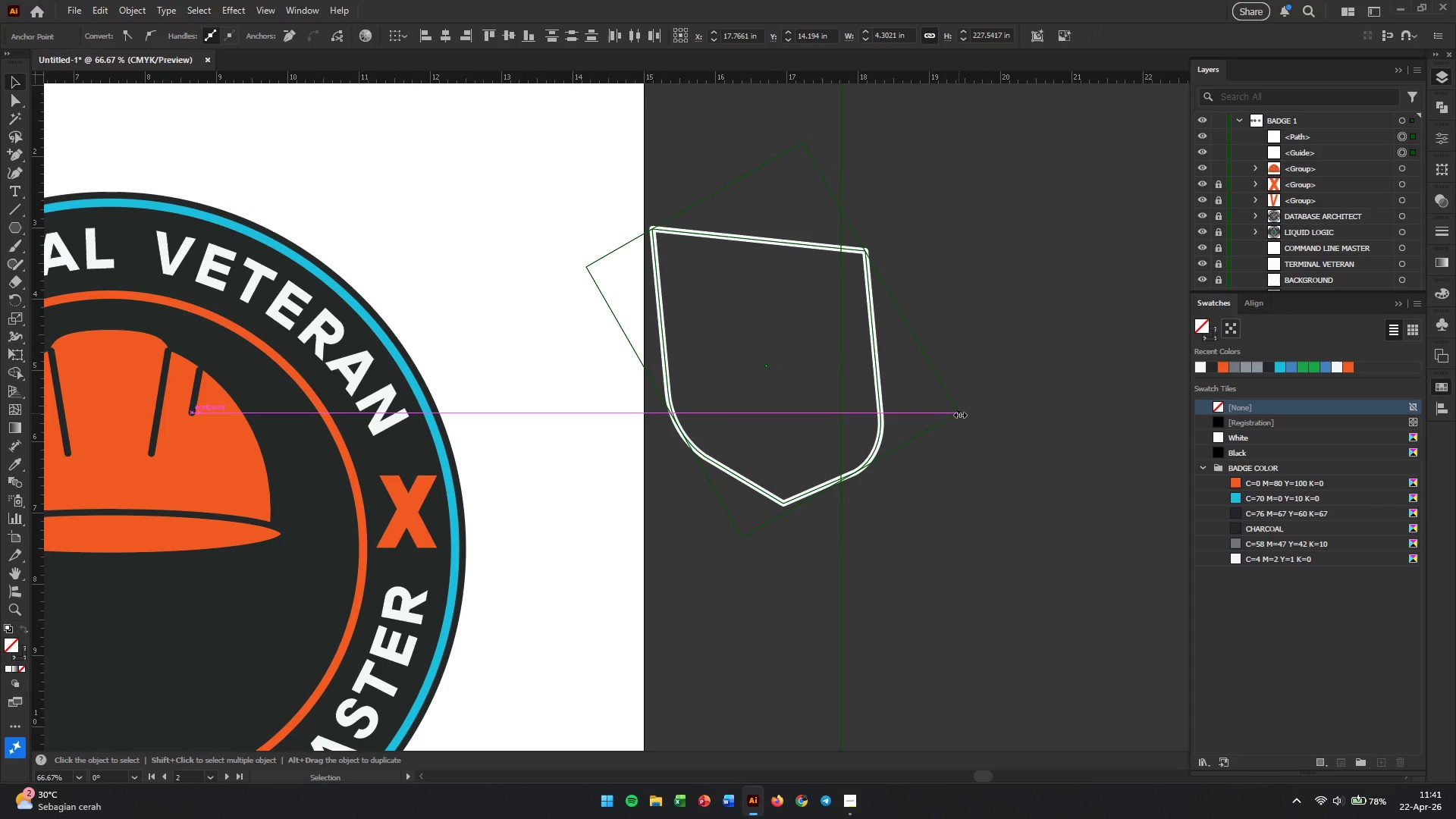 
key(Control+ControlLeft)
 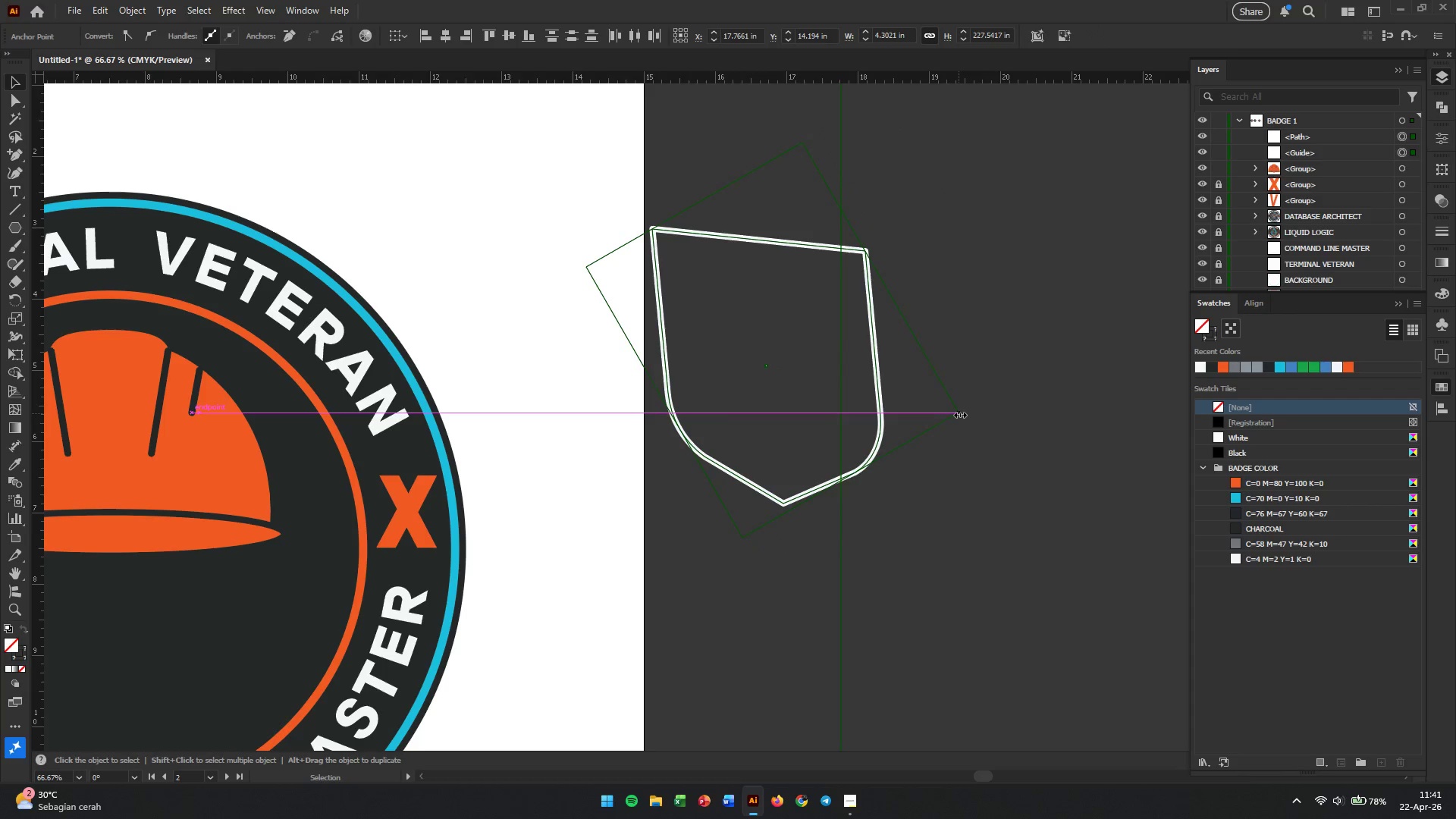 
key(Control+Z)
 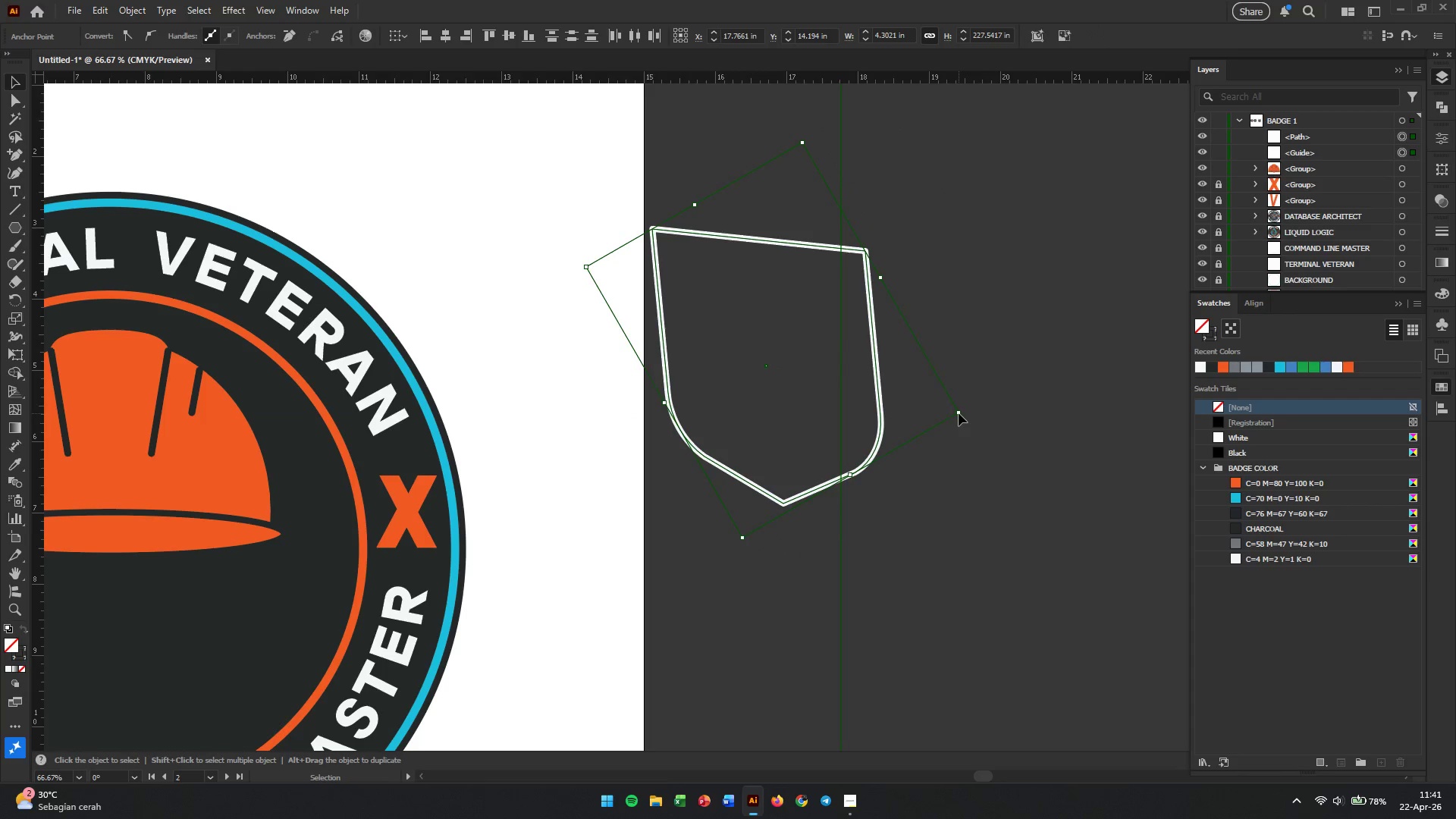 
key(Control+Z)
 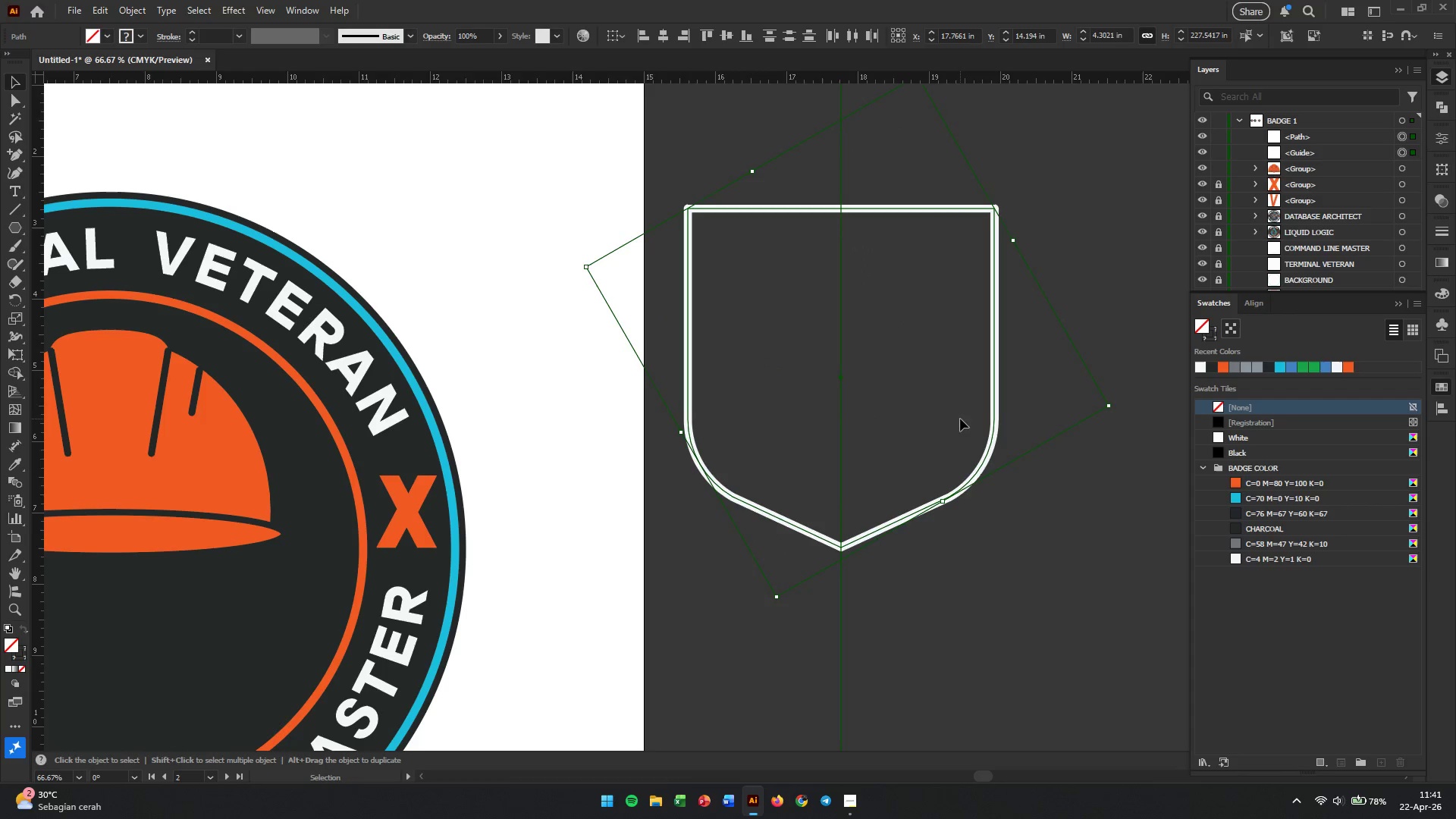 
hold_key(key=AltLeft, duration=0.62)
 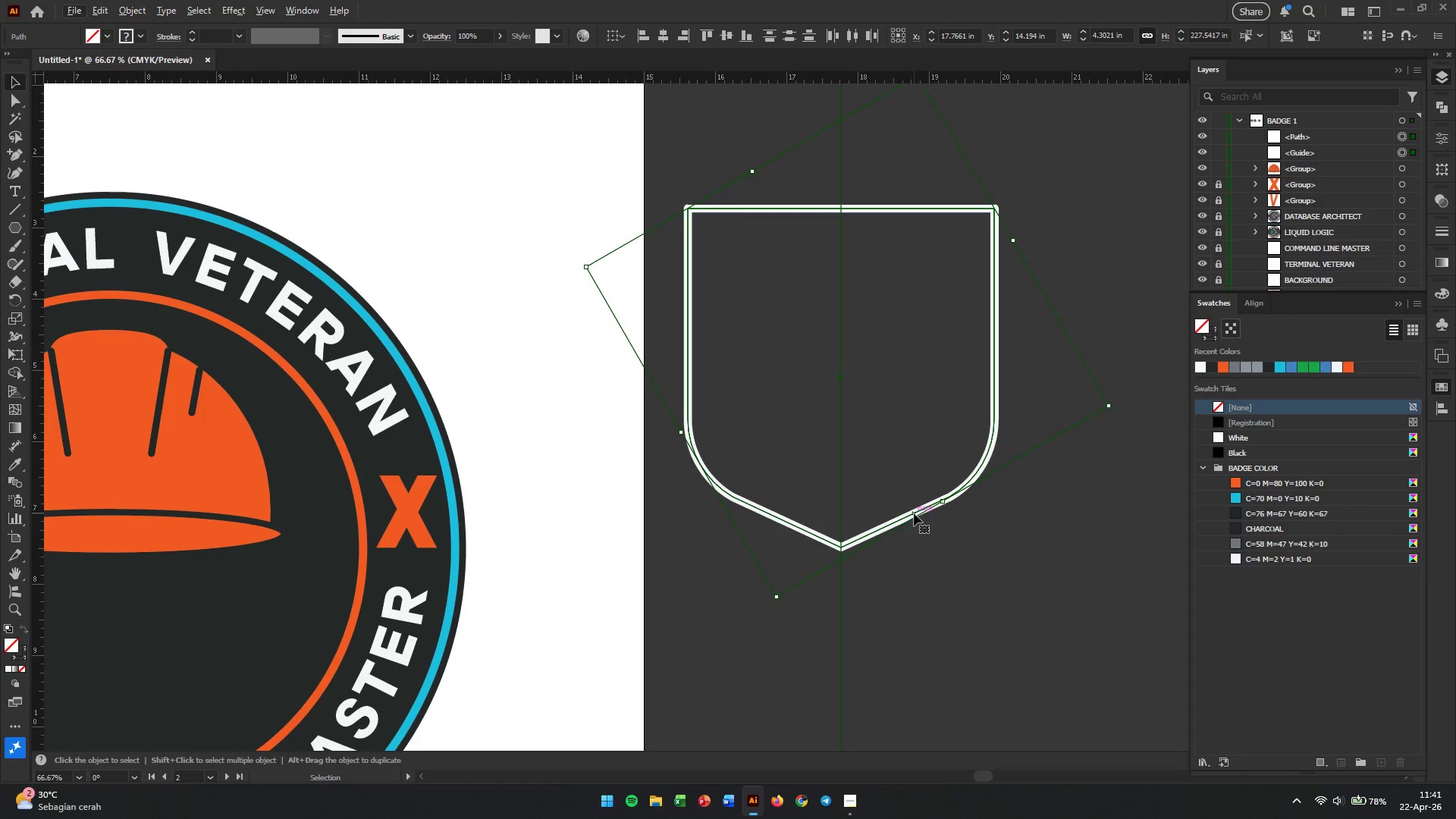 
hold_key(key=AltLeft, duration=0.41)
scroll: coordinate [915, 512], scroll_direction: down, amount: 2.0
 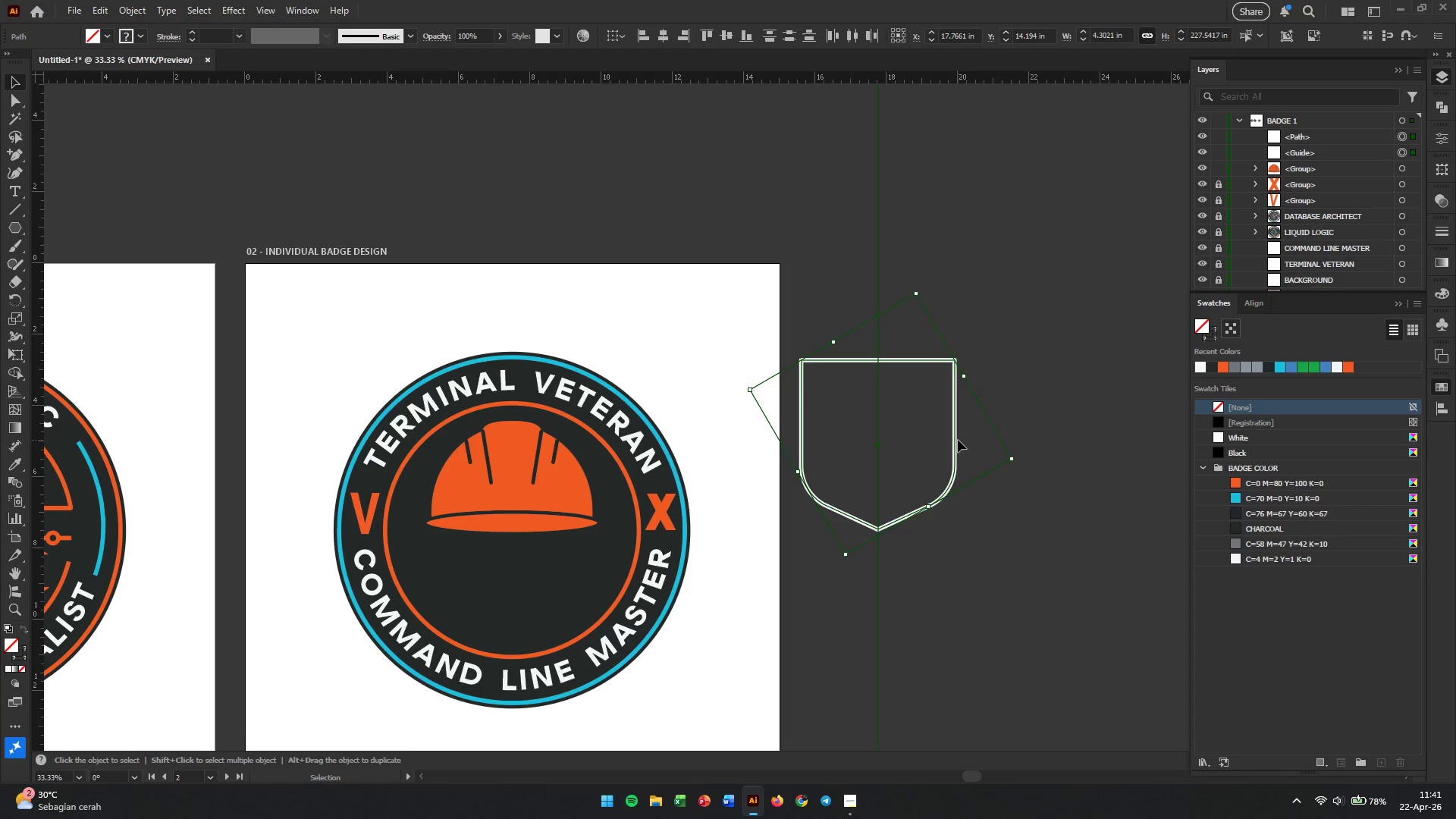 
left_click_drag(start_coordinate=[953, 440], to_coordinate=[587, 549])
 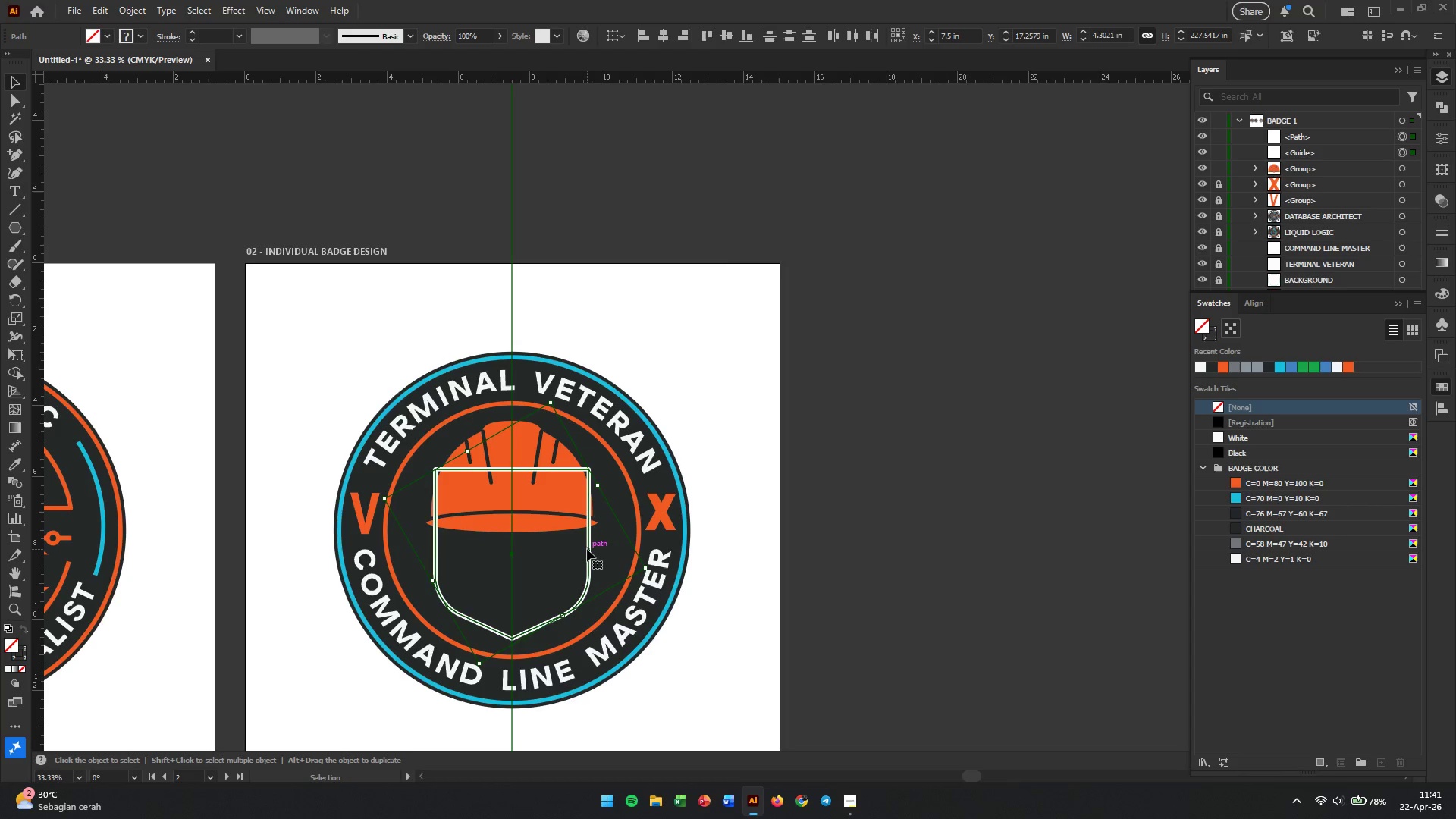 
left_click_drag(start_coordinate=[587, 549], to_coordinate=[1032, 527])
 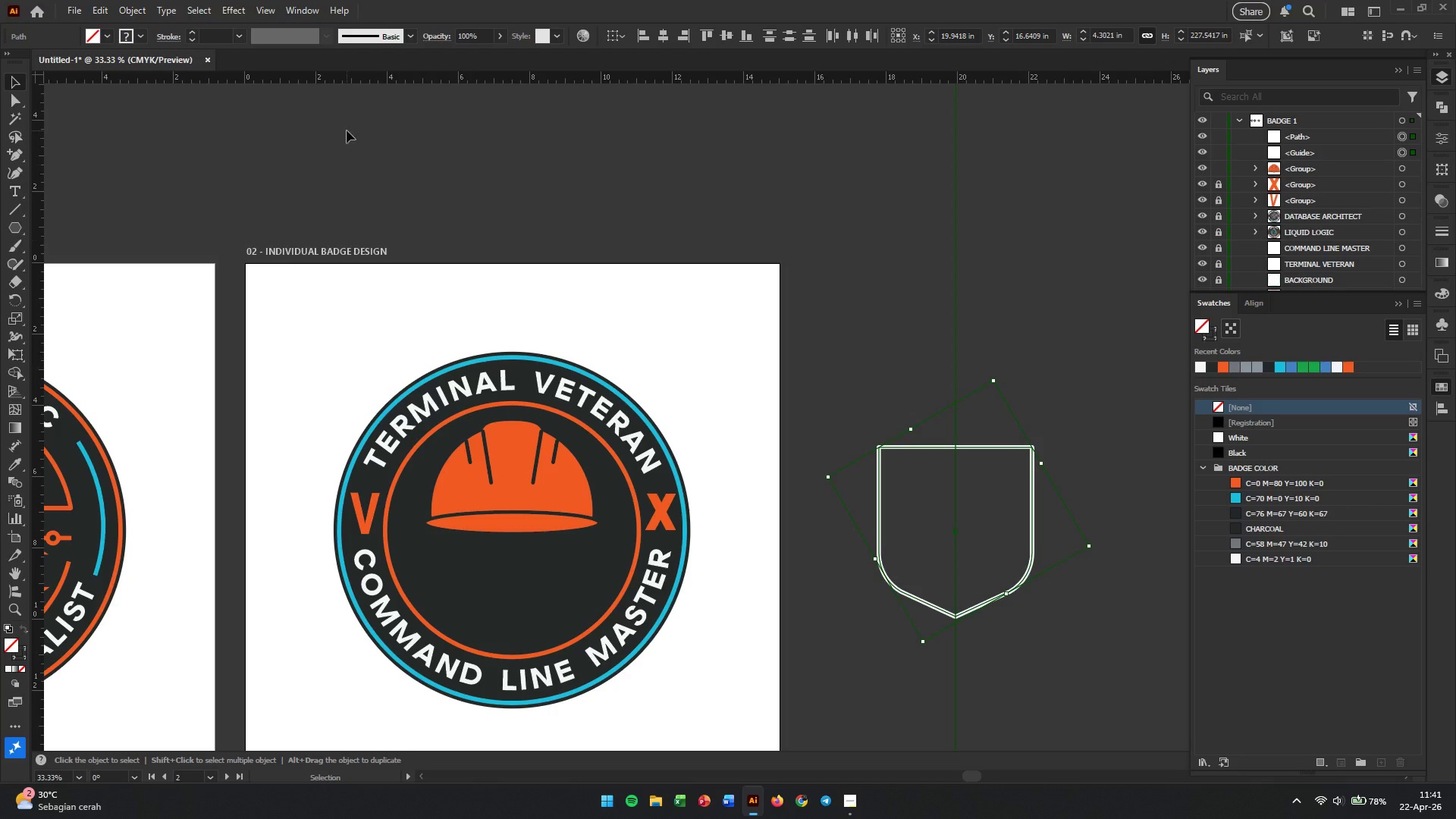 
left_click([99, 13])
 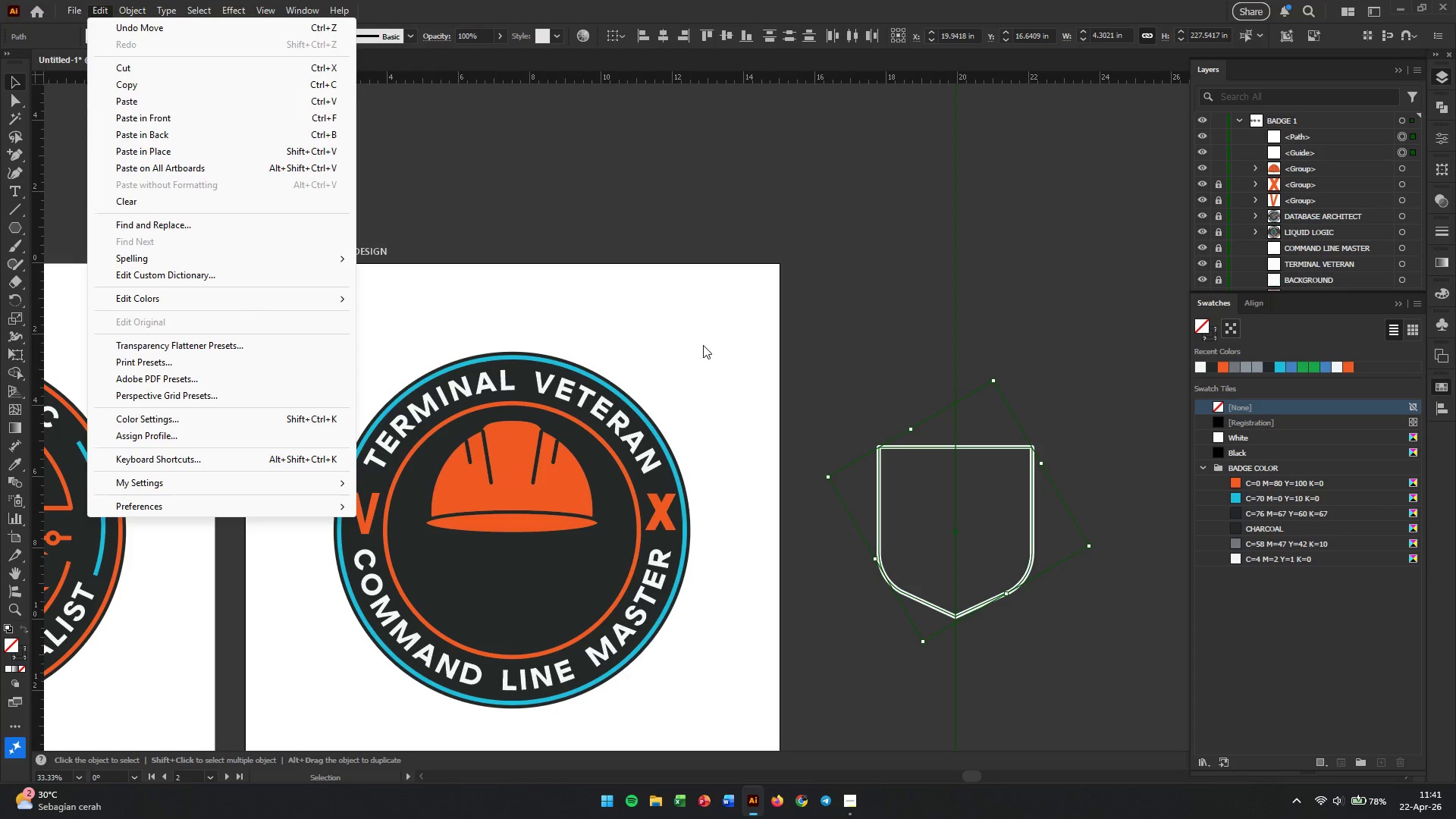 
left_click([661, 253])
 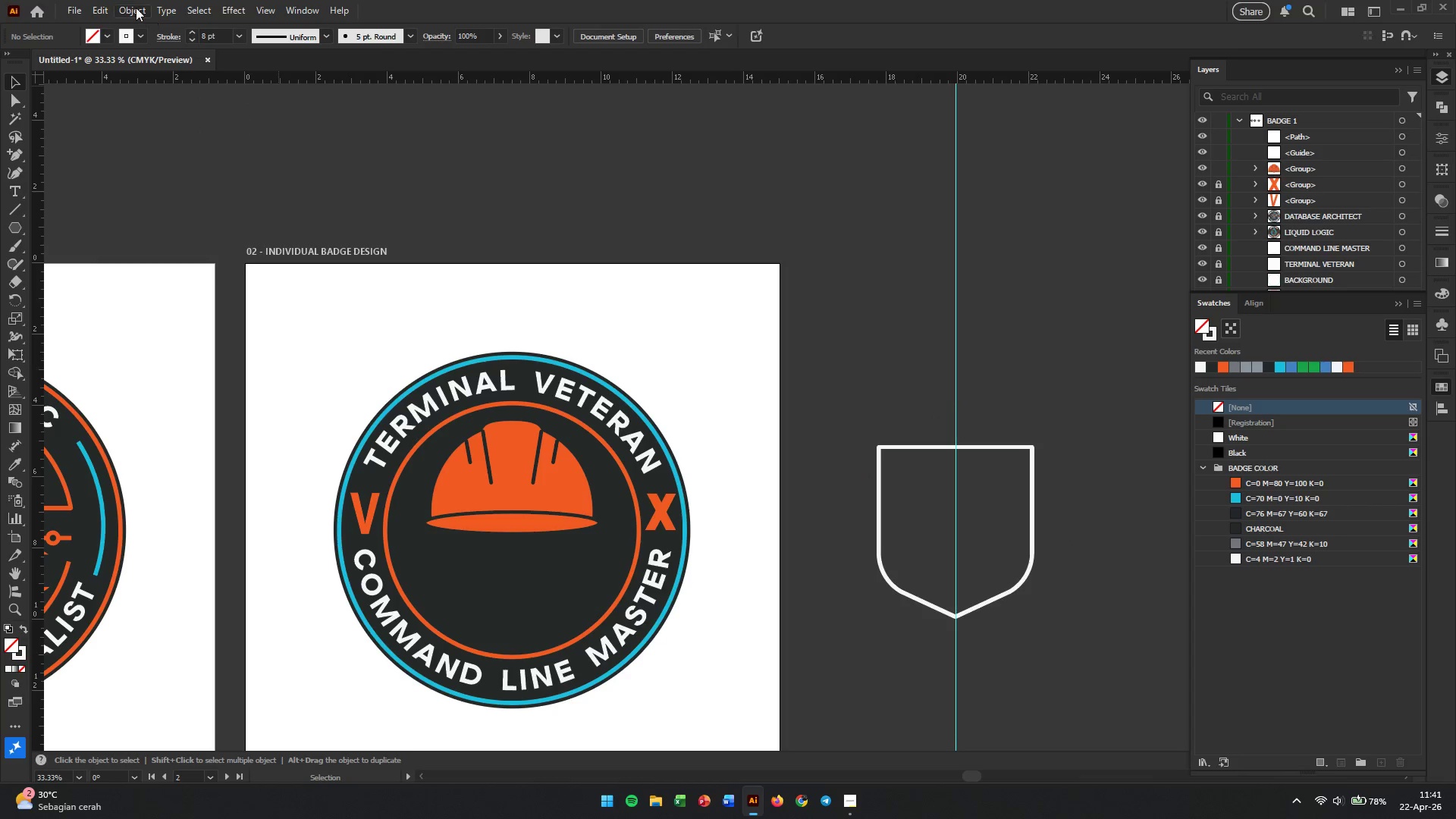 
left_click([131, 8])
 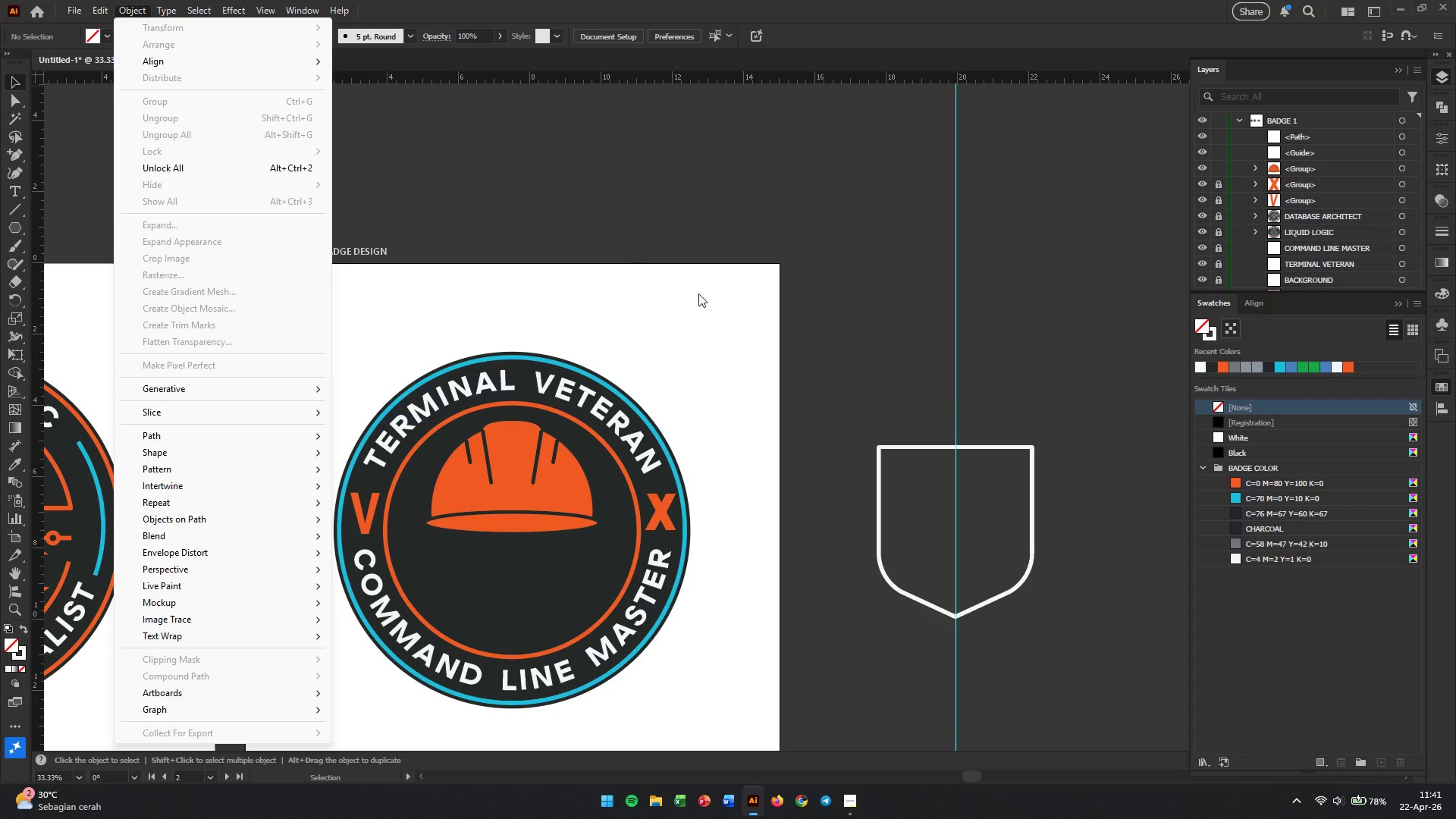 
left_click_drag(start_coordinate=[861, 347], to_coordinate=[908, 497])
 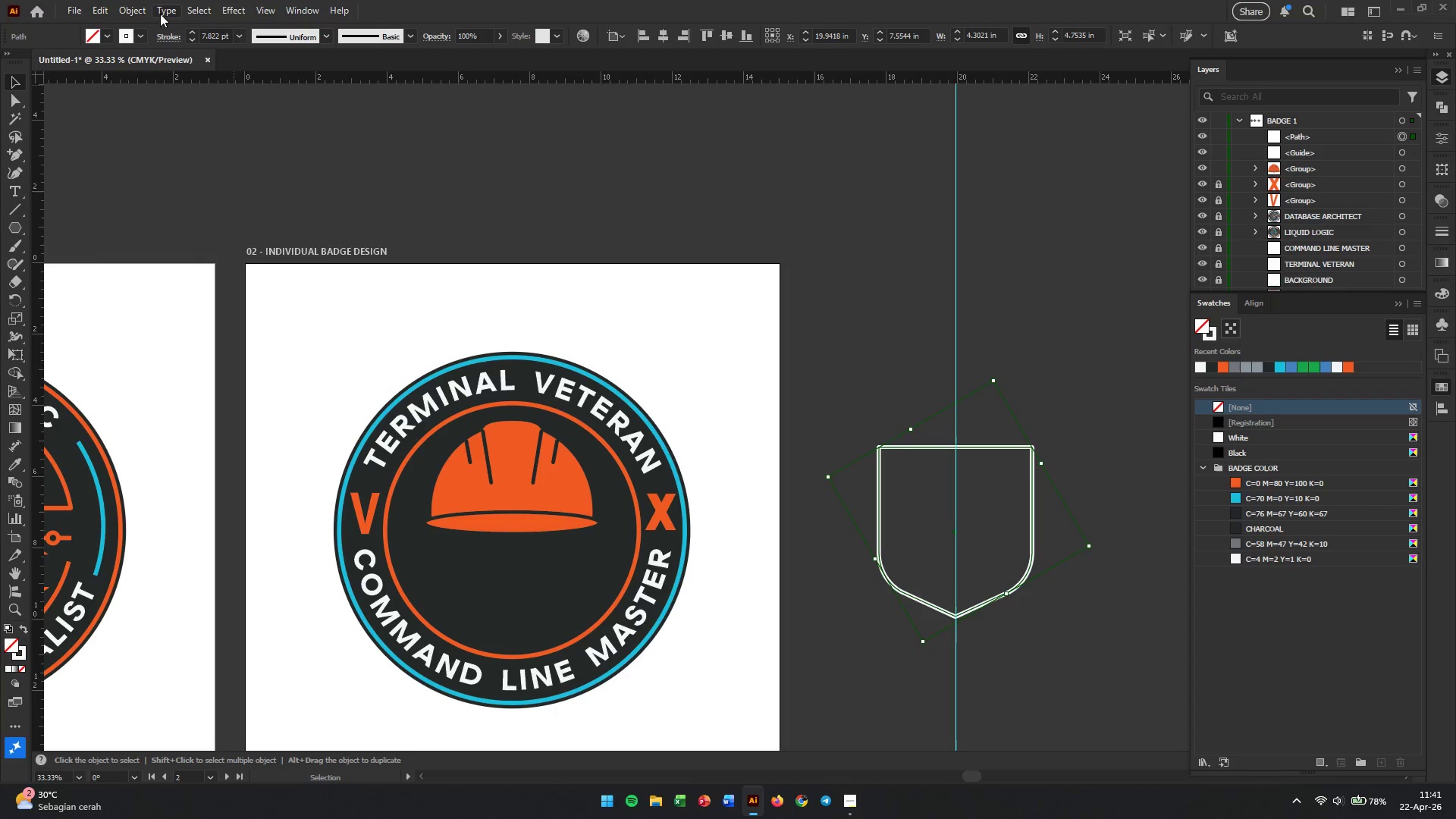 
left_click([137, 13])
 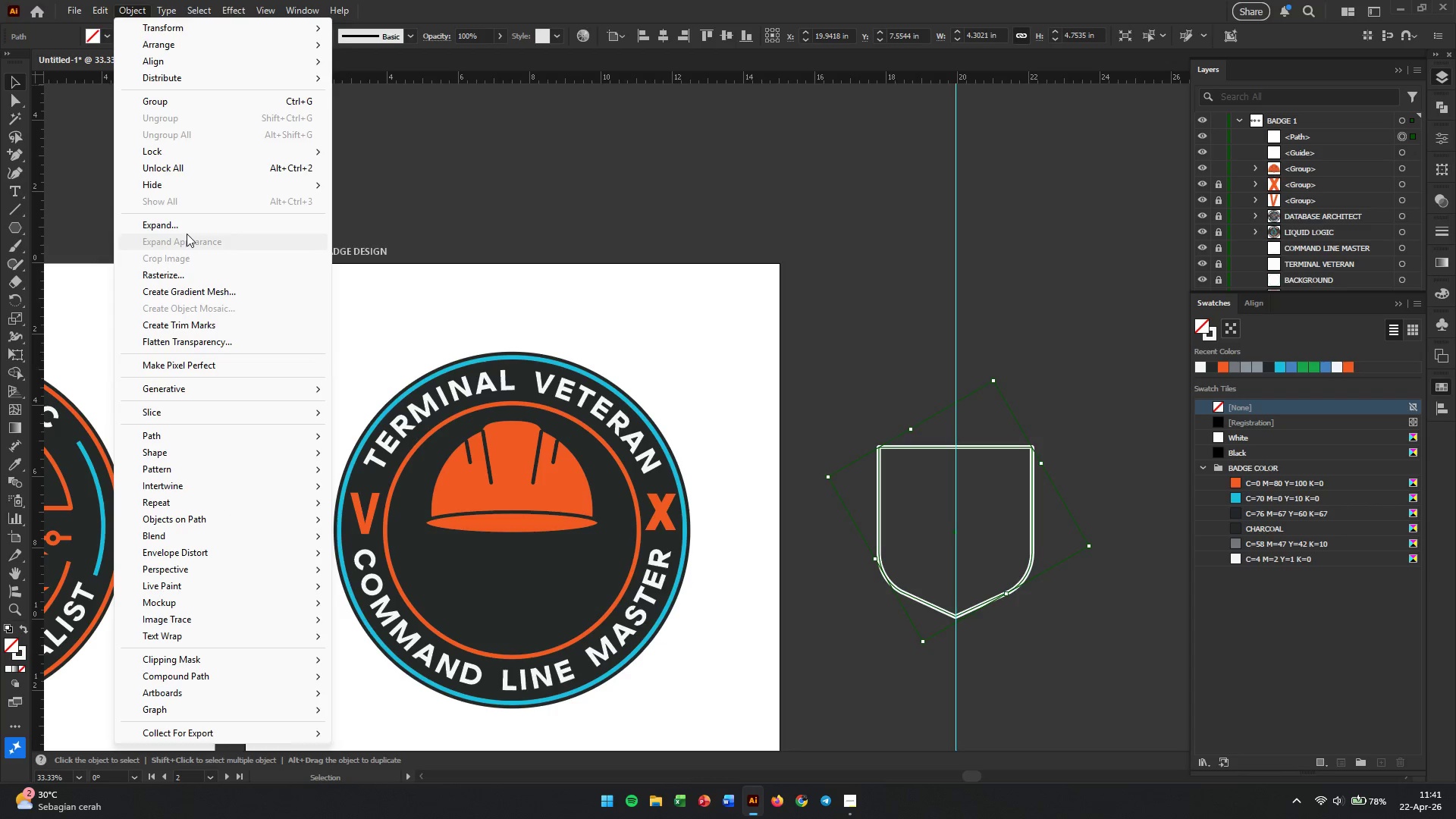 
double_click([192, 229])
 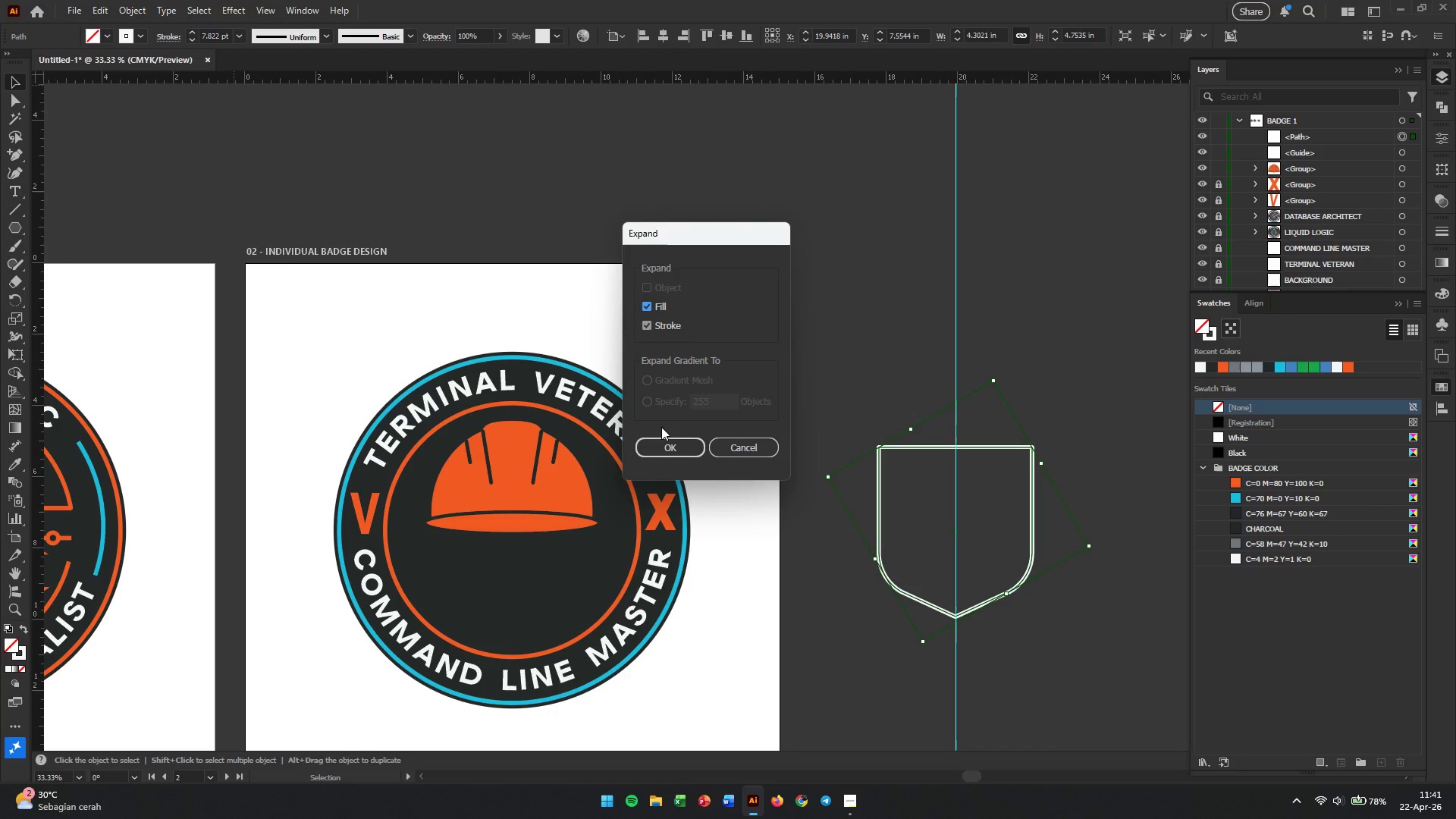 
left_click([660, 445])
 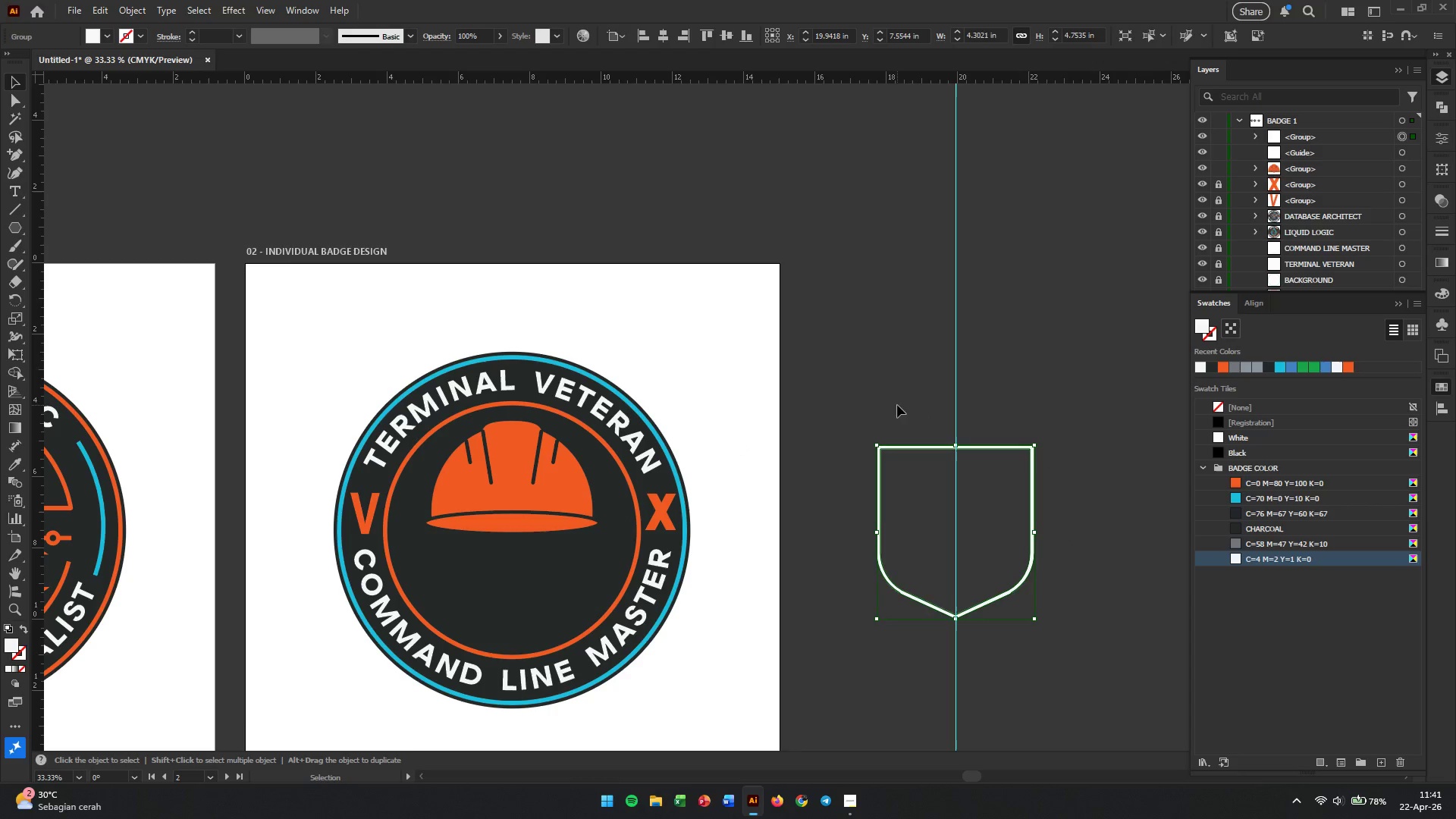 
left_click([899, 383])
 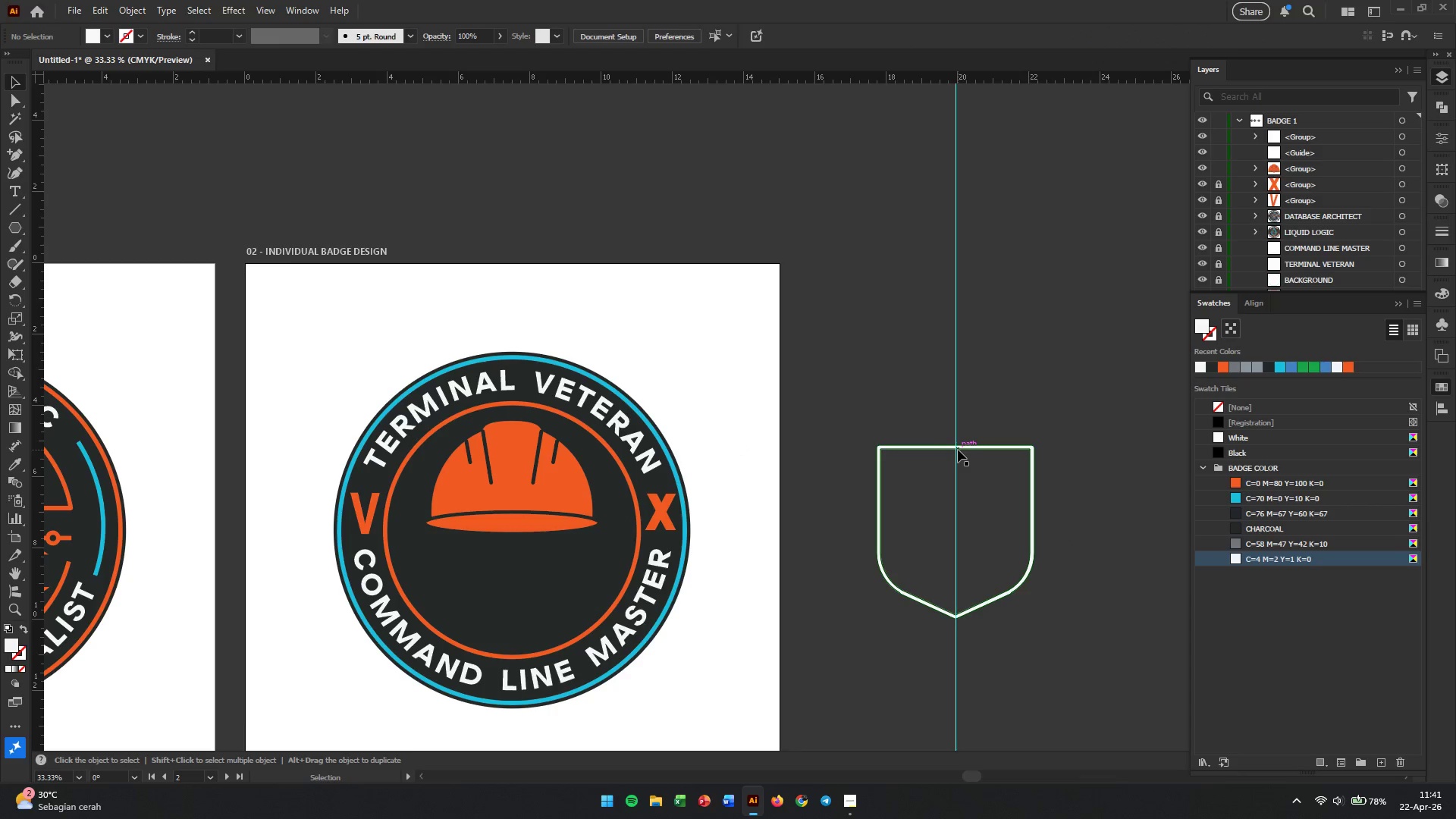 
left_click([960, 446])
 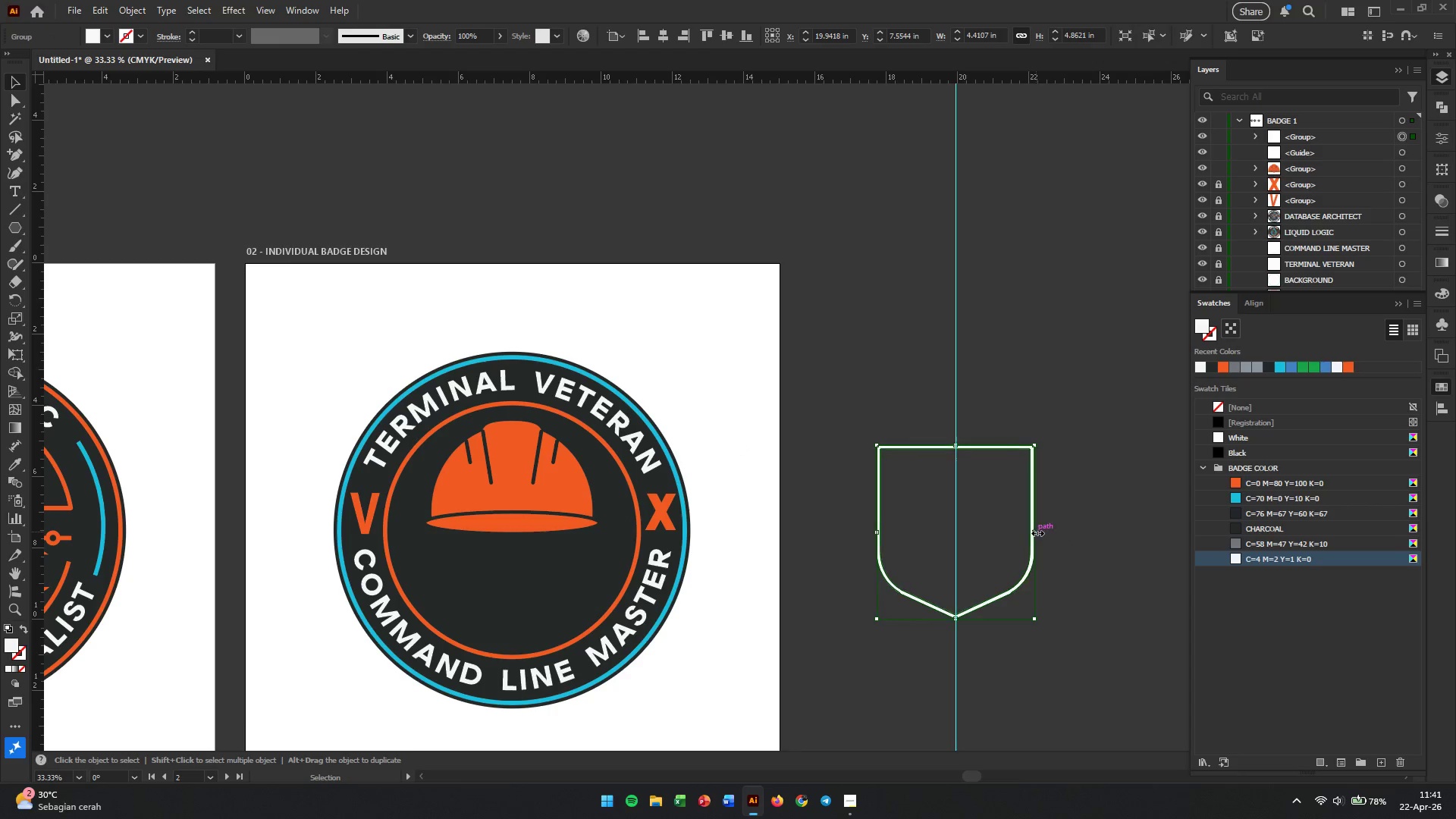 
left_click_drag(start_coordinate=[1035, 532], to_coordinate=[1019, 532])
 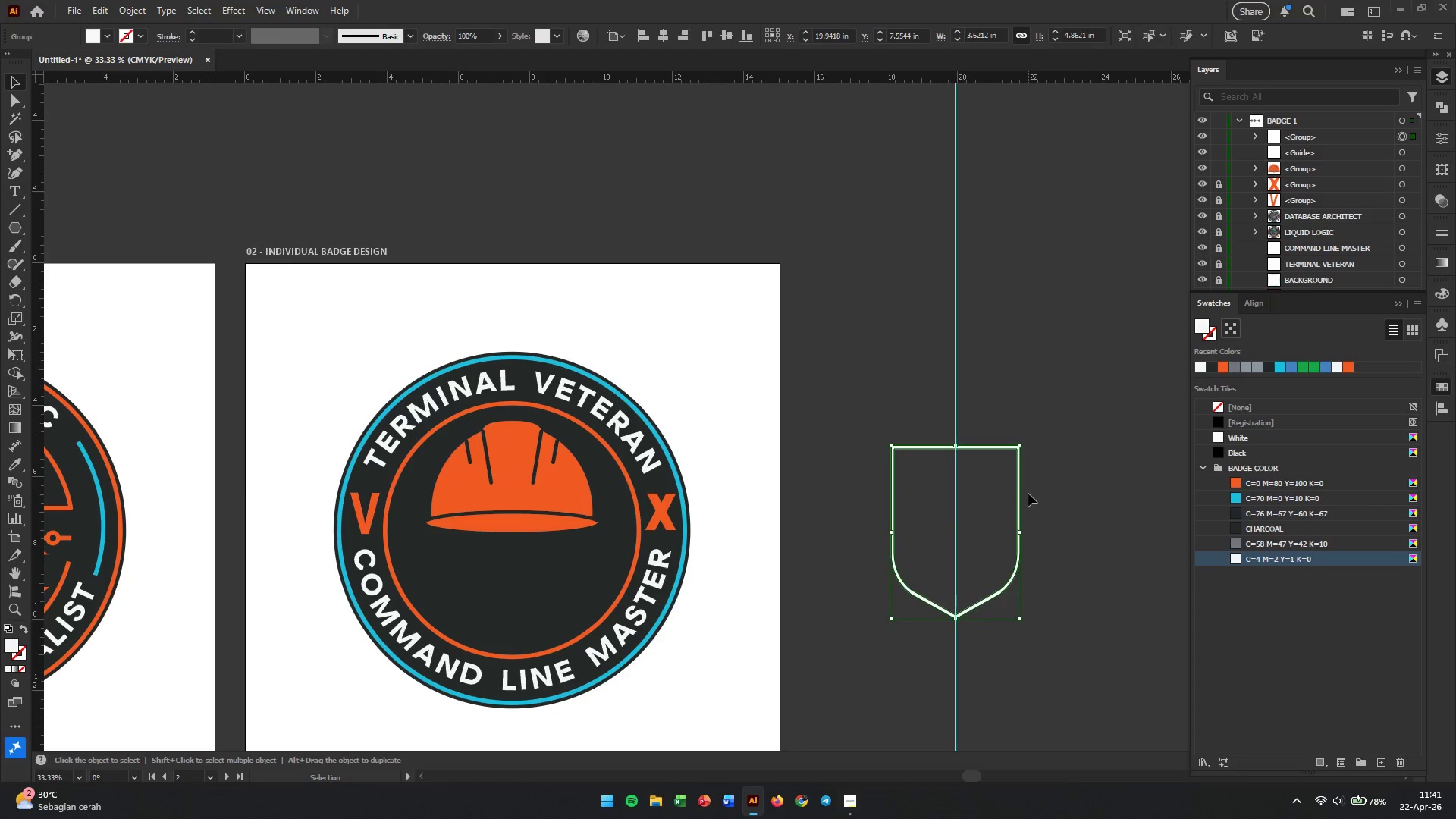 
hold_key(key=AltLeft, duration=0.97)
 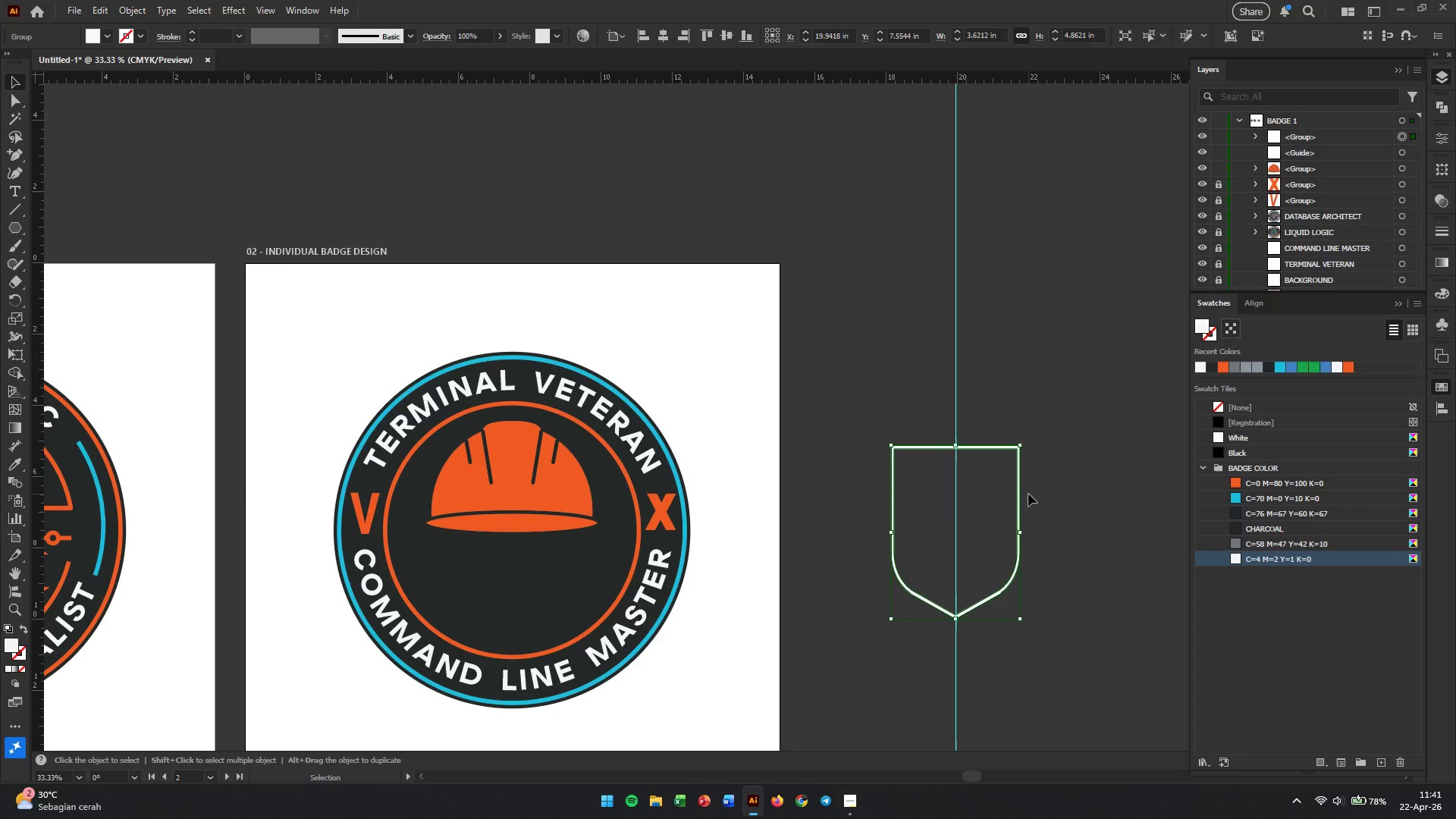 
left_click([1028, 494])
 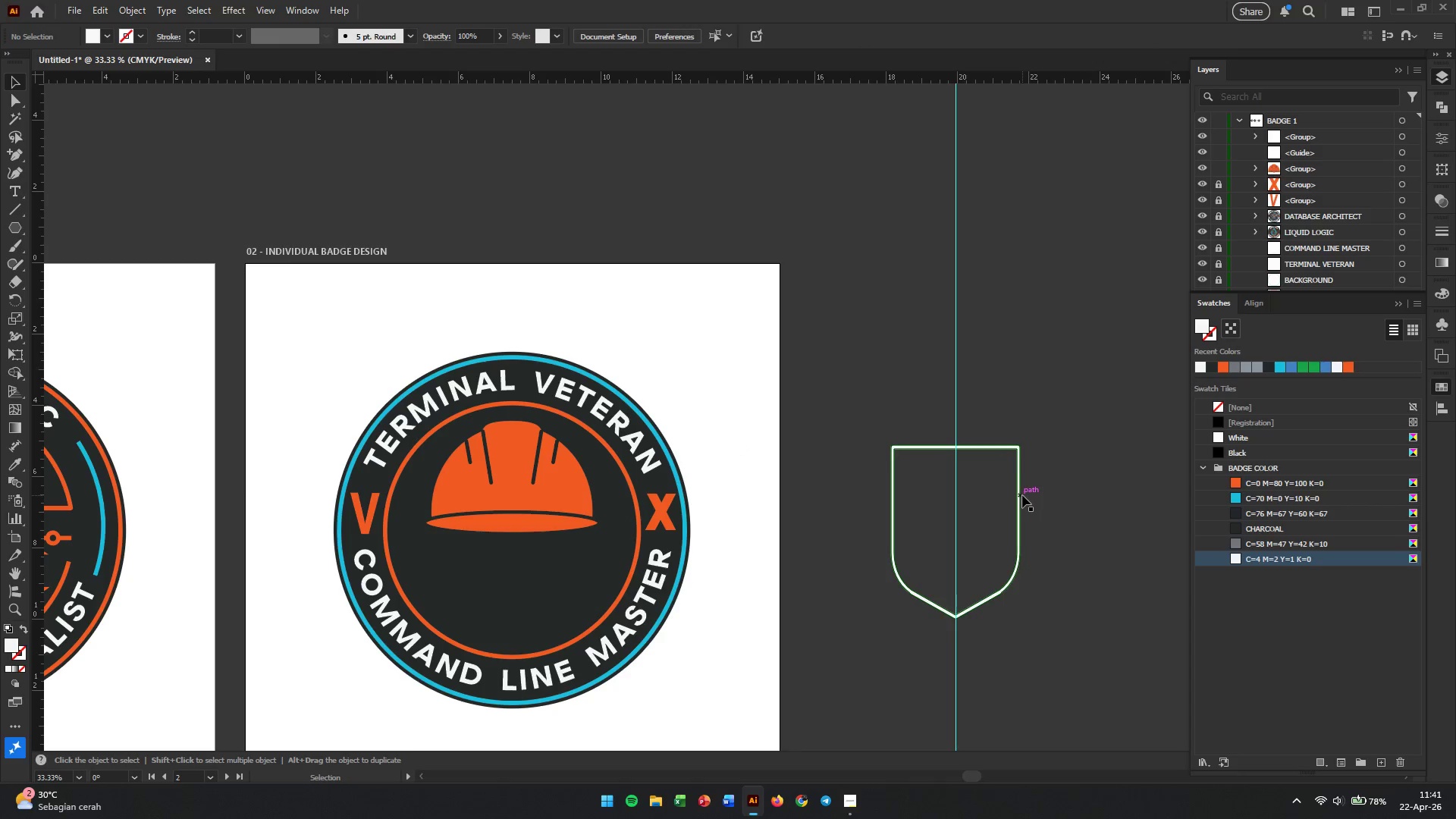 
left_click_drag(start_coordinate=[1022, 495], to_coordinate=[572, 519])
 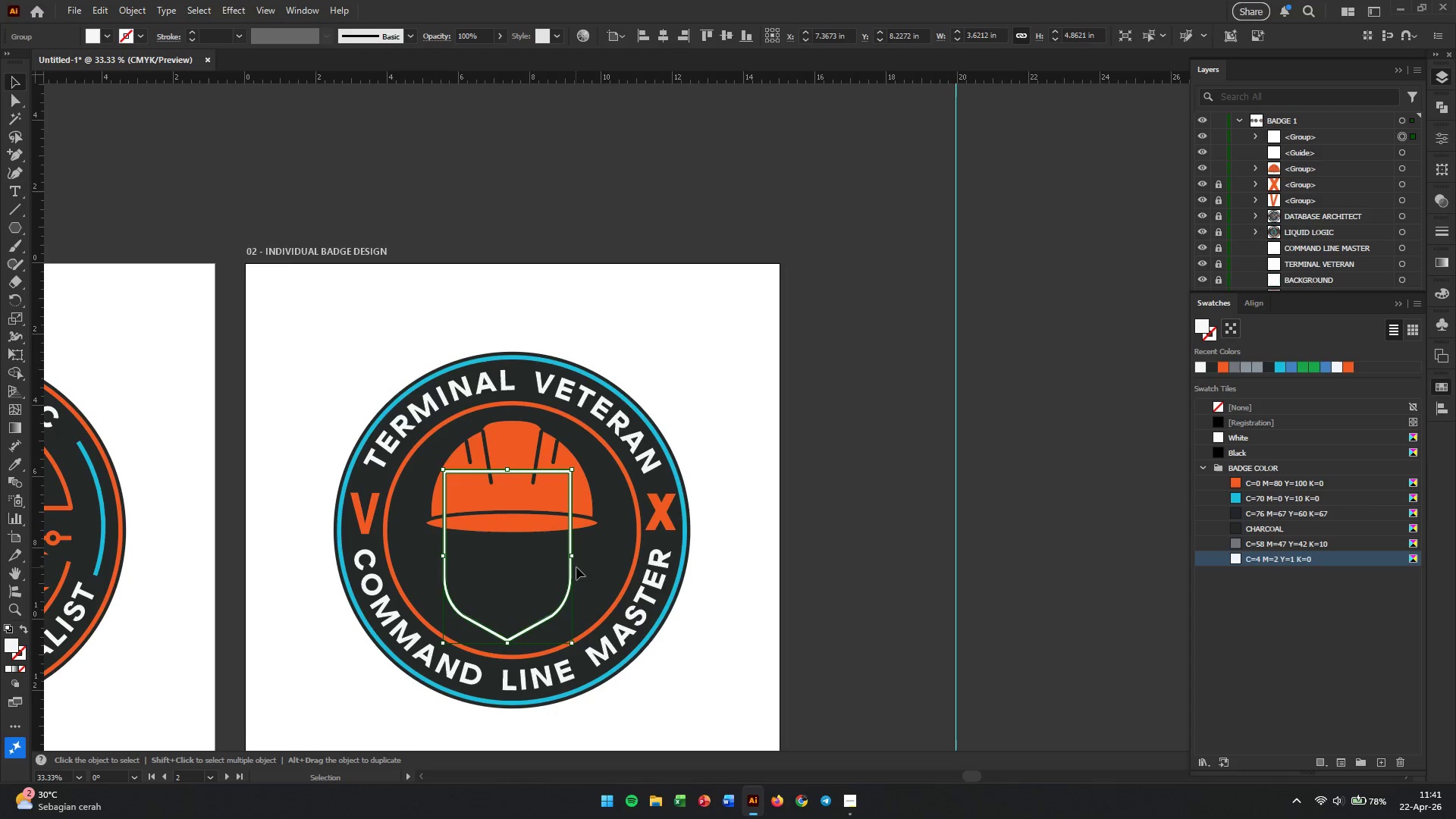 
left_click_drag(start_coordinate=[572, 567], to_coordinate=[957, 526])
 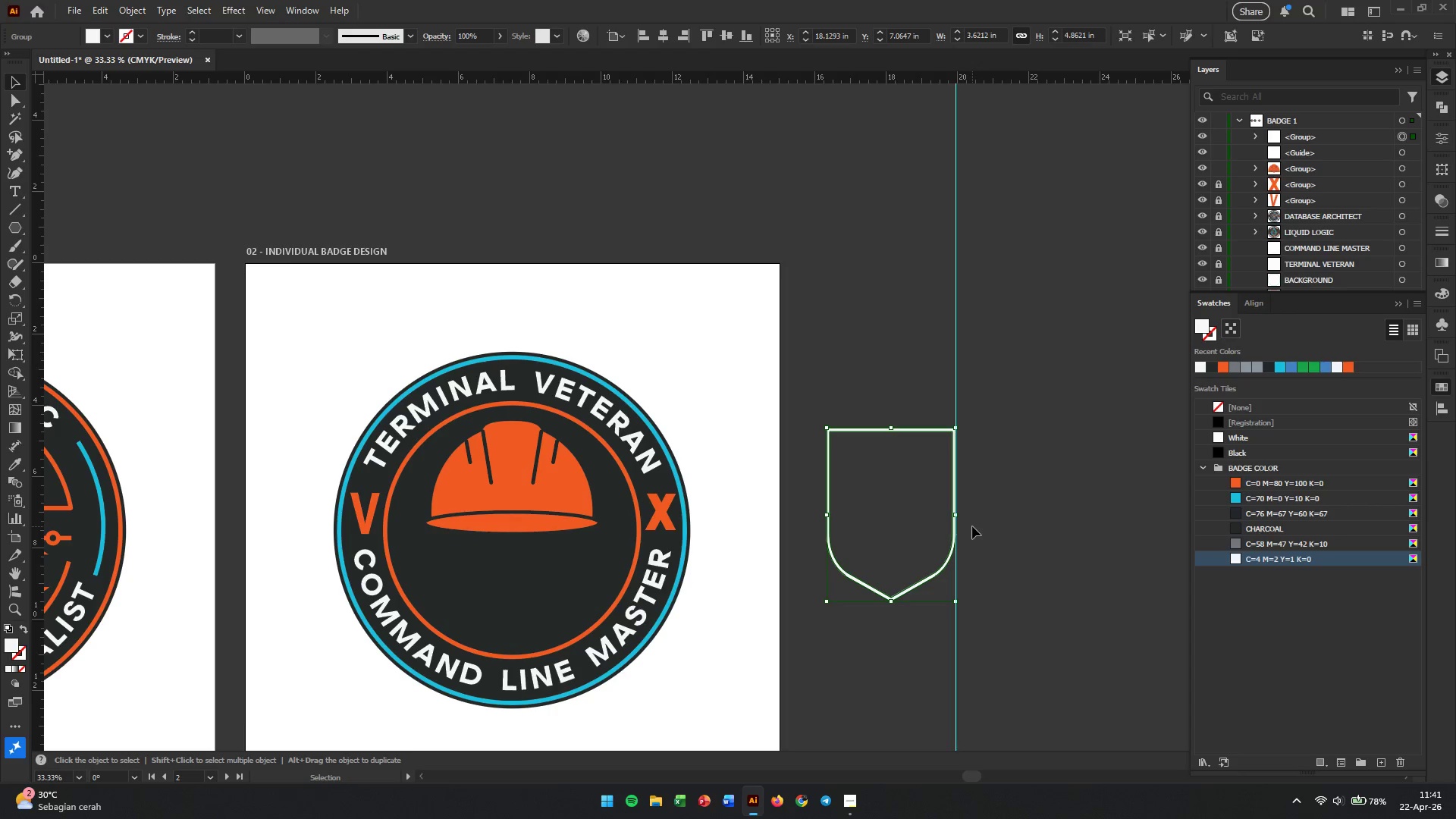 
hold_key(key=AltLeft, duration=0.44)
scroll: coordinate [965, 532], scroll_direction: up, amount: 2.0
 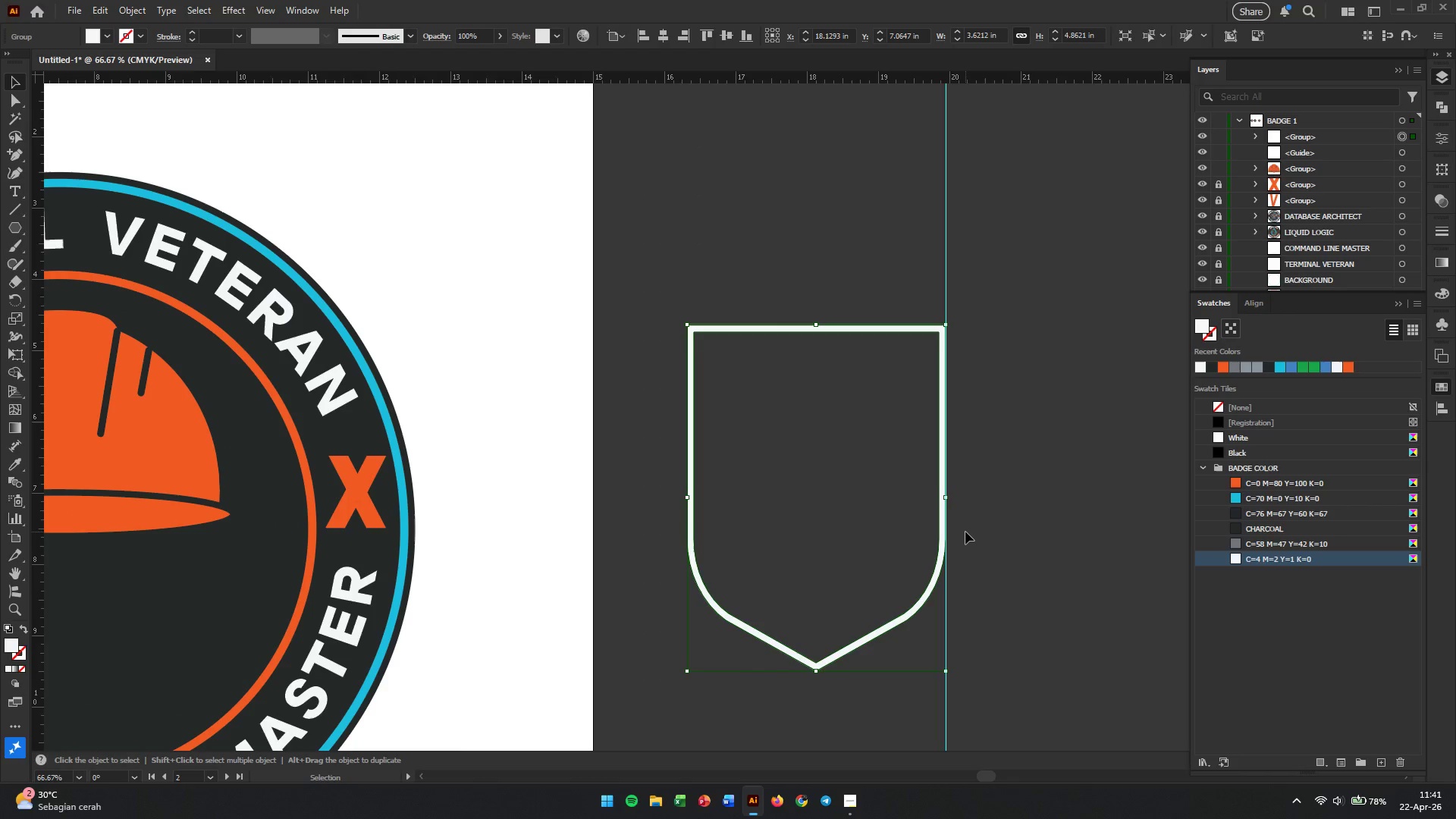 
key(Control+Z)
 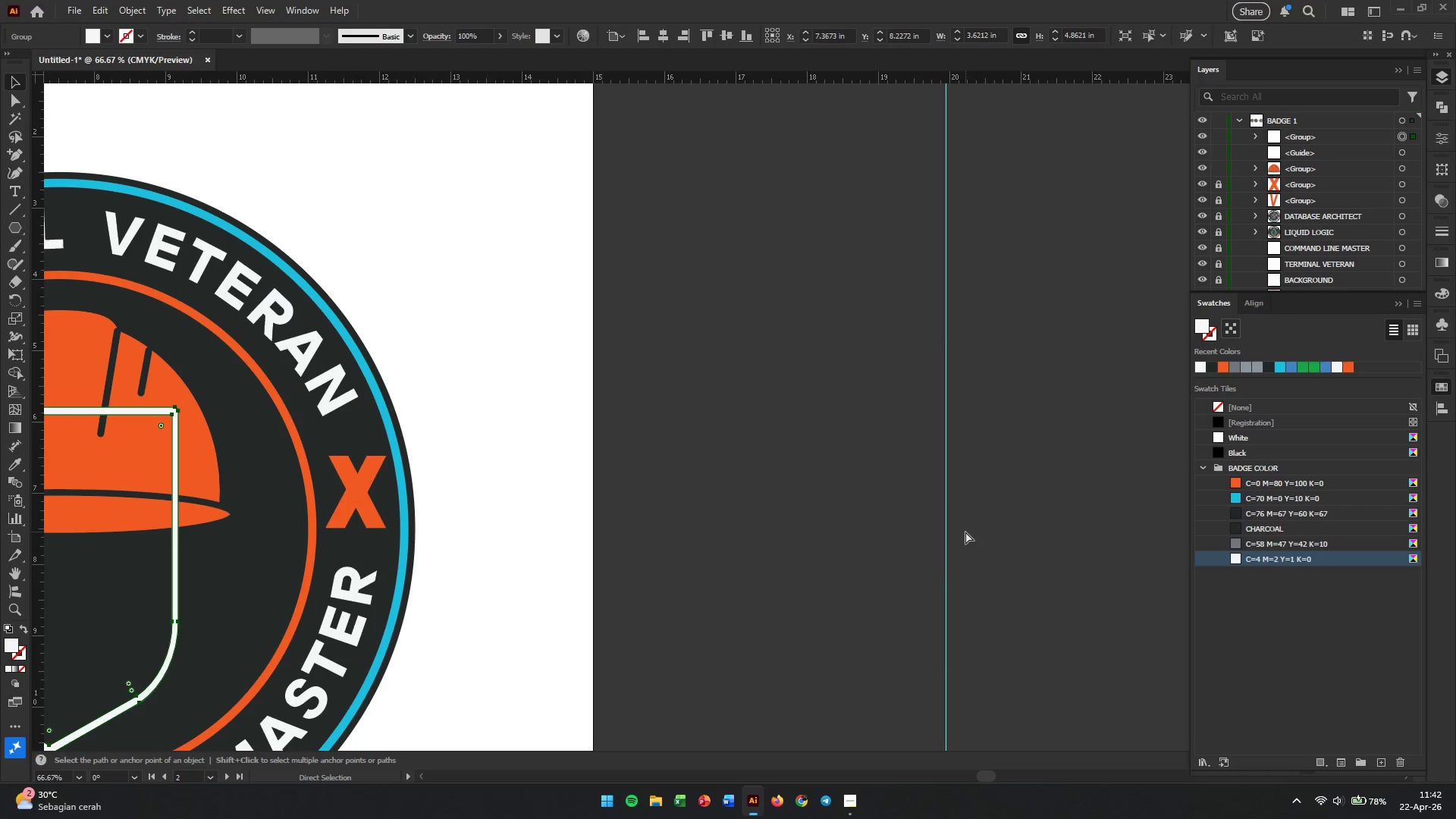 
key(Control+Z)
 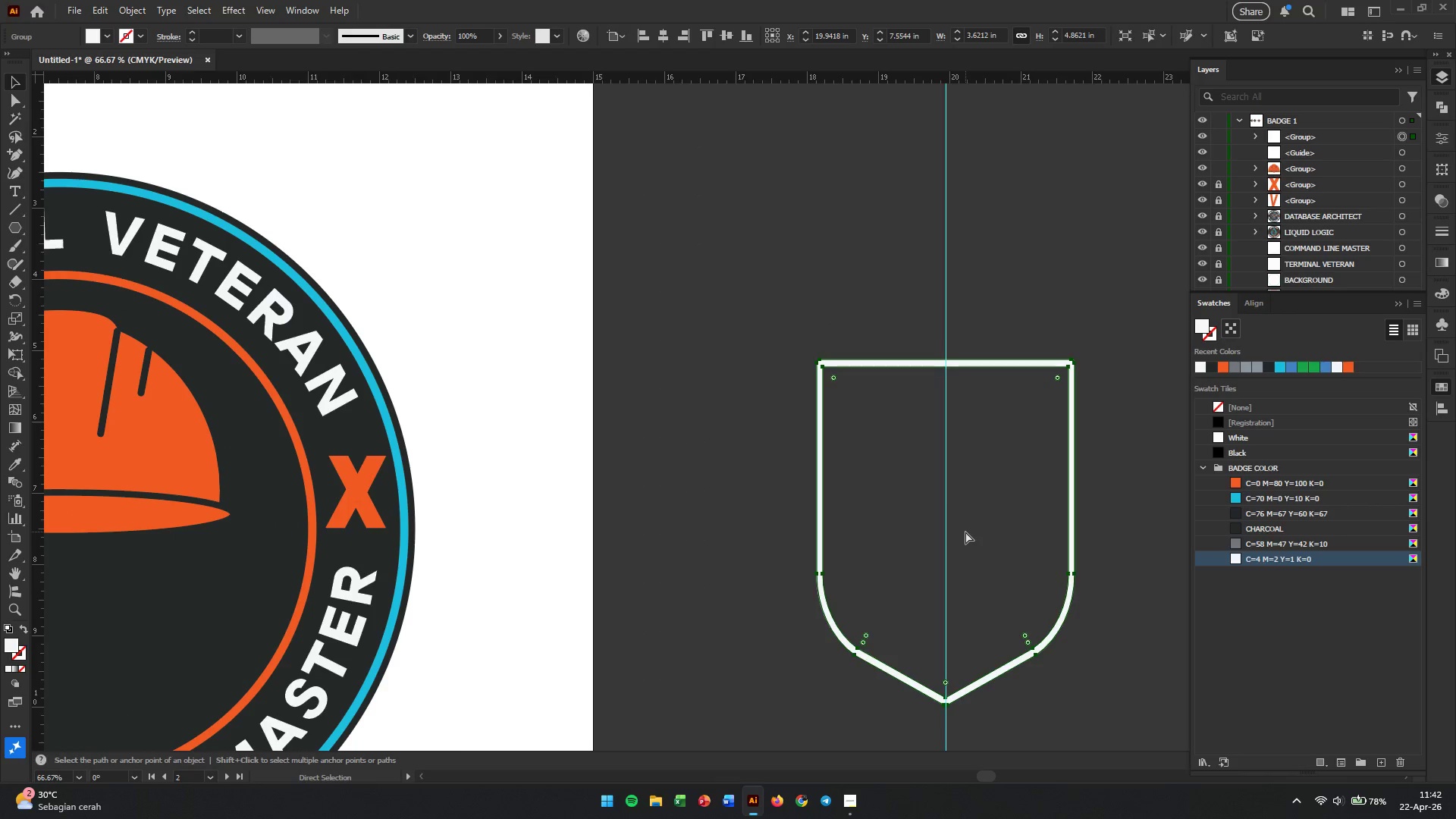 
key(Control+Z)
 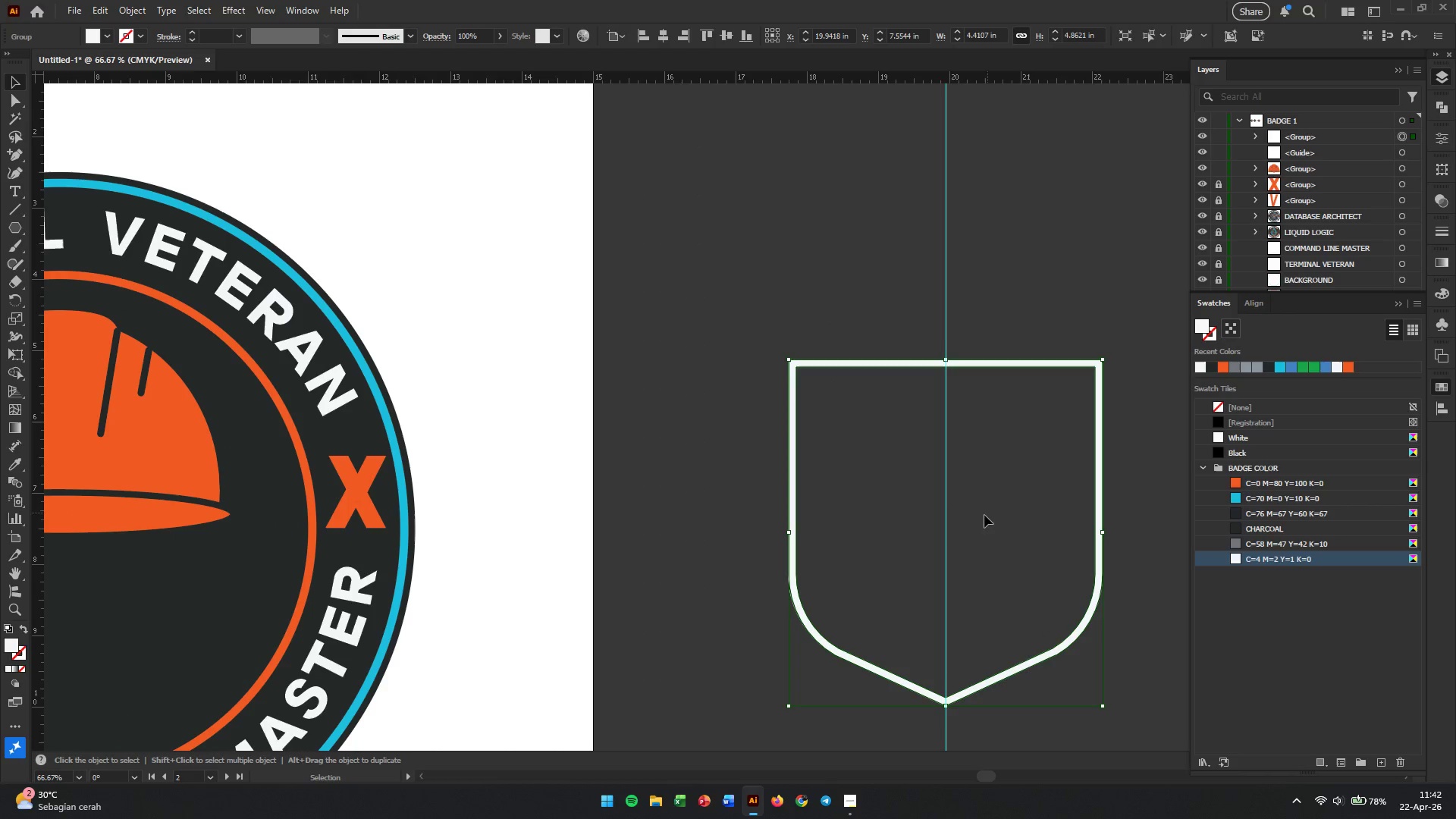 
hold_key(key=AltLeft, duration=0.62)
scroll: coordinate [1000, 494], scroll_direction: down, amount: 1.0
 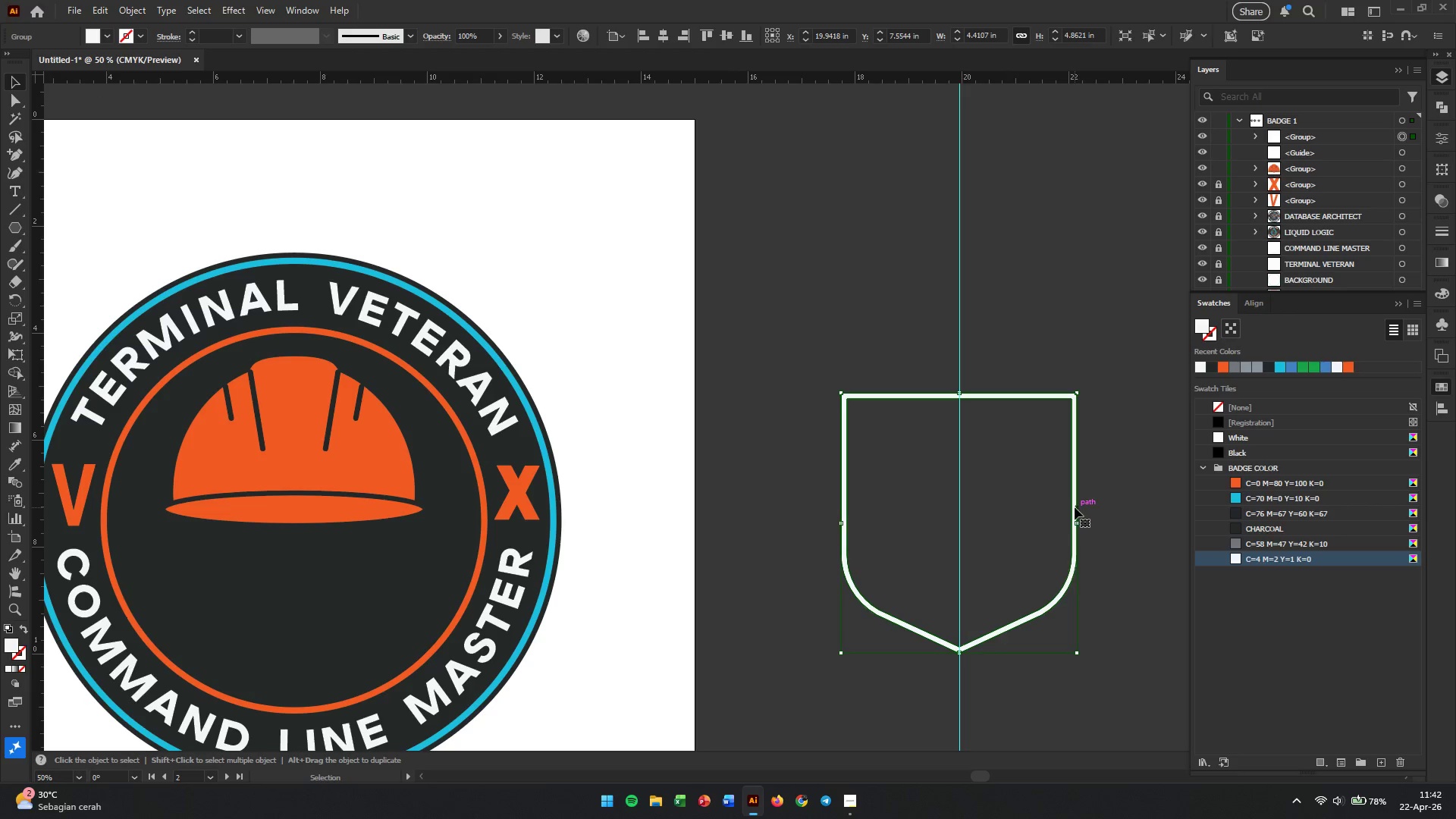 
left_click_drag(start_coordinate=[1075, 507], to_coordinate=[409, 557])
 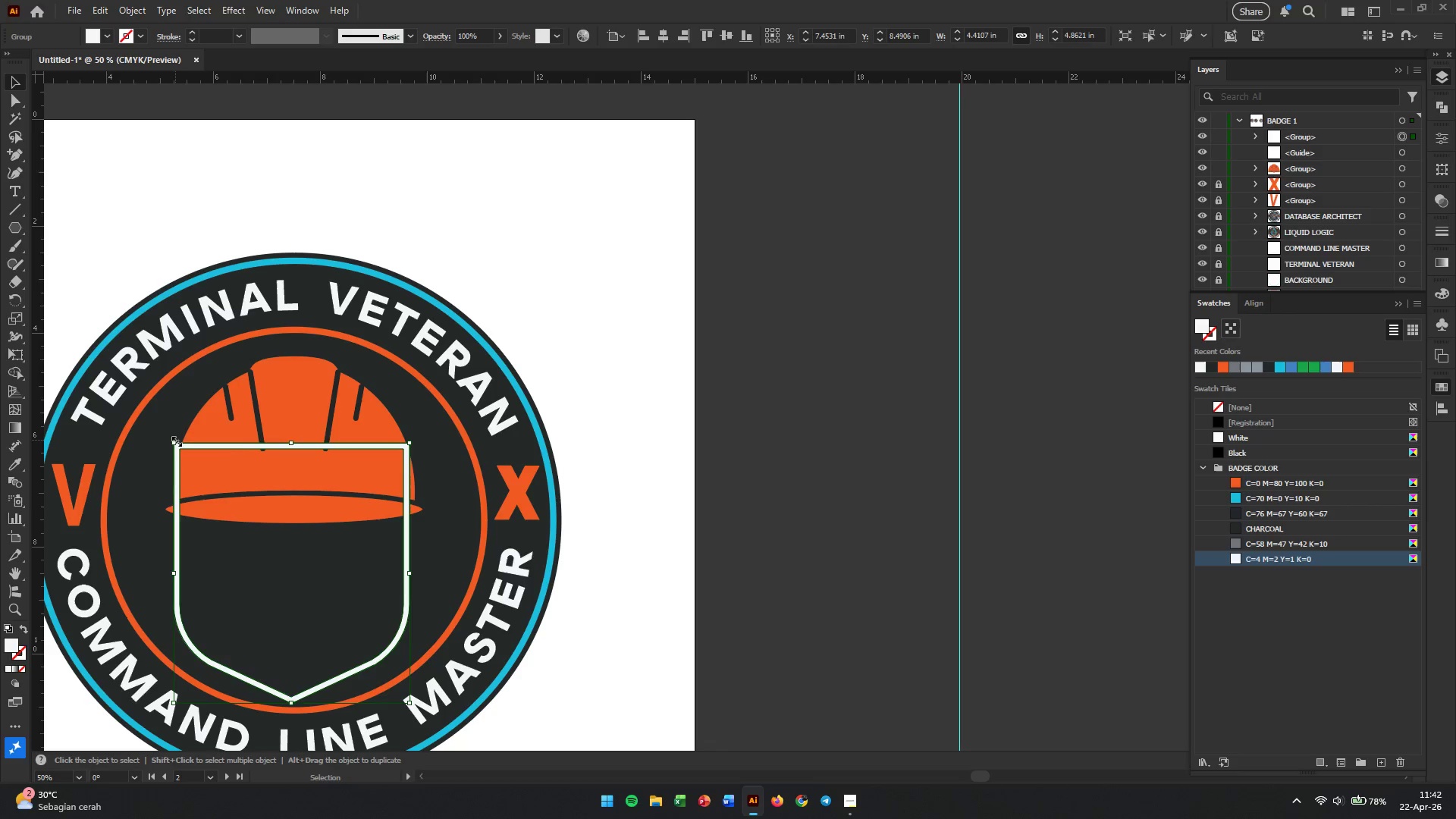 
left_click_drag(start_coordinate=[175, 441], to_coordinate=[213, 491])
 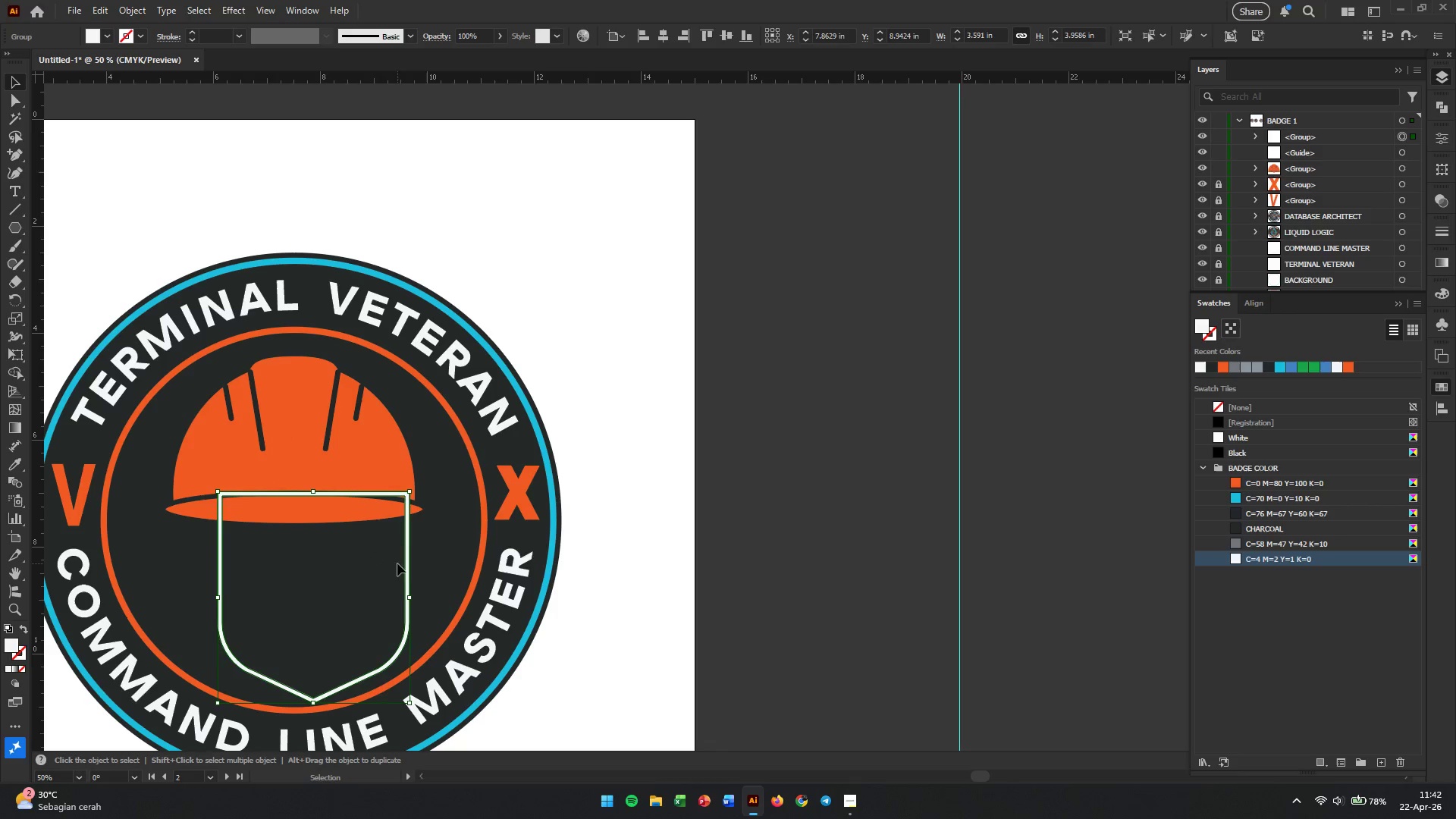 
hold_key(key=ShiftLeft, duration=1.41)
 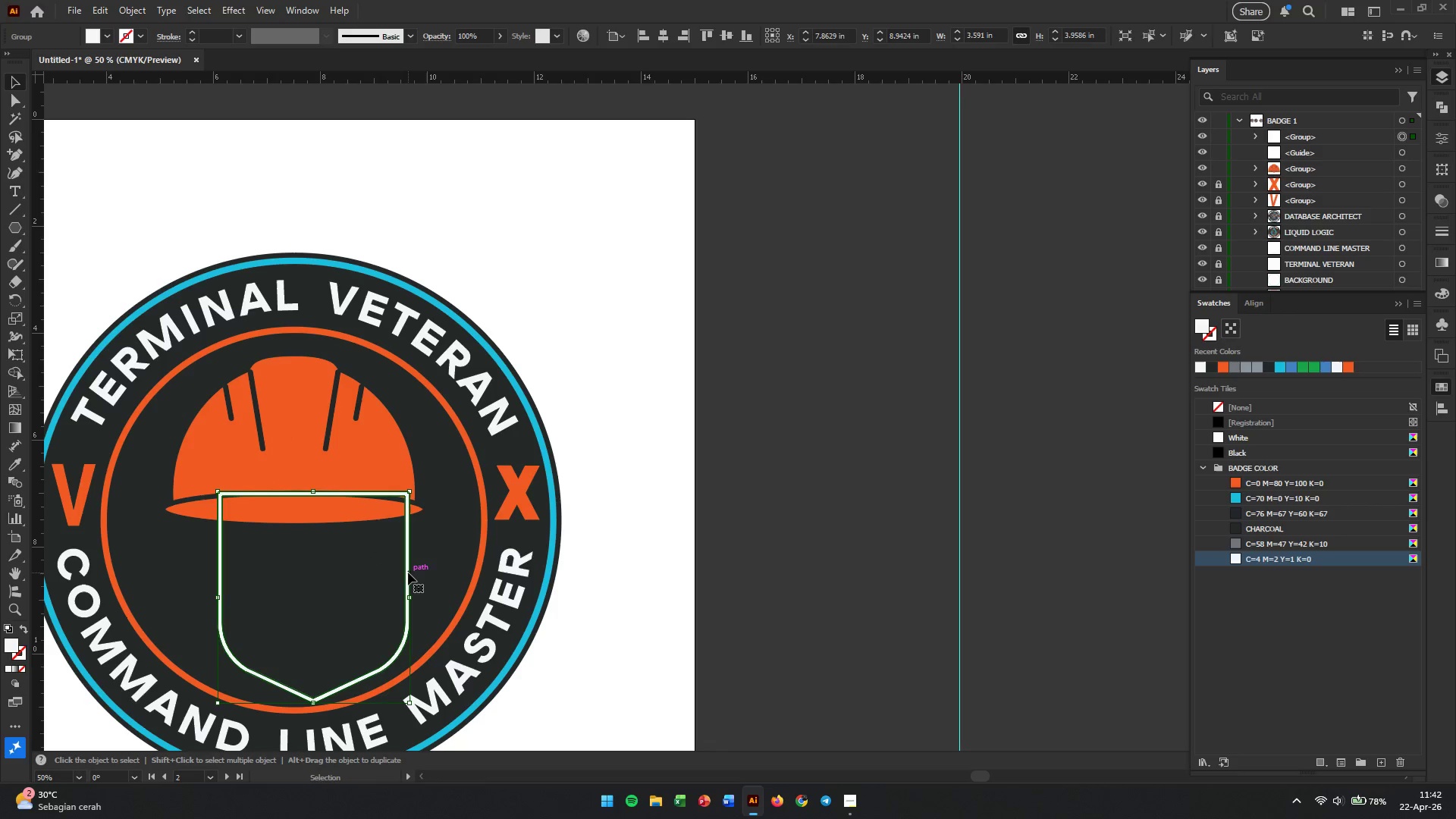 
left_click_drag(start_coordinate=[407, 573], to_coordinate=[390, 543])
 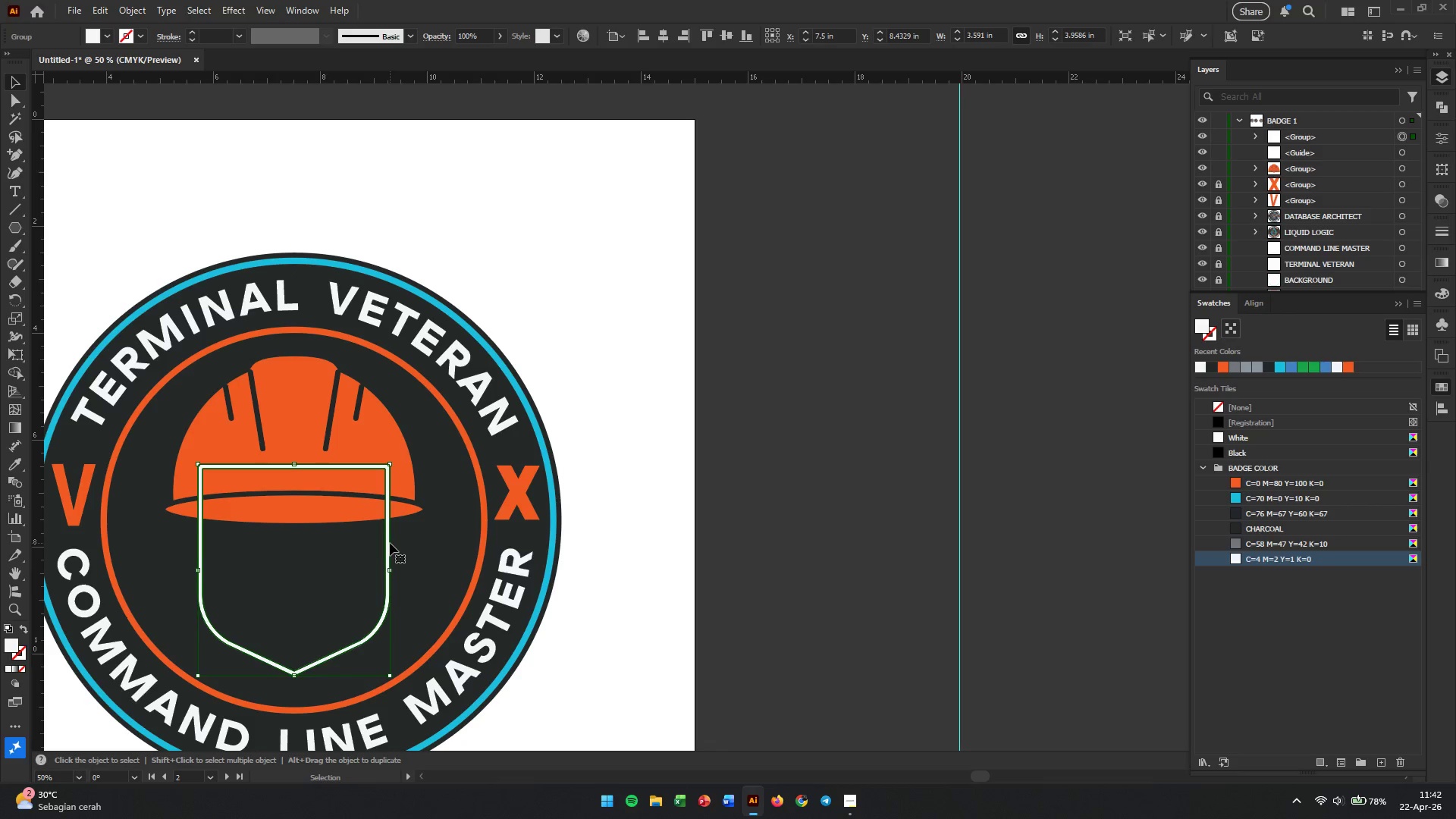 
hold_key(key=ShiftLeft, duration=0.52)
 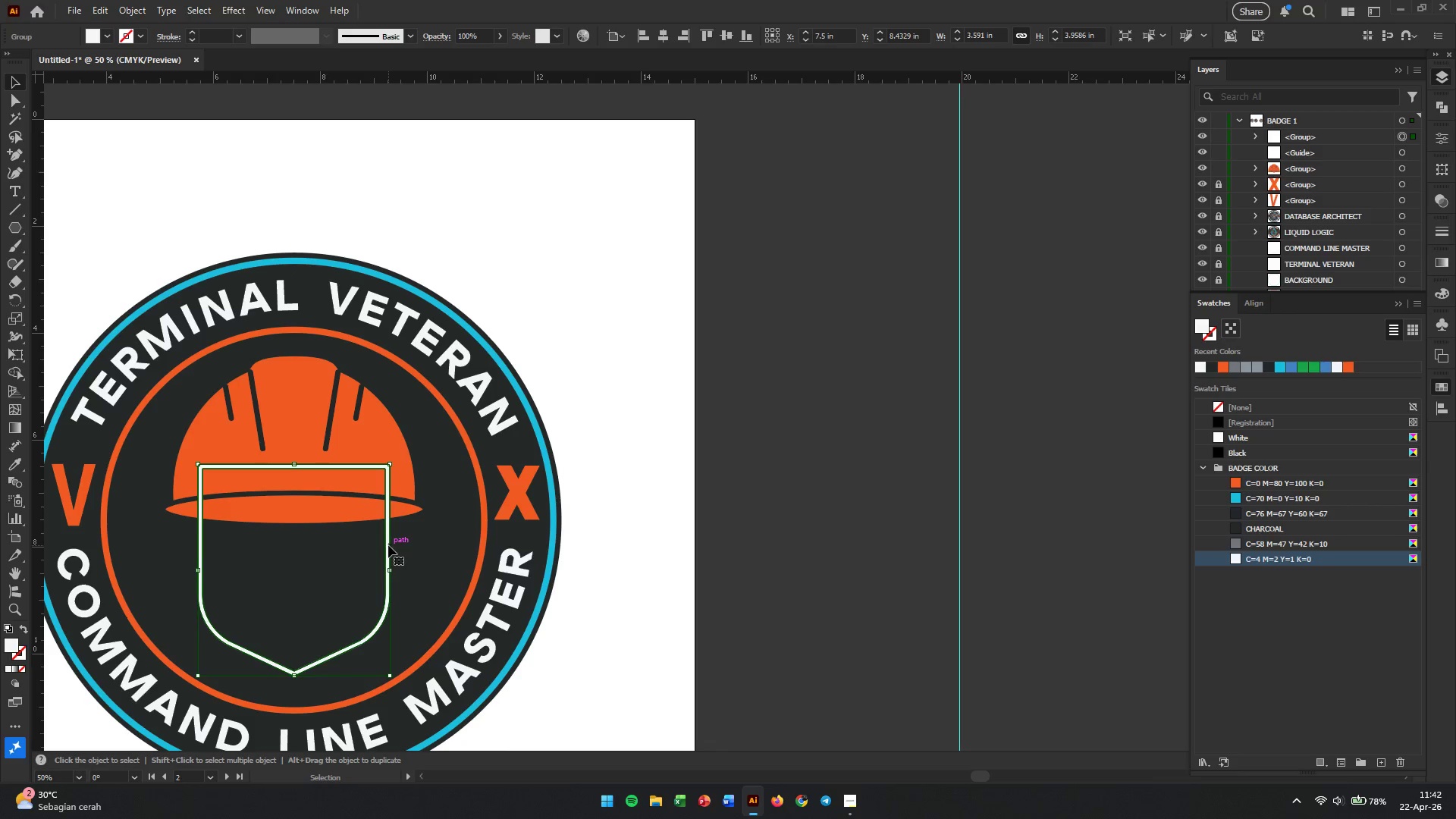 
hold_key(key=ShiftLeft, duration=1.03)
 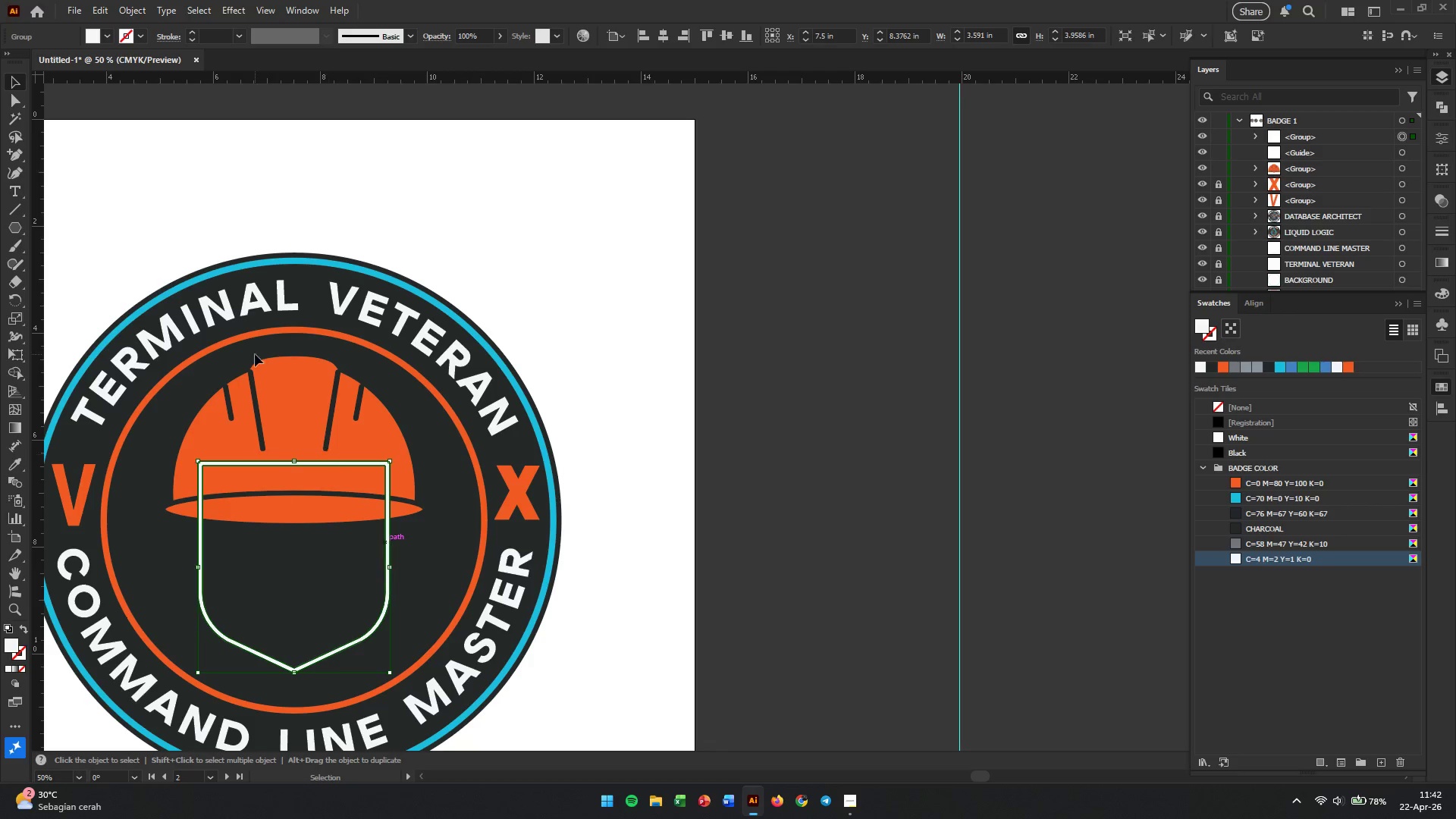 
double_click([231, 36])
 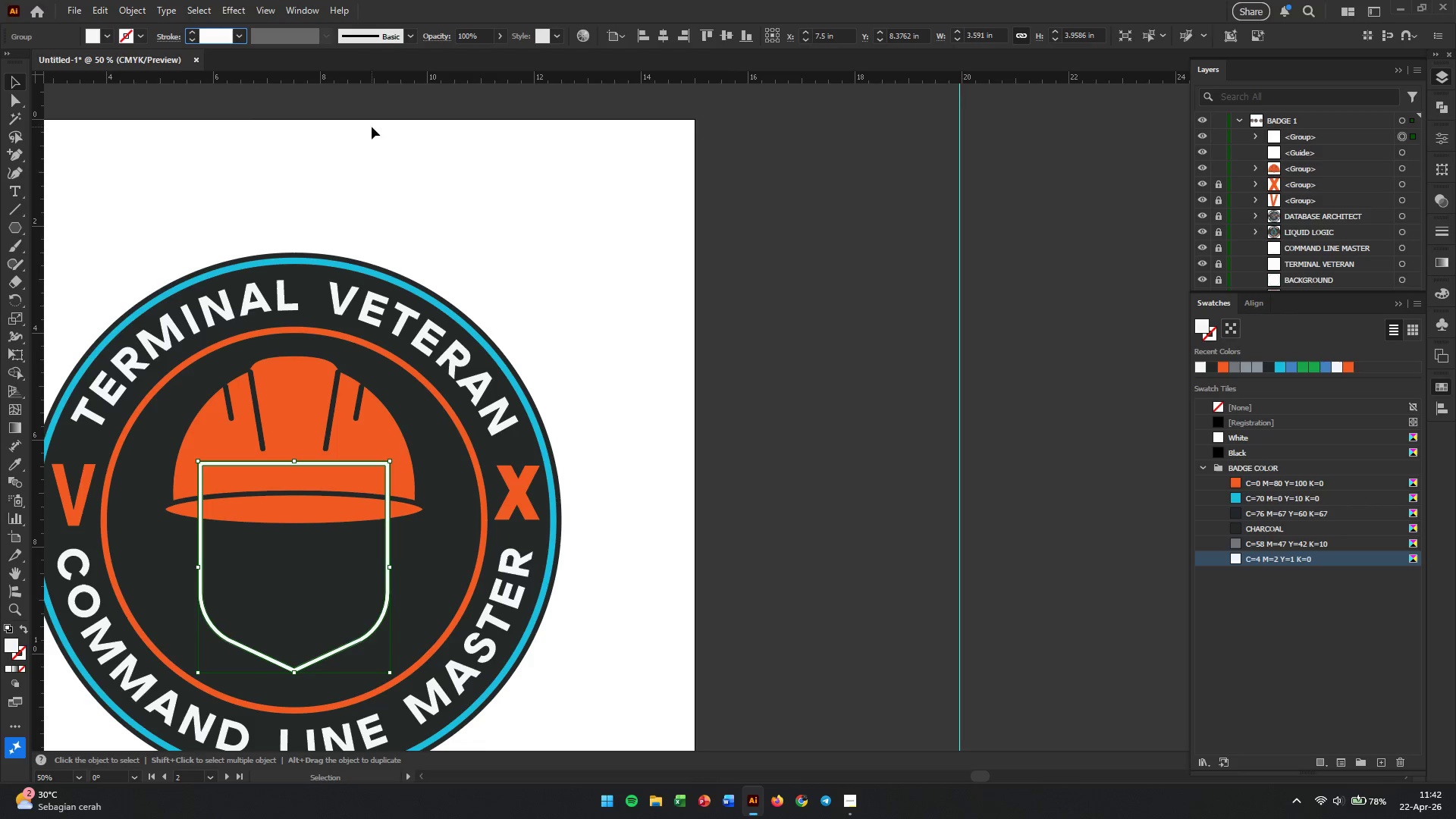 
wait(8.05)
 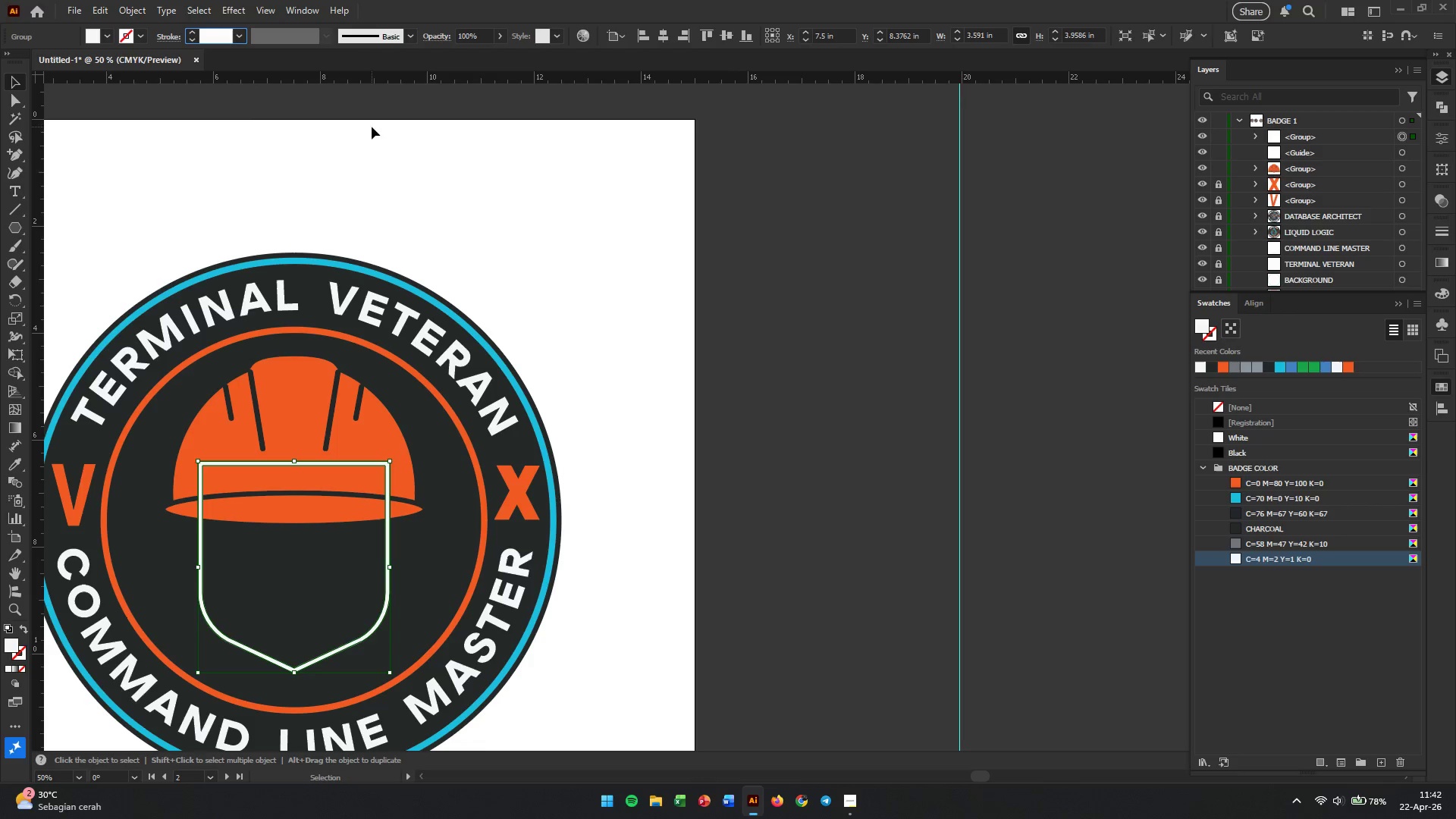 
hold_key(key=ControlLeft, duration=0.48)
 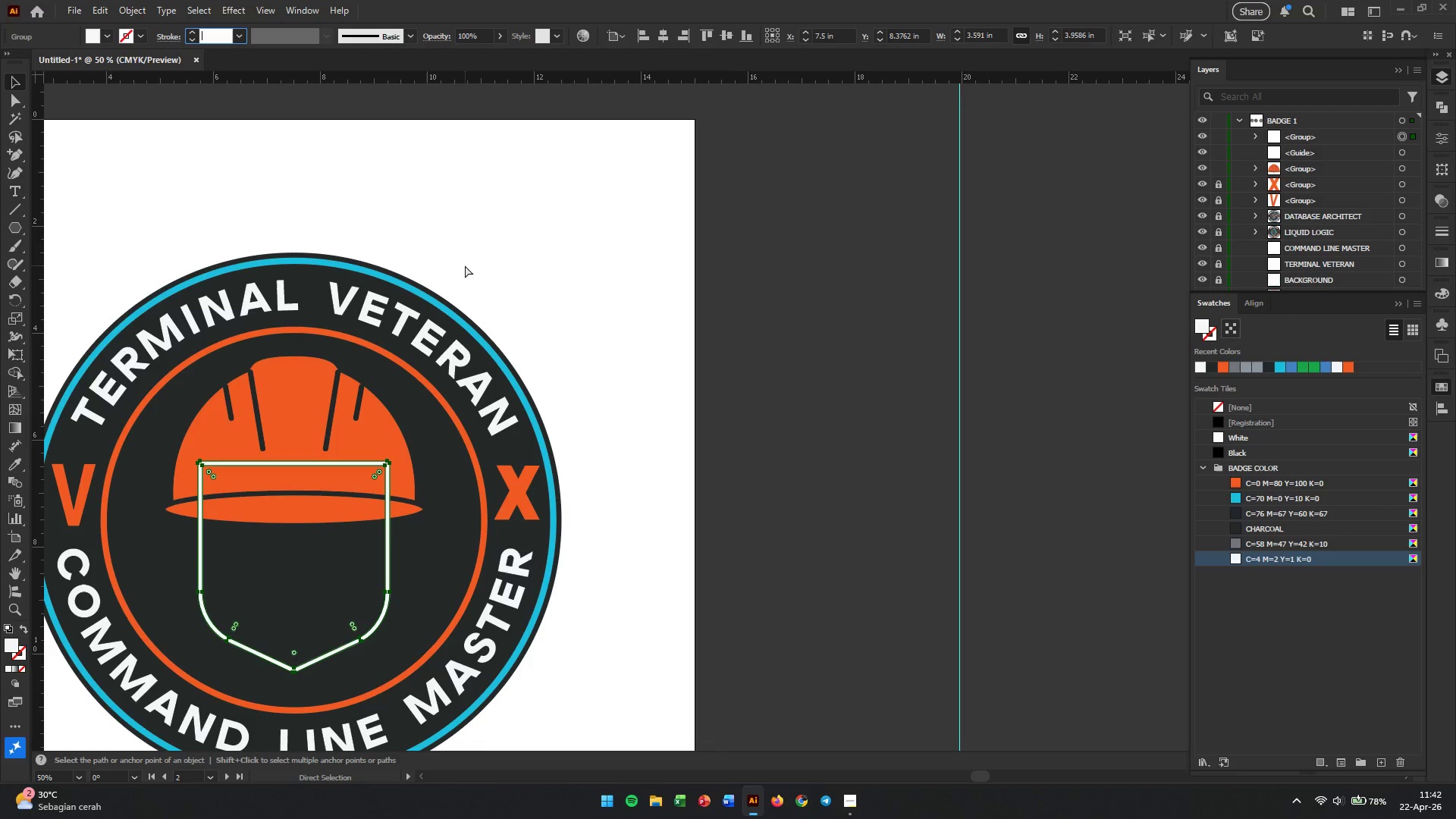 
key(Control+Z)
 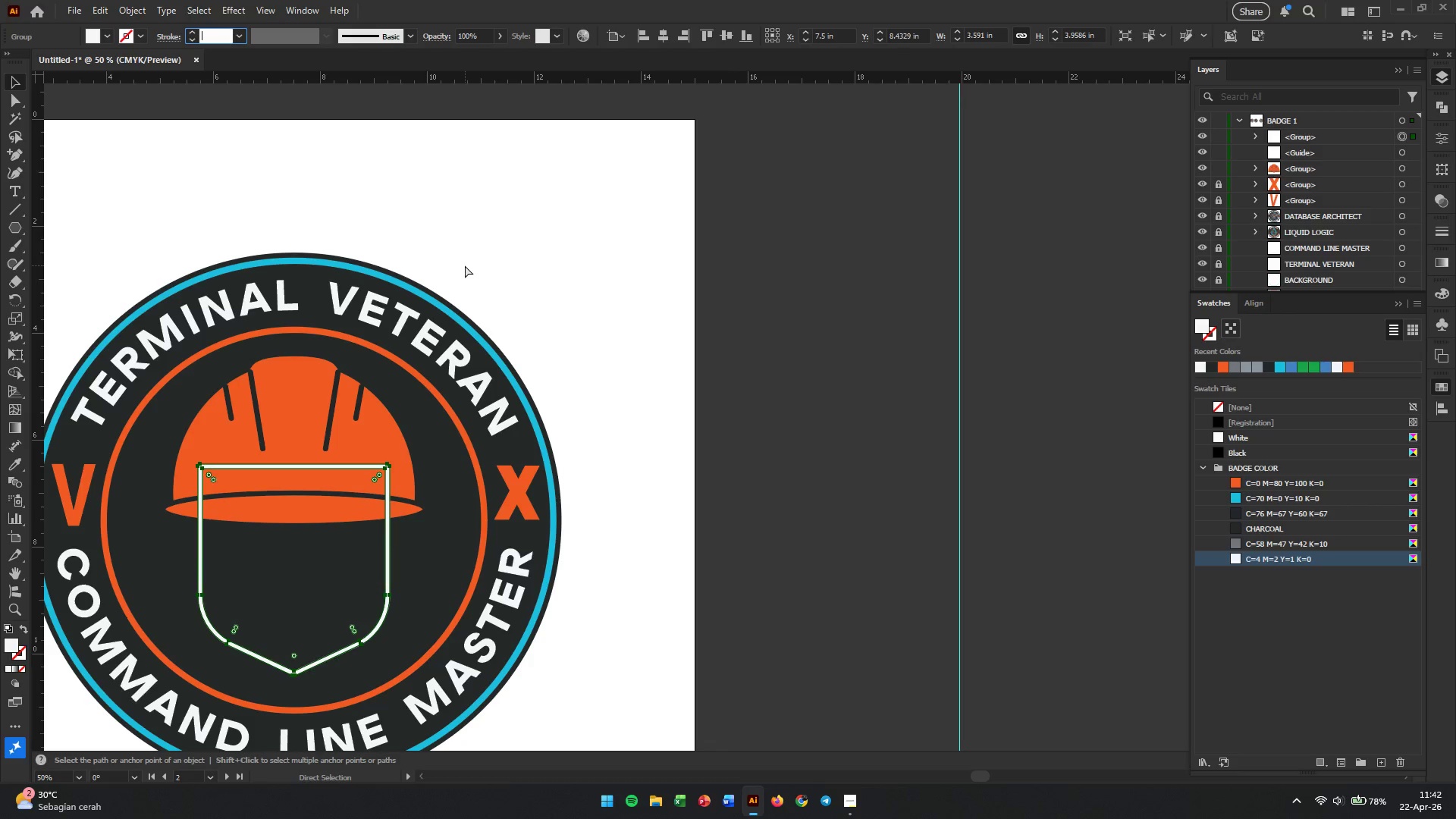 
key(Control+Z)
 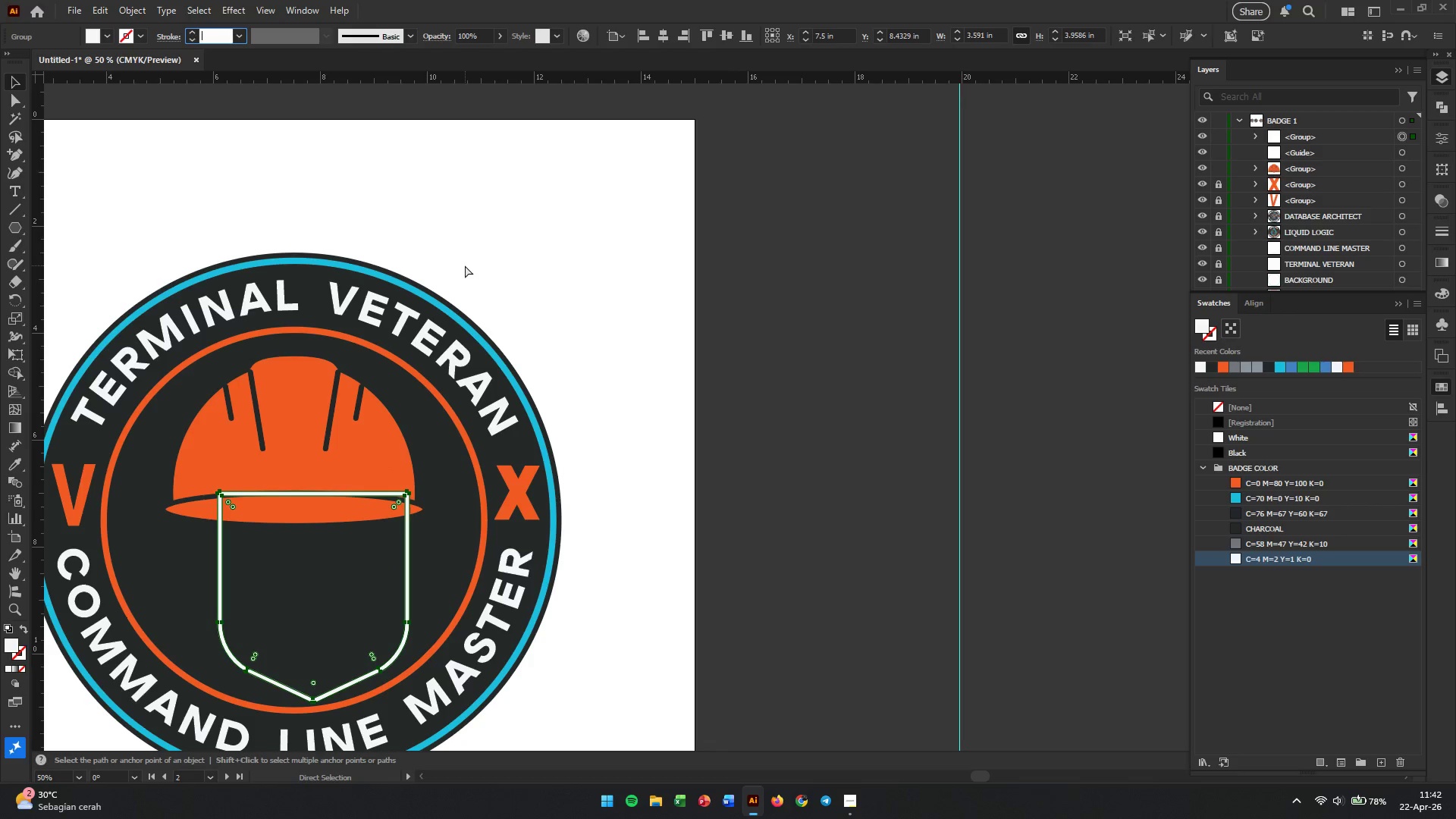 
key(Control+Z)
 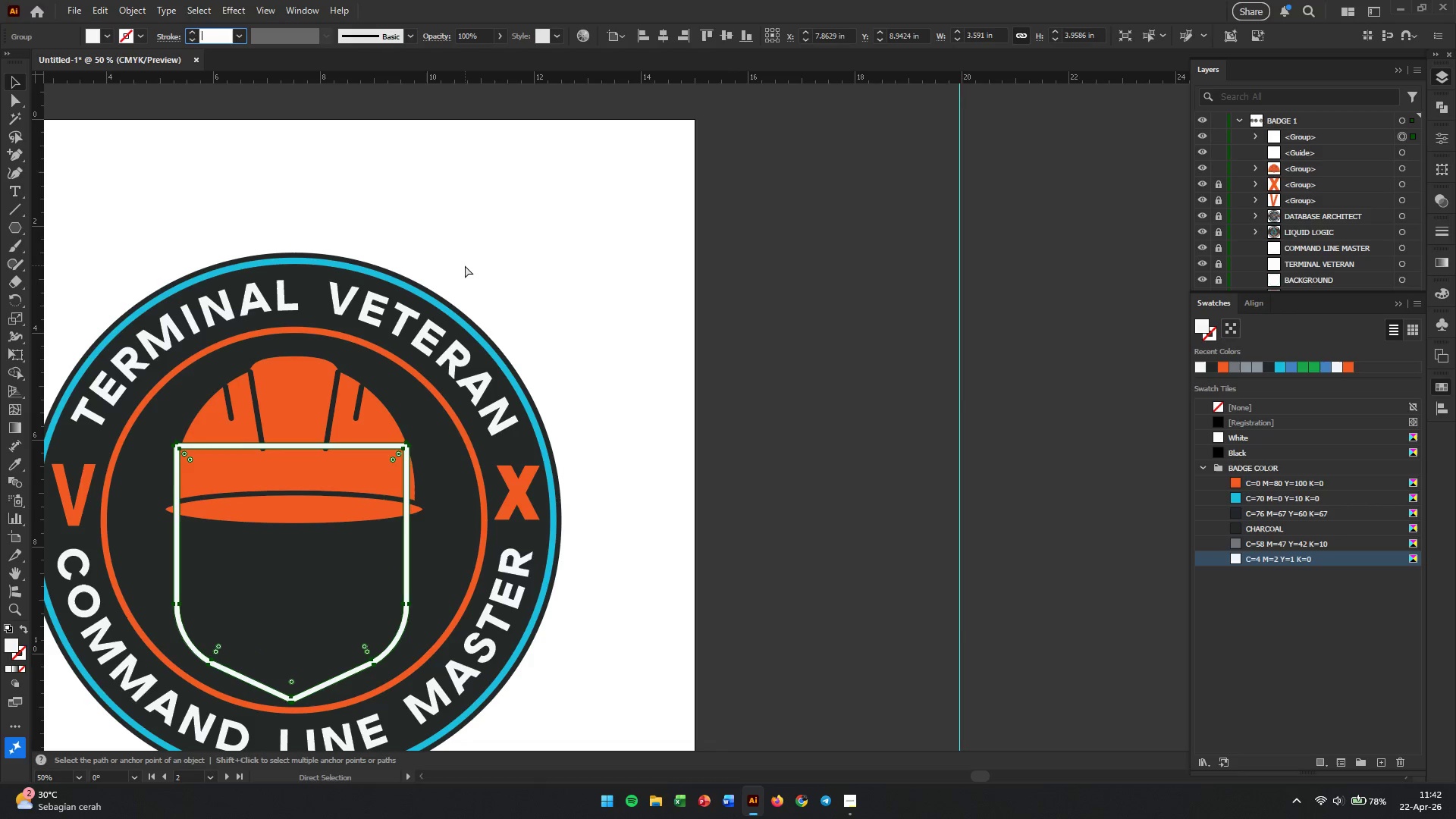 
key(Control+Z)
 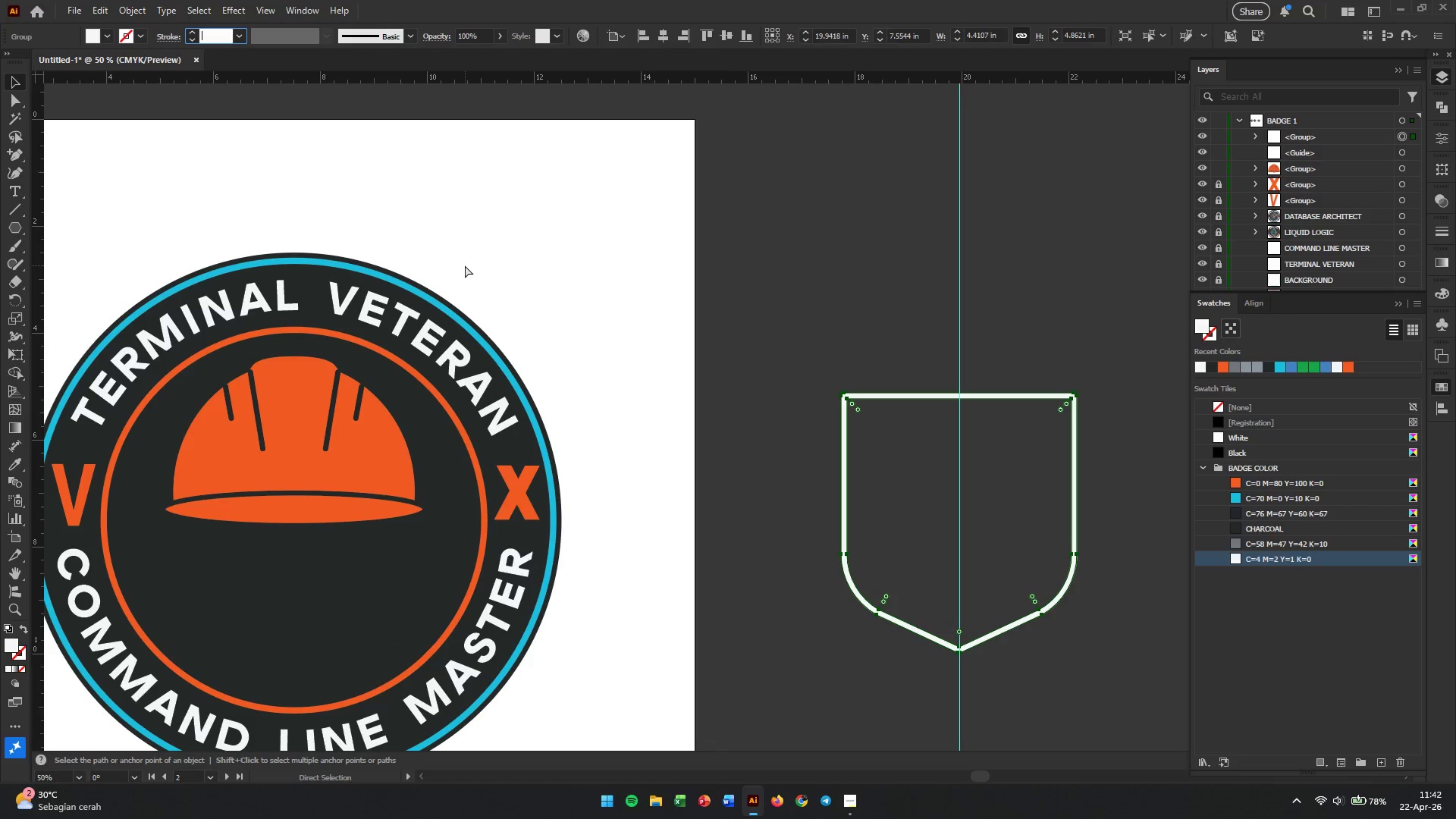 
key(Control+Z)
 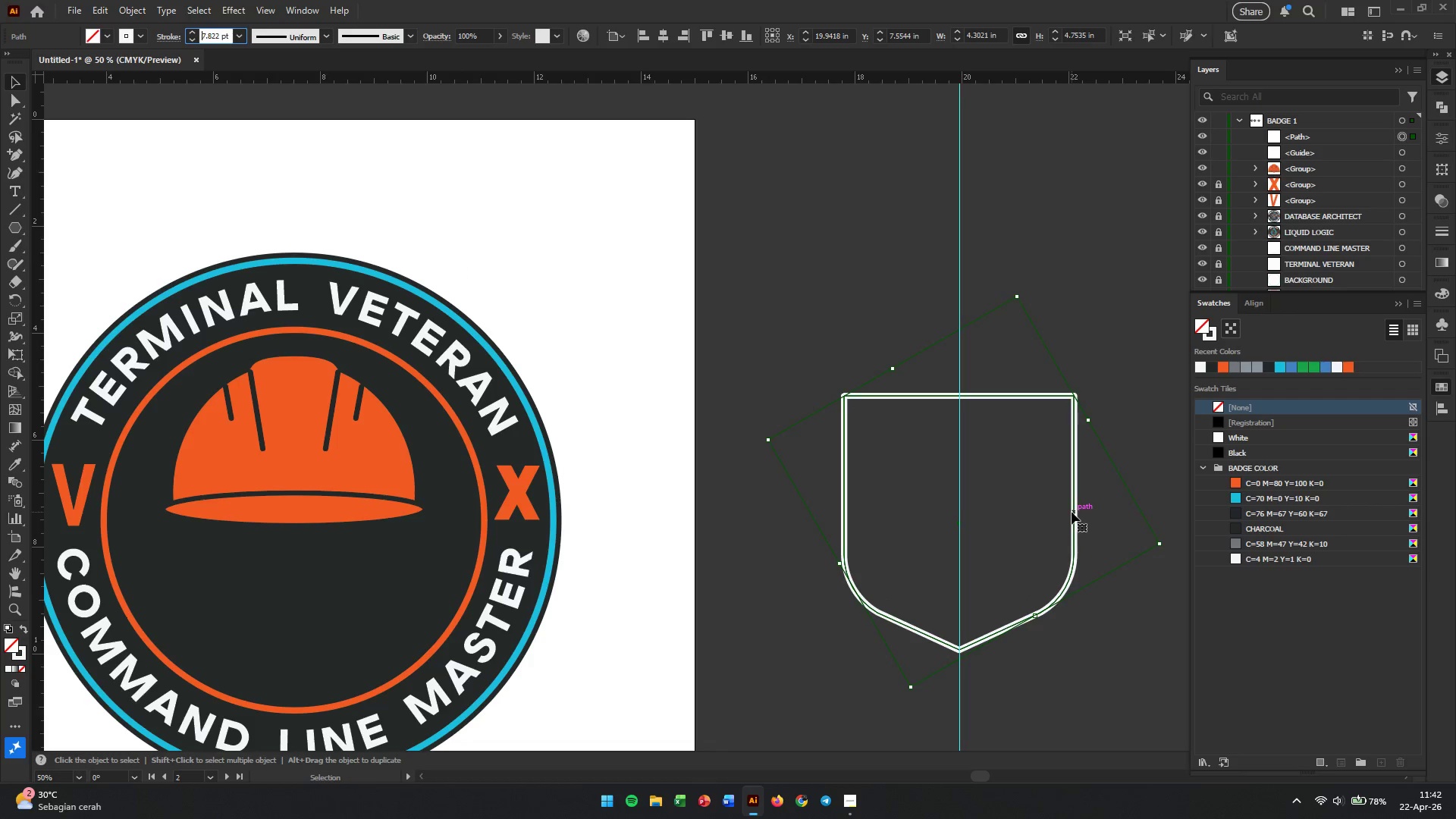 
left_click_drag(start_coordinate=[1075, 512], to_coordinate=[405, 539])
 